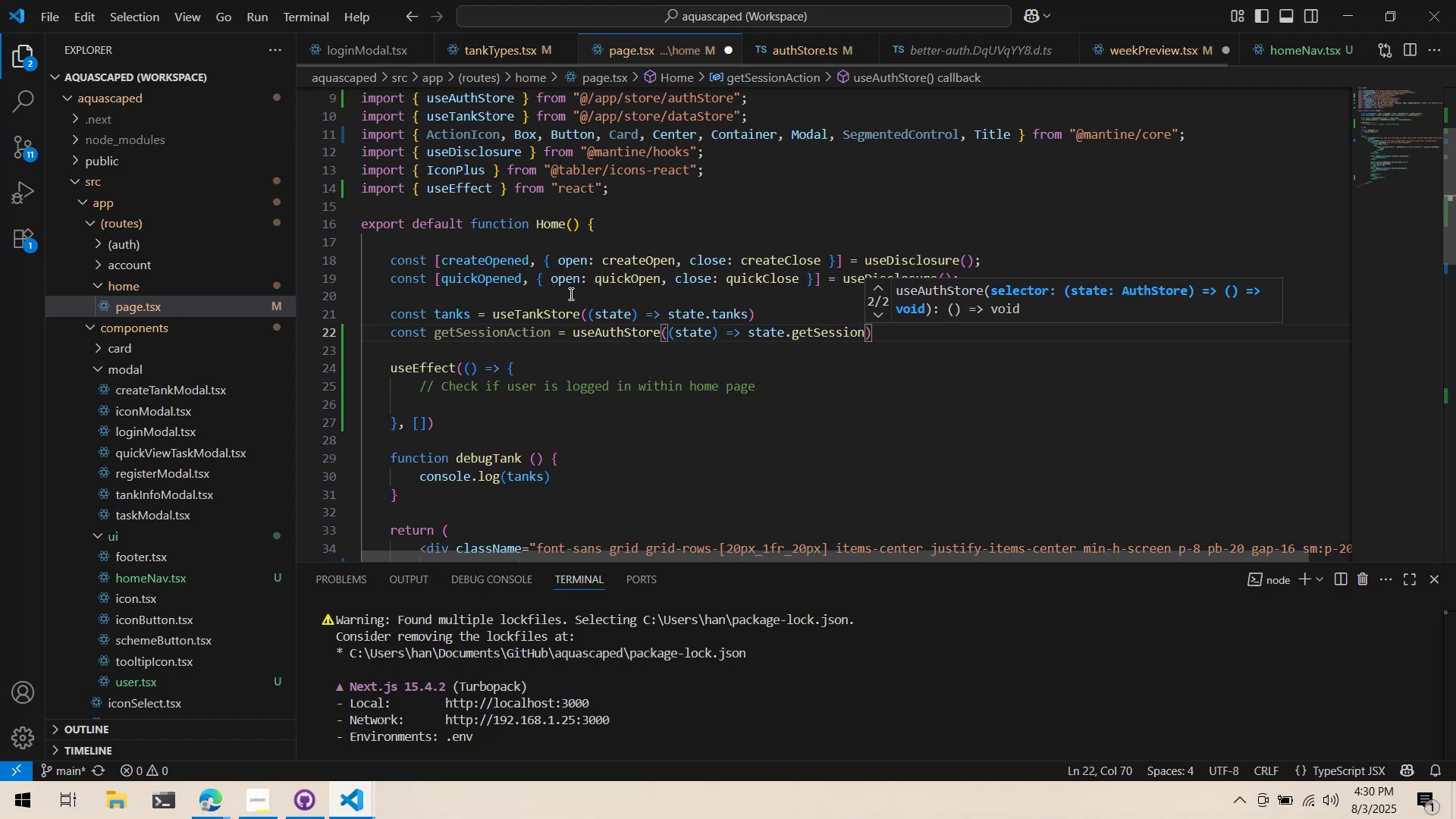 
key(ArrowRight)
 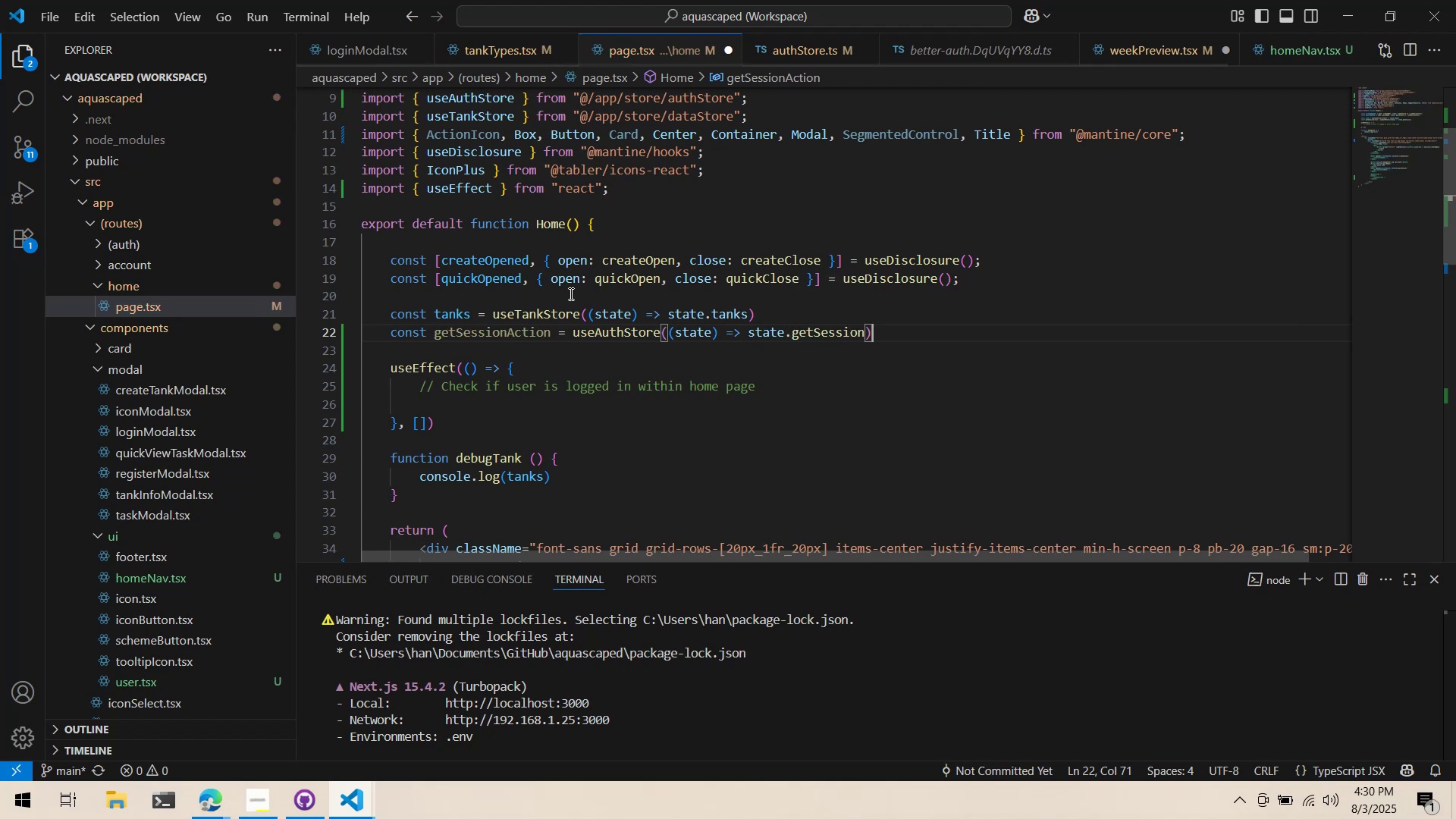 
key(Semicolon)
 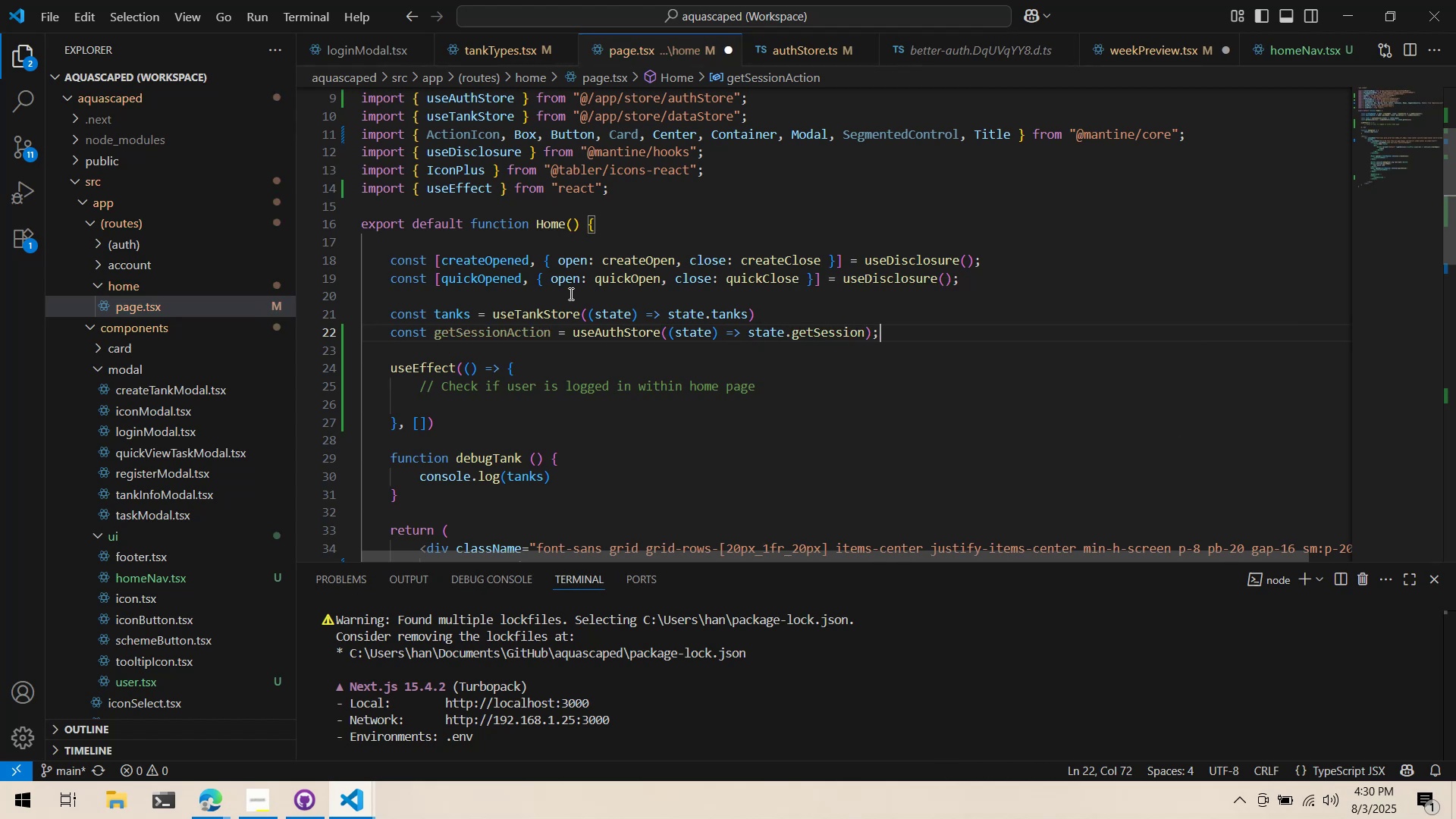 
key(ArrowUp)
 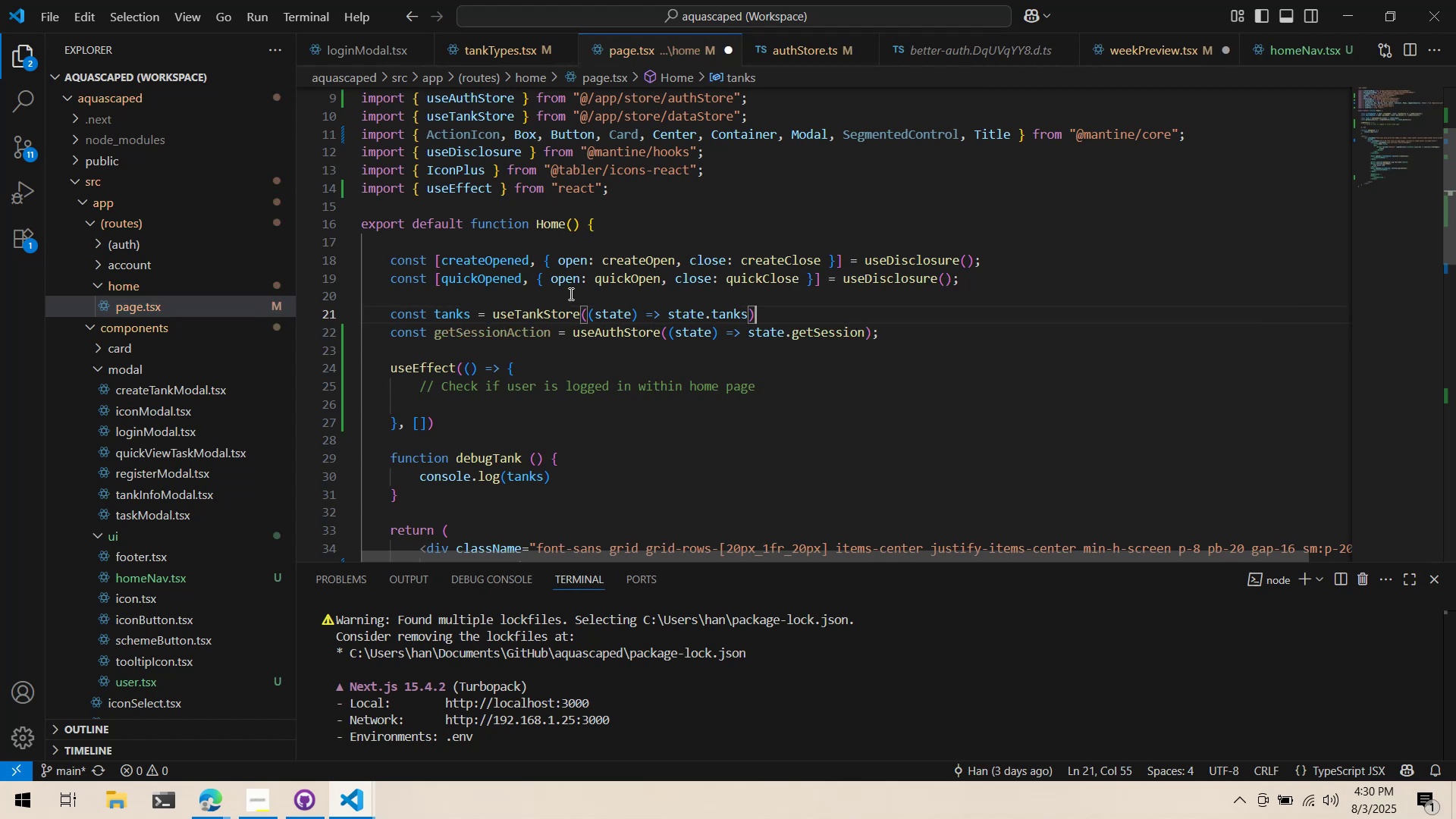 
key(Semicolon)
 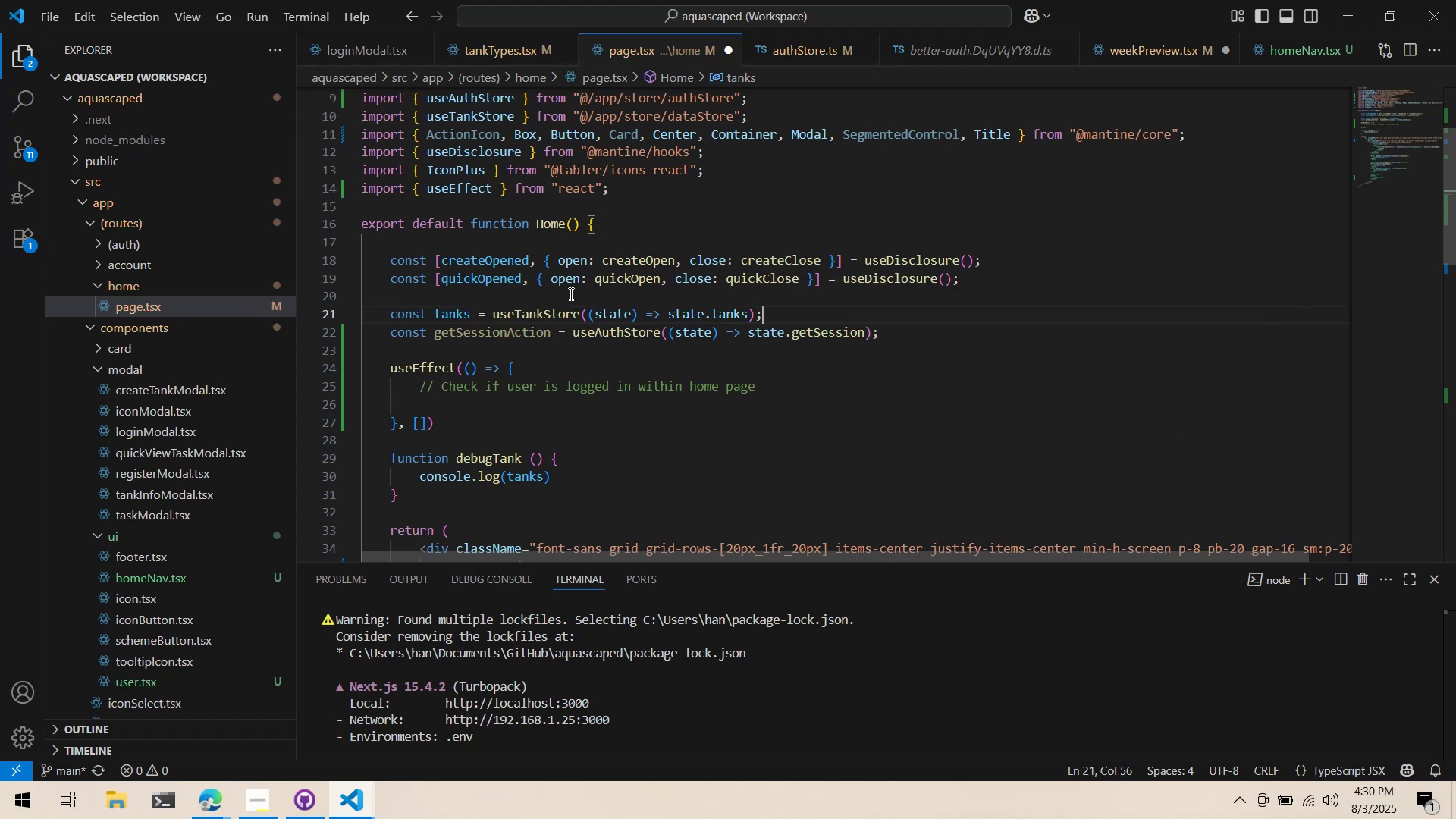 
key(Control+ControlLeft)
 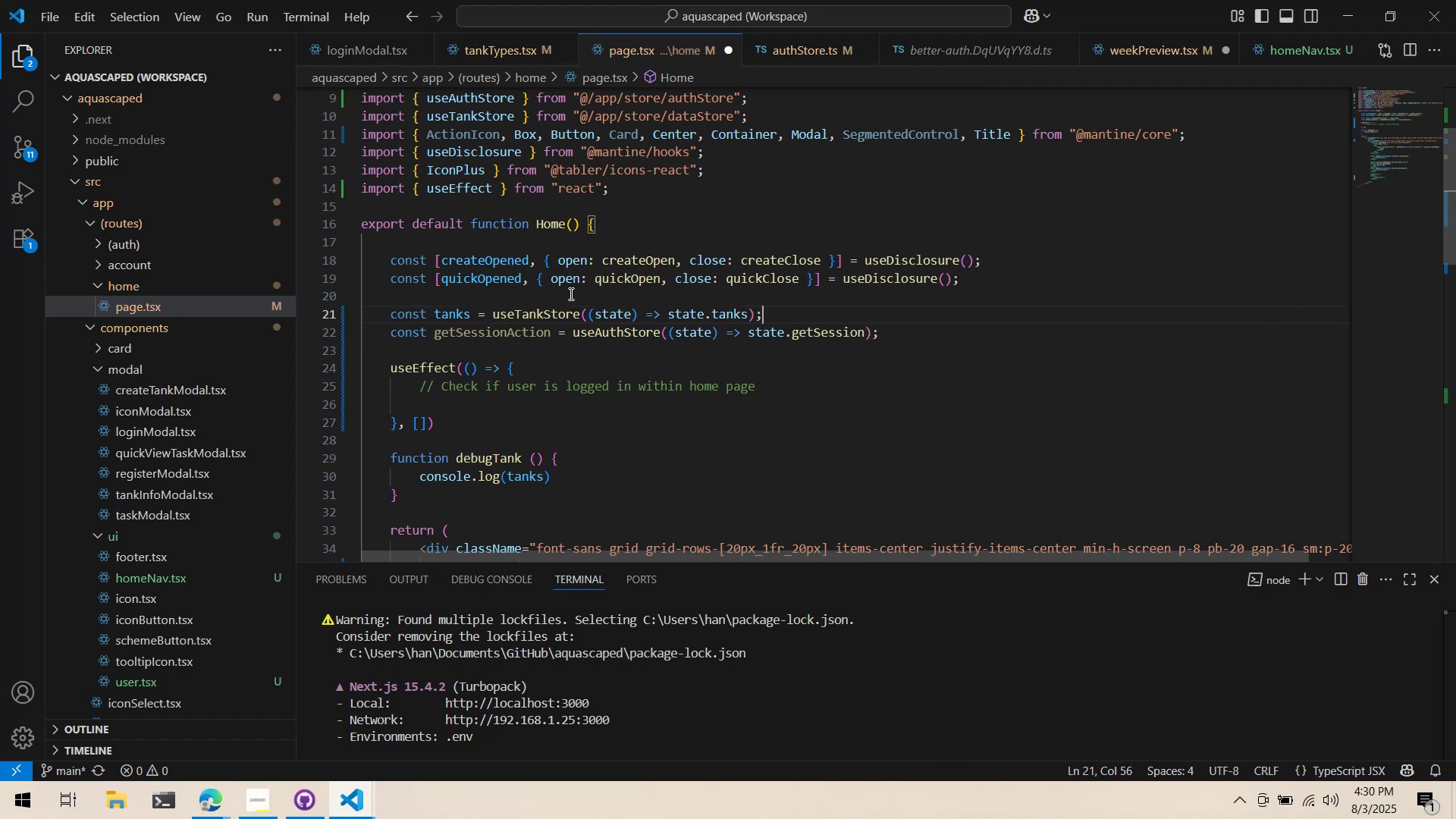 
key(Control+S)
 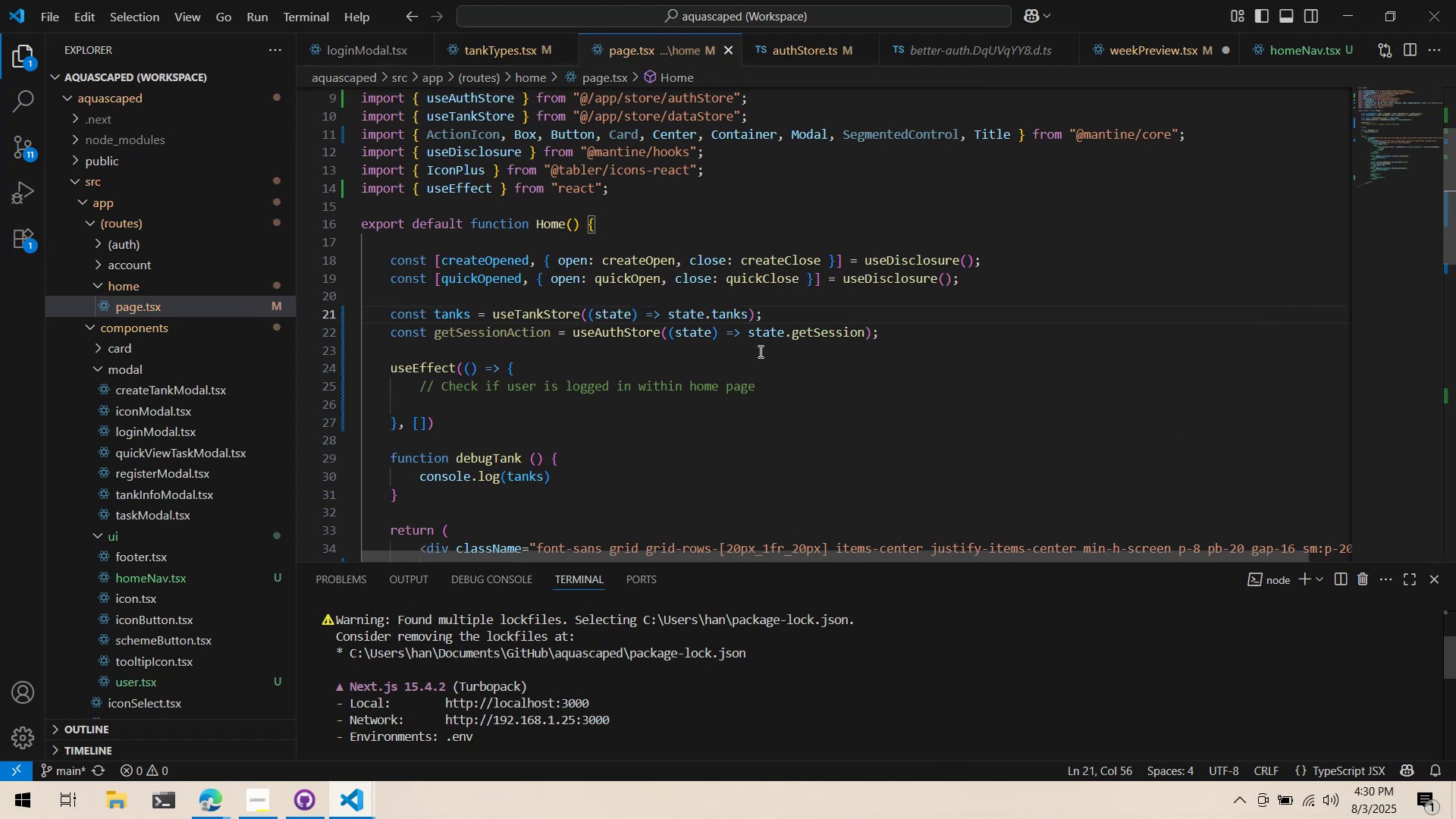 
left_click([759, 351])
 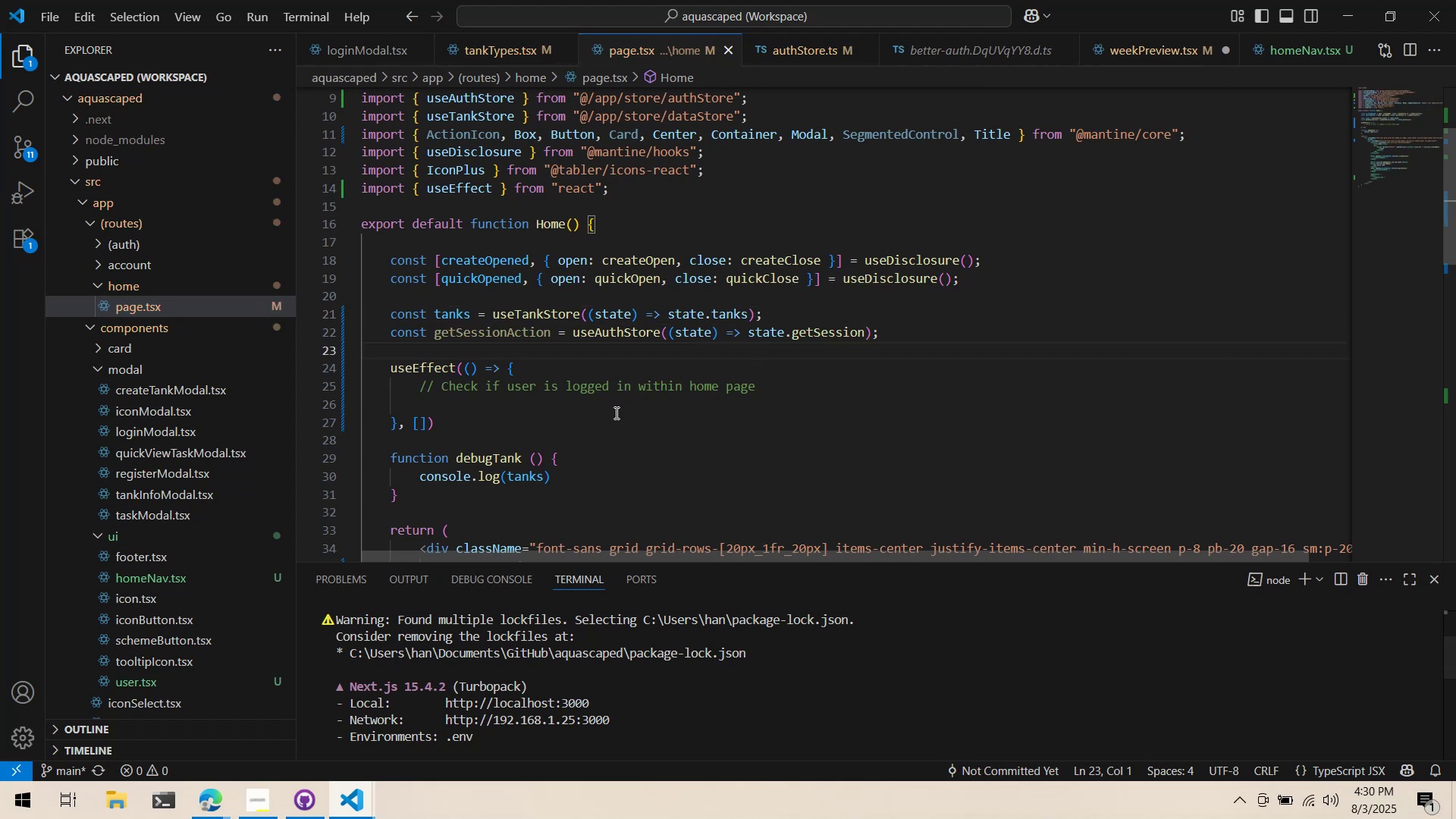 
scroll: coordinate [614, 412], scroll_direction: down, amount: 1.0
 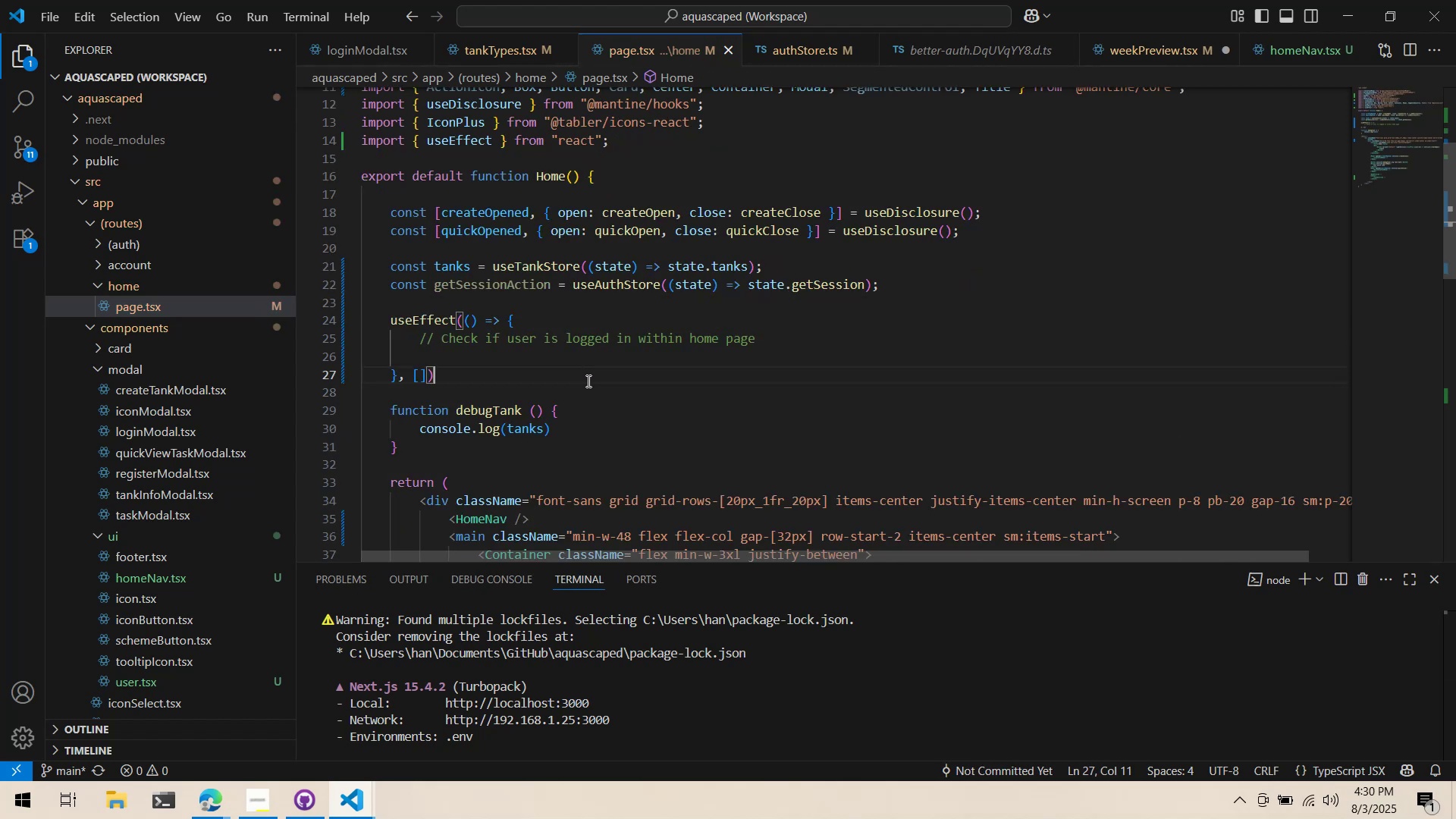 
double_click([567, 387])
 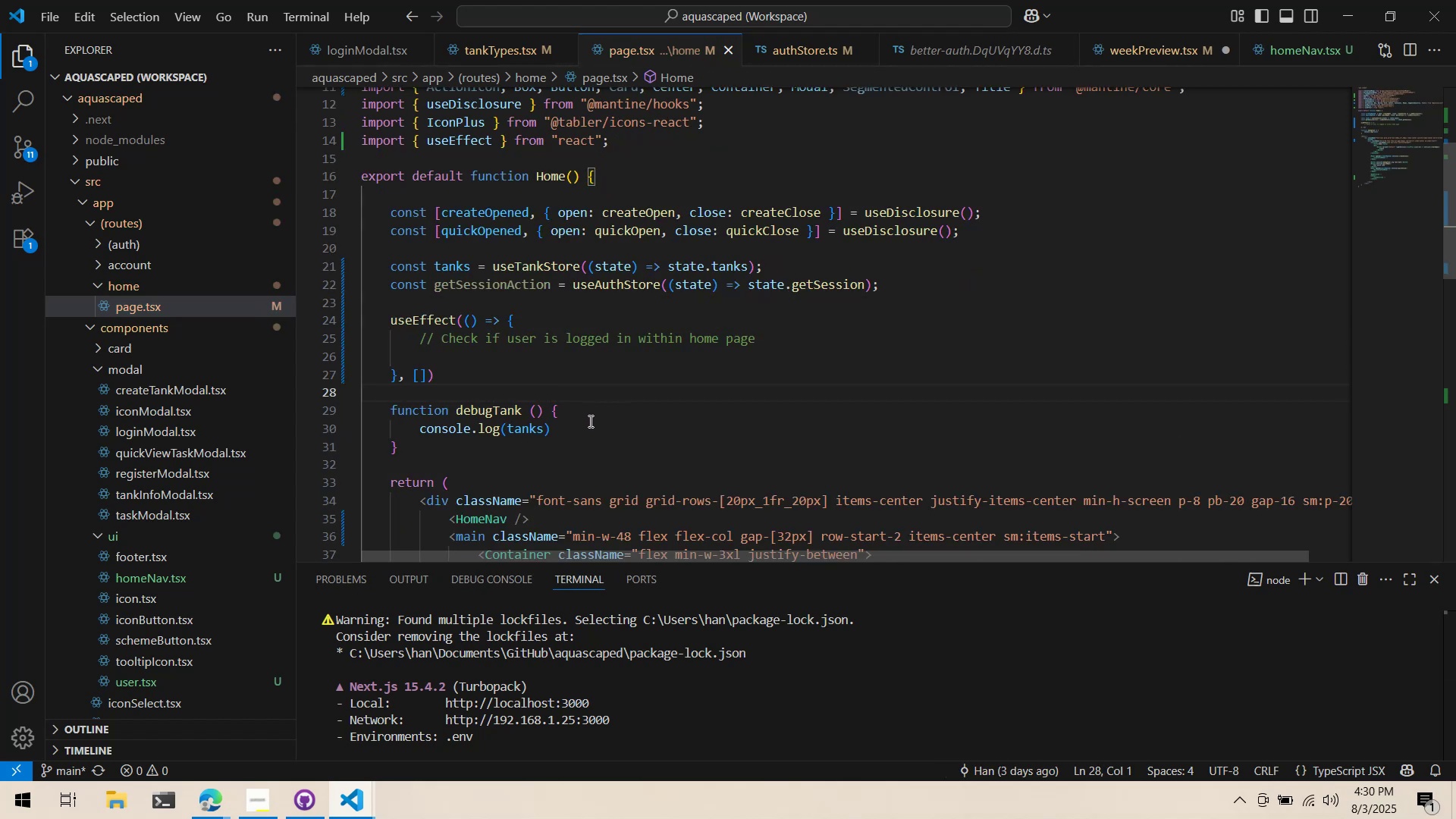 
left_click_drag(start_coordinate=[577, 428], to_coordinate=[418, 435])
 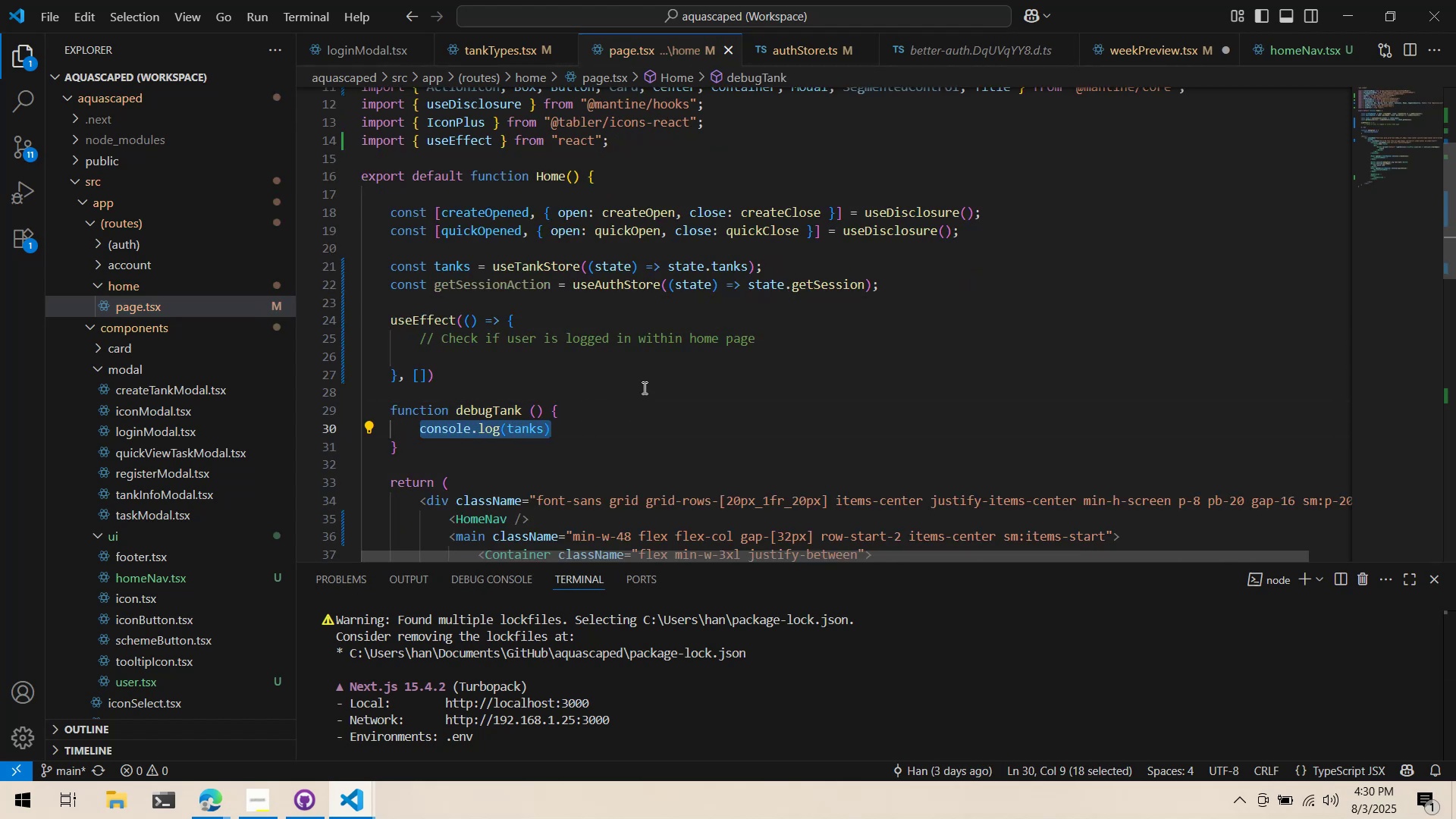 
type(getSess)
 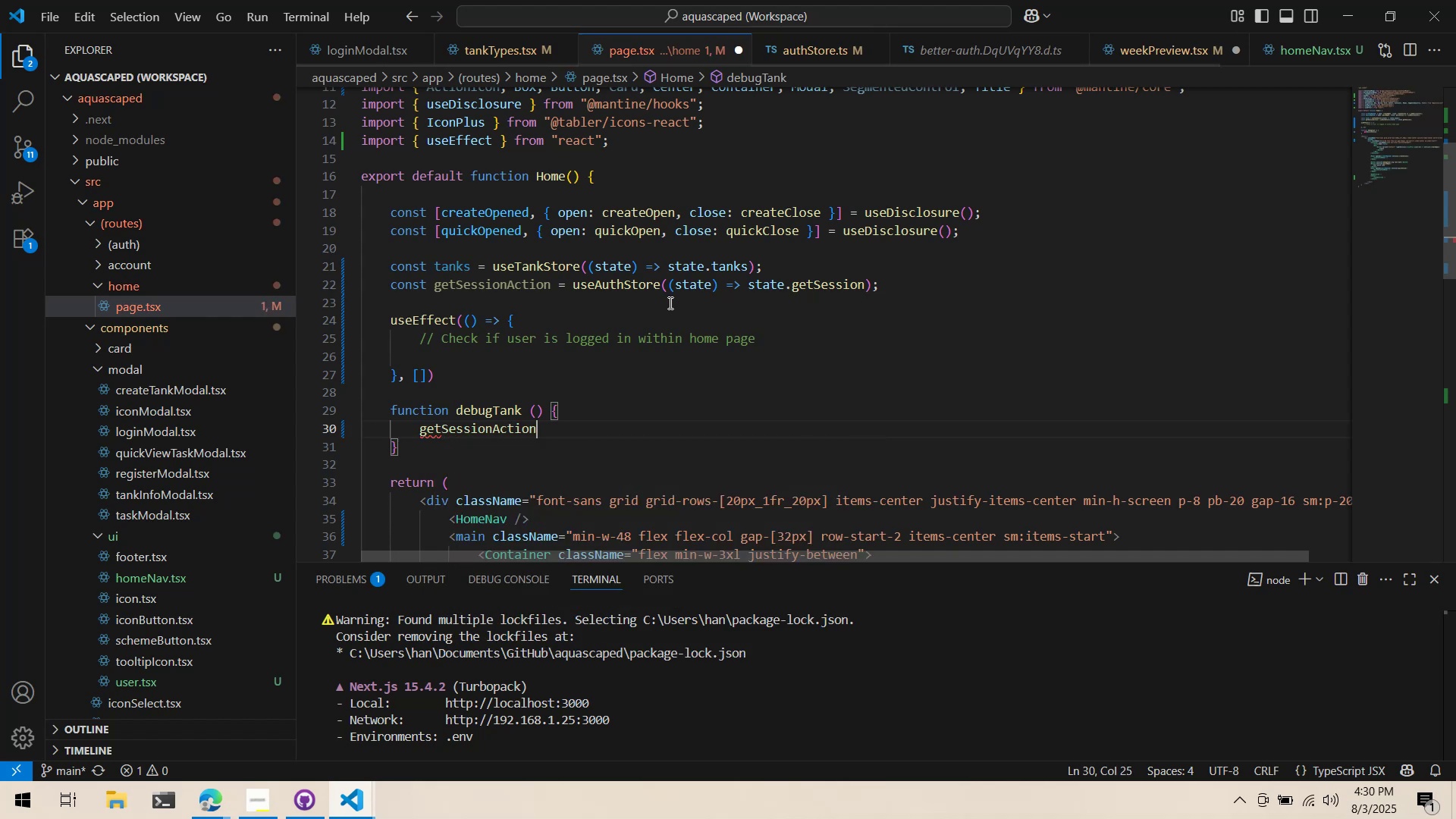 
 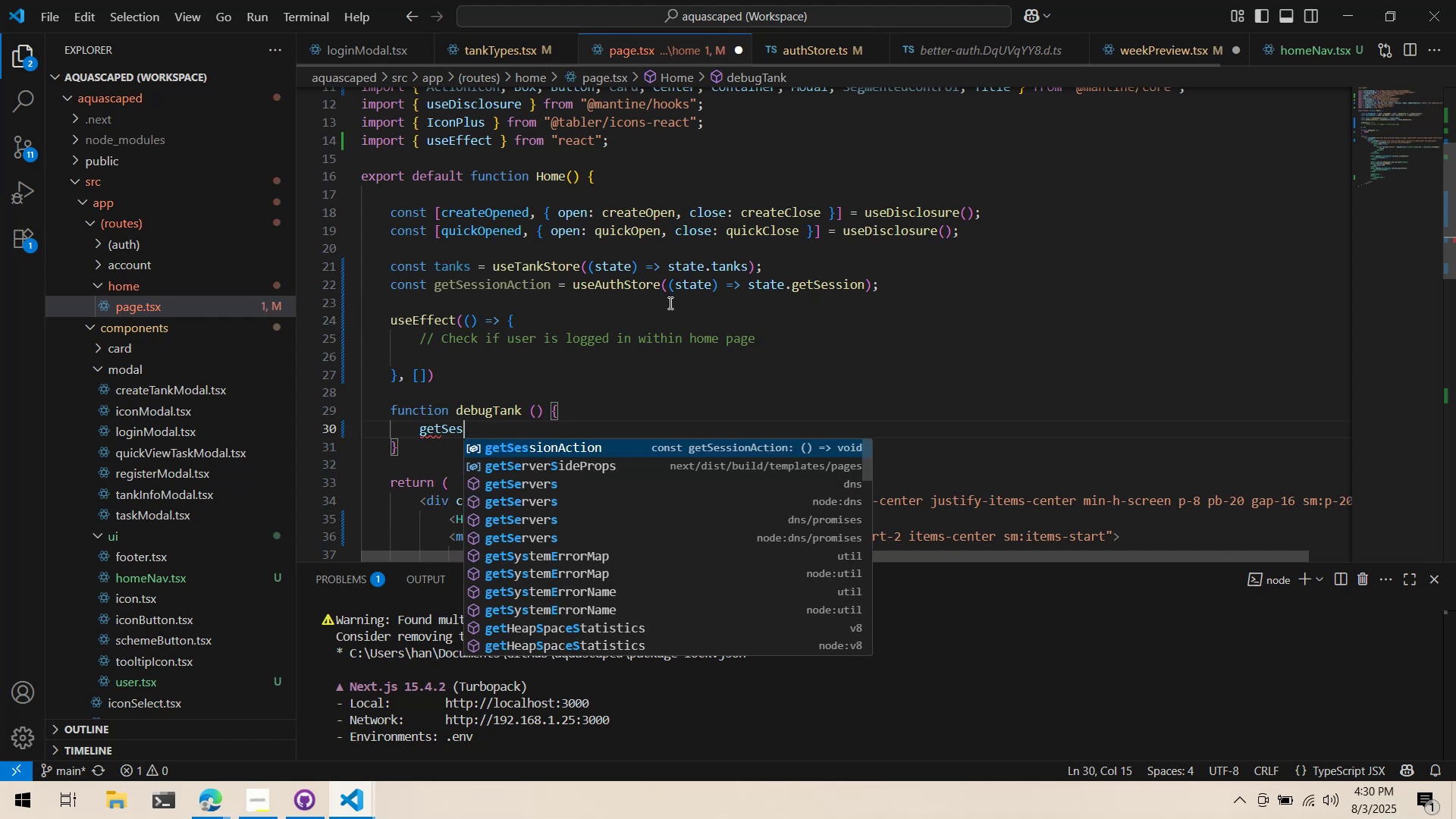 
key(Enter)
 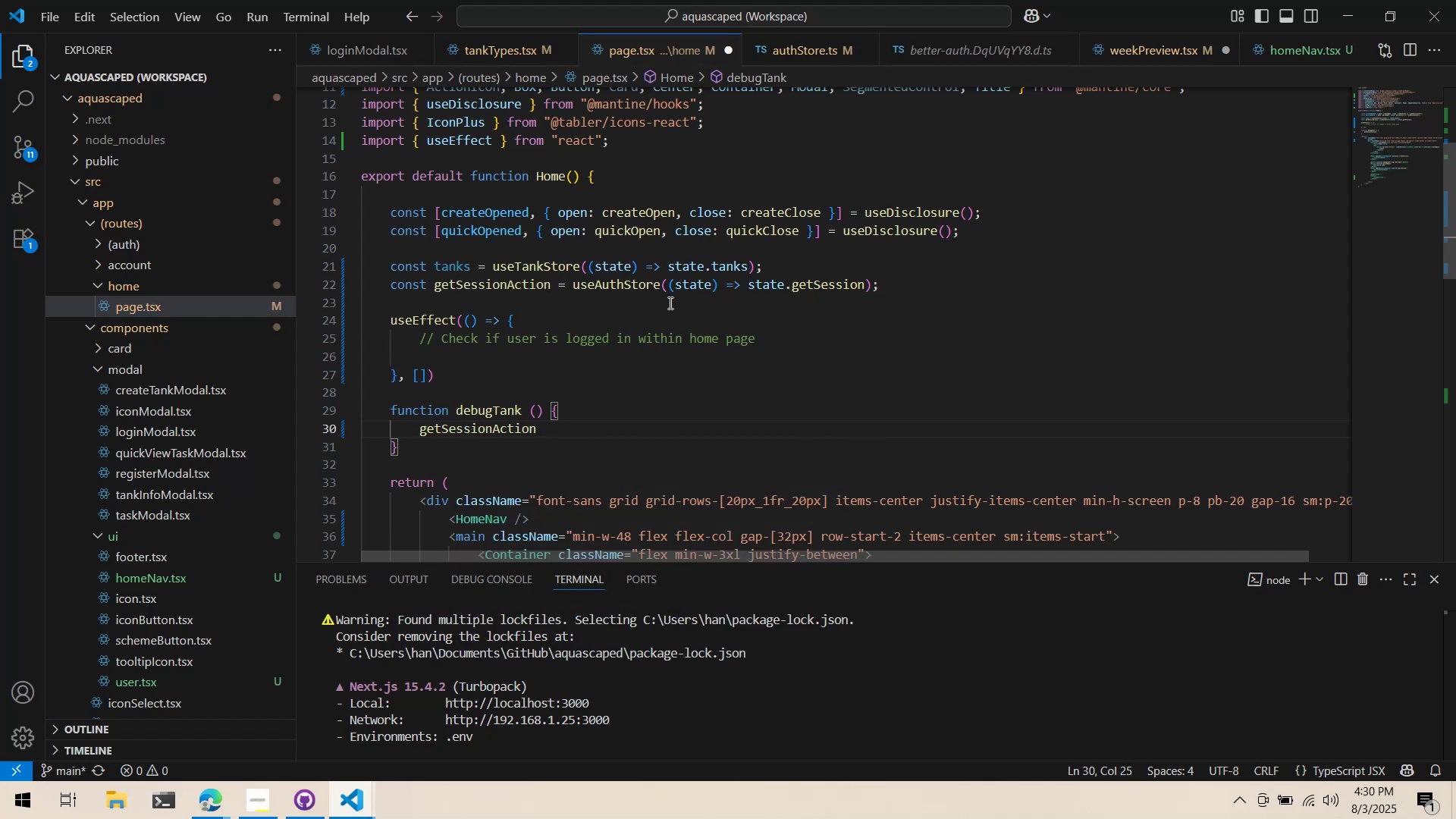 
type(();)
 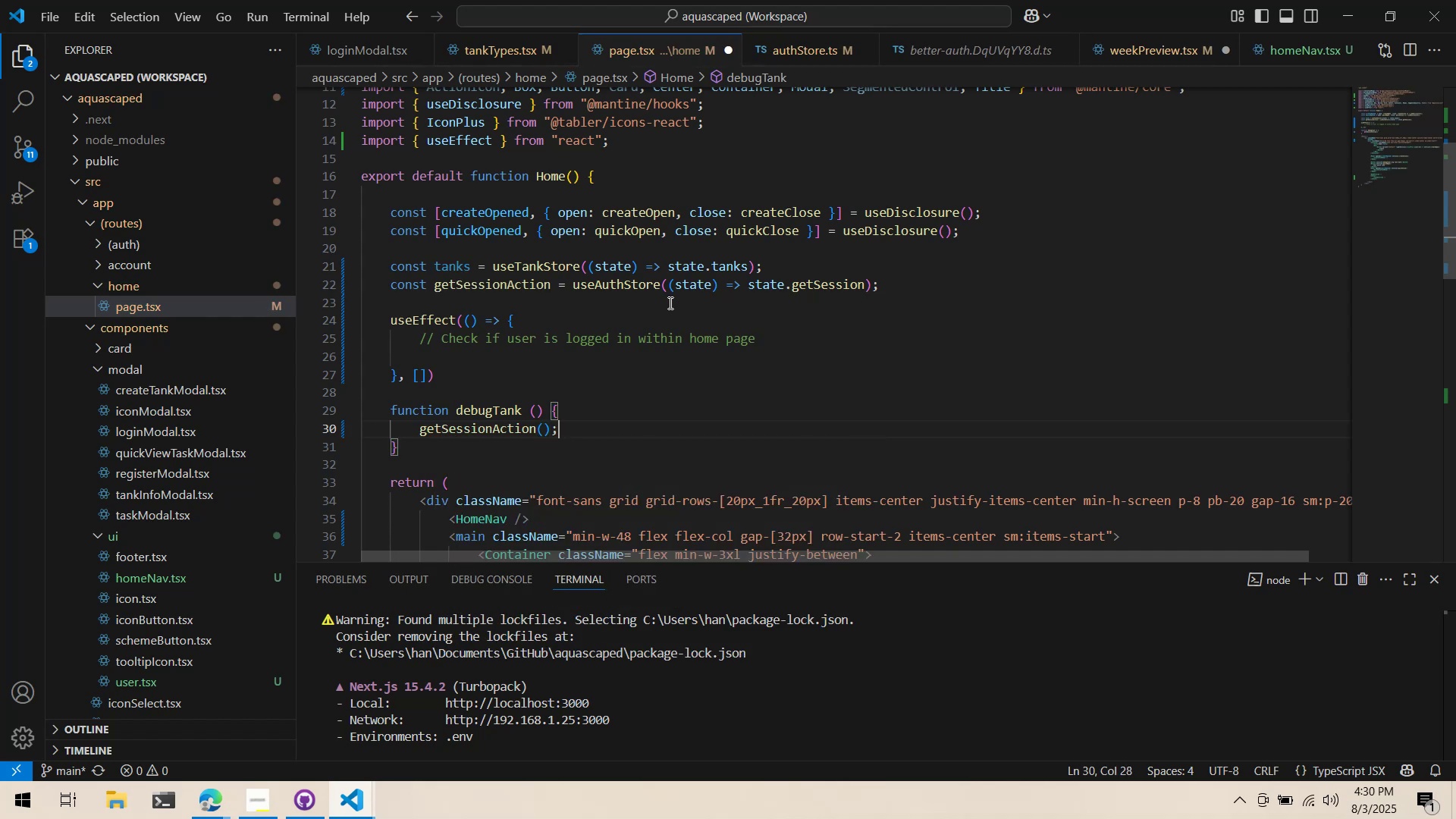 
key(Control+ControlLeft)
 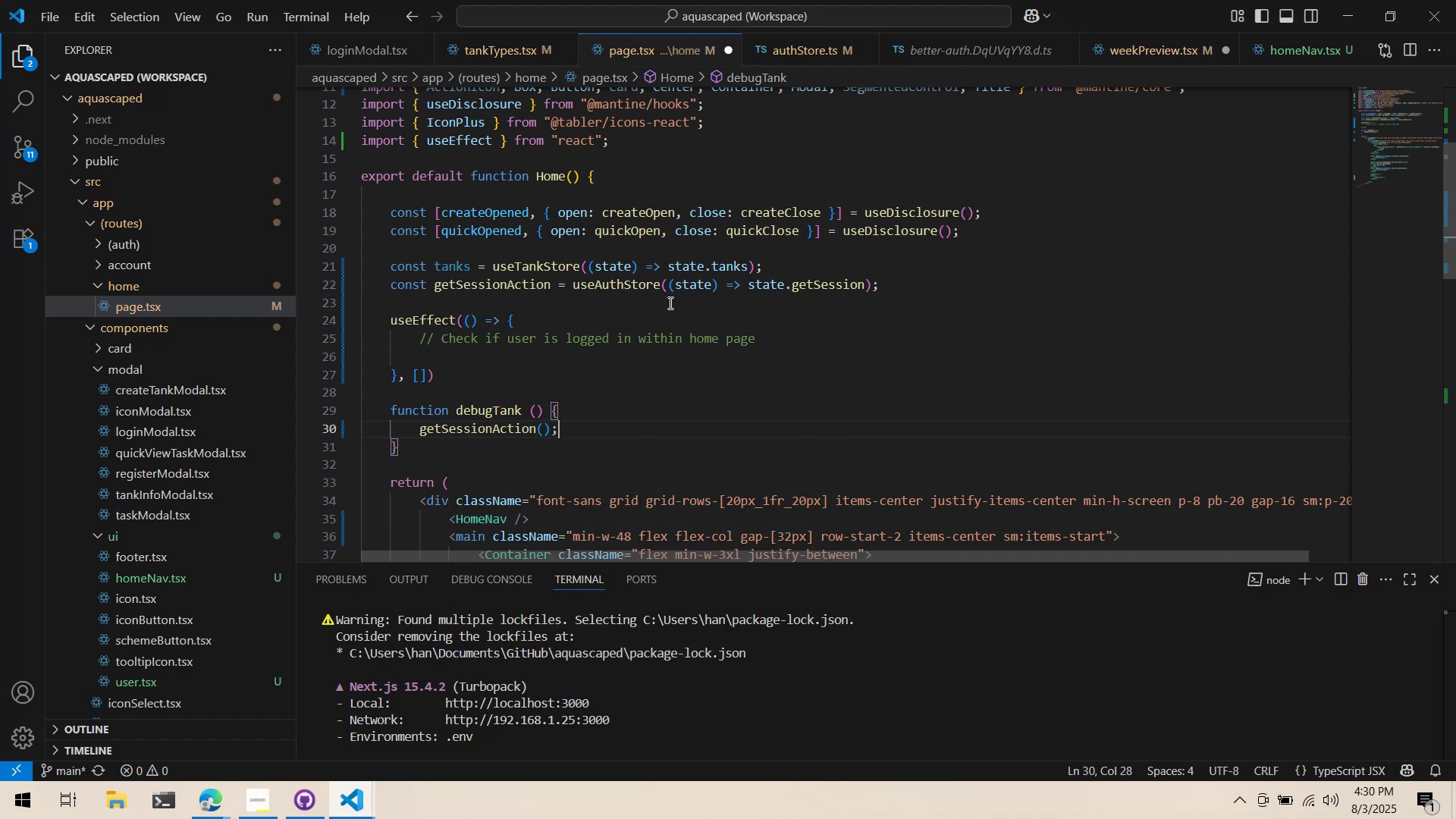 
key(Control+S)
 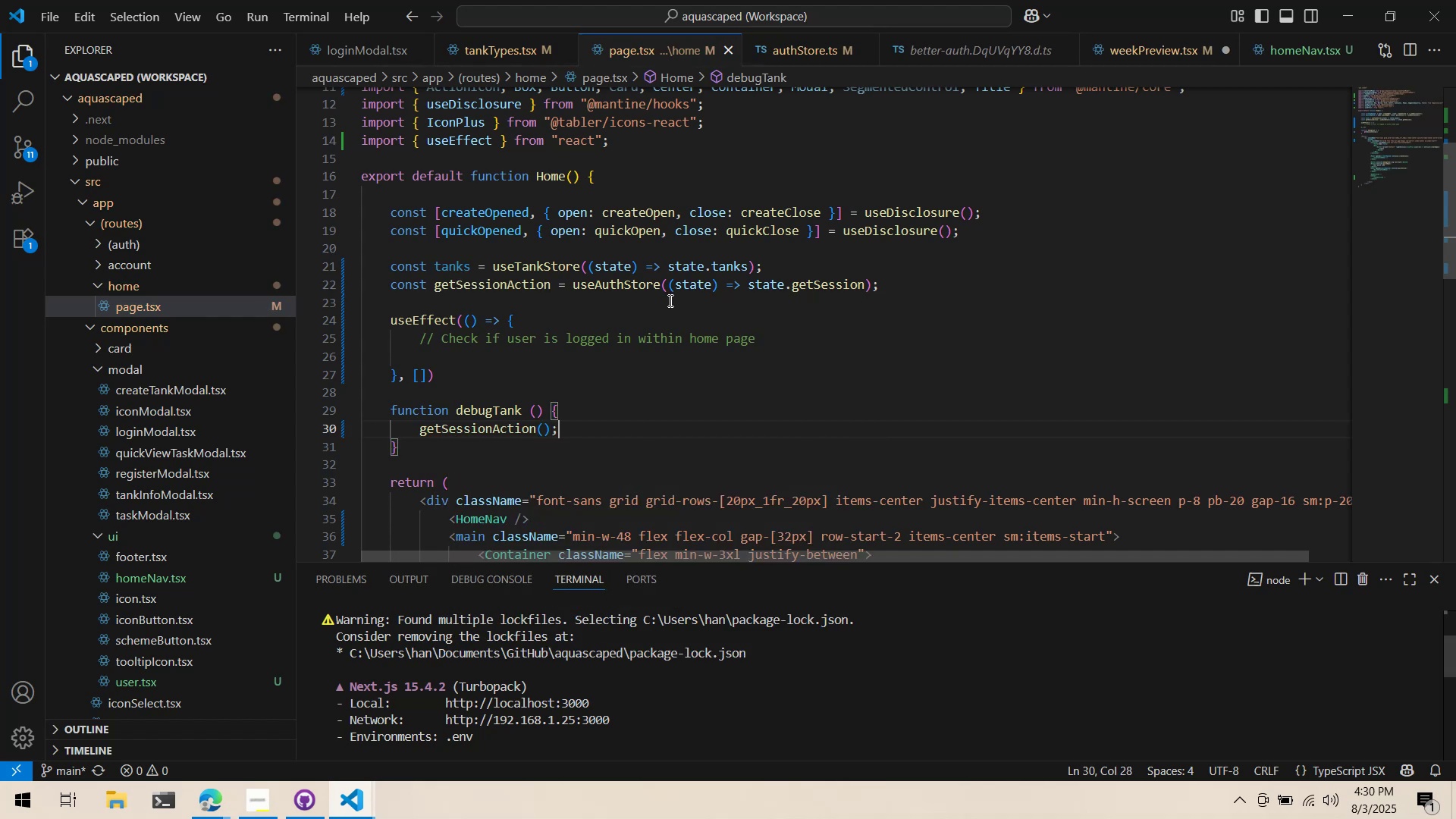 
key(Alt+AltLeft)
 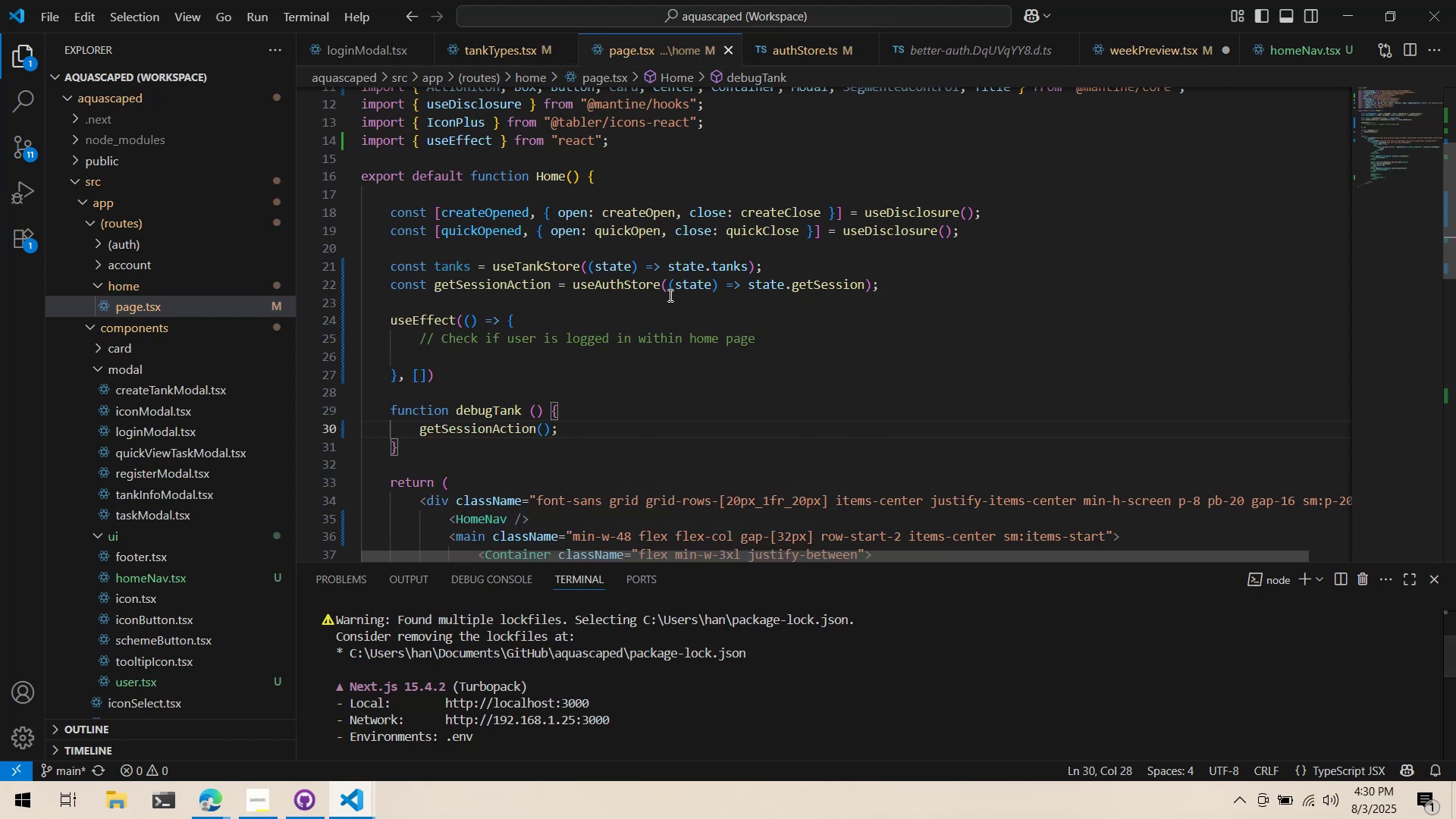 
key(Alt+Tab)
 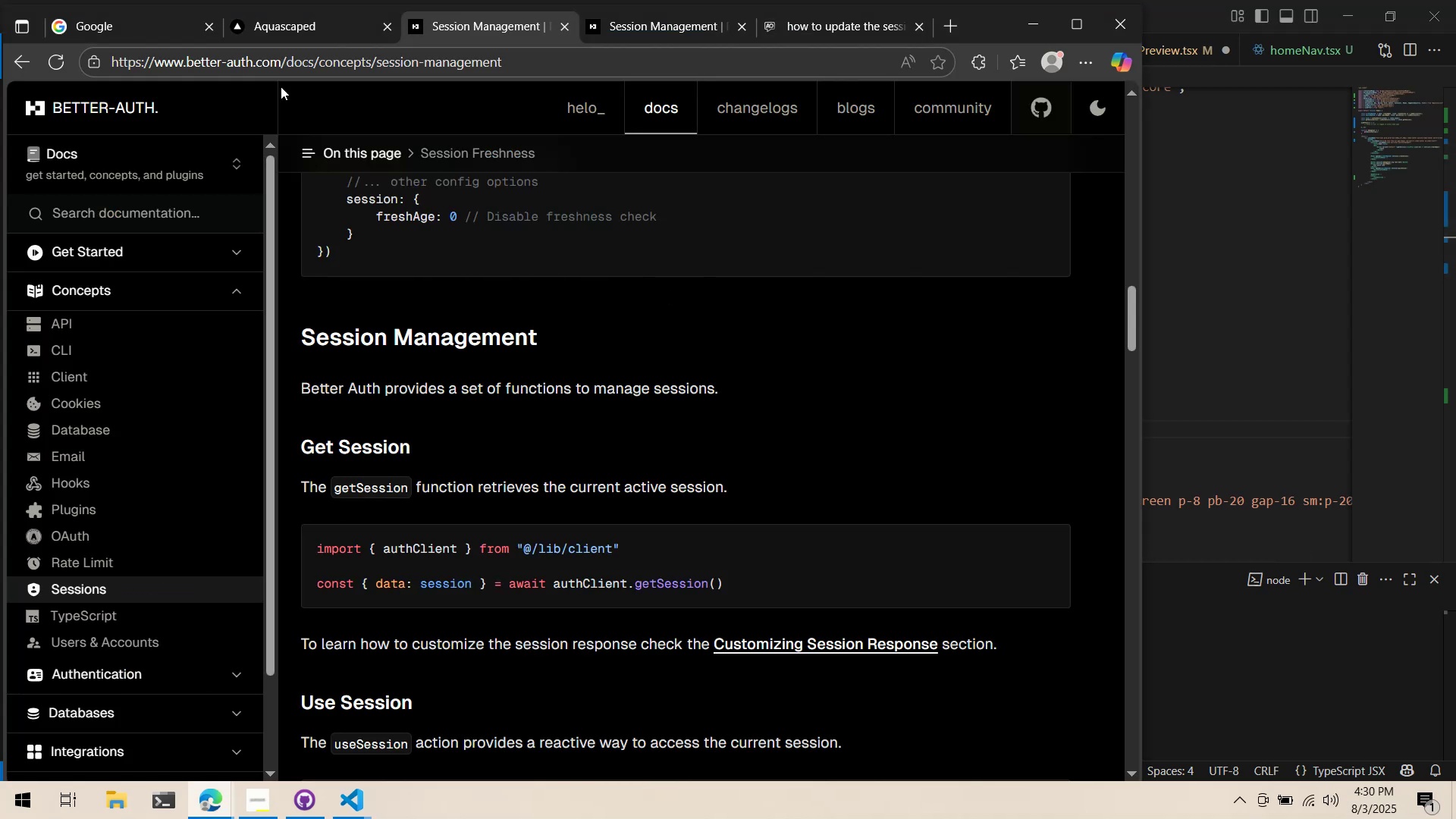 
left_click([279, 30])
 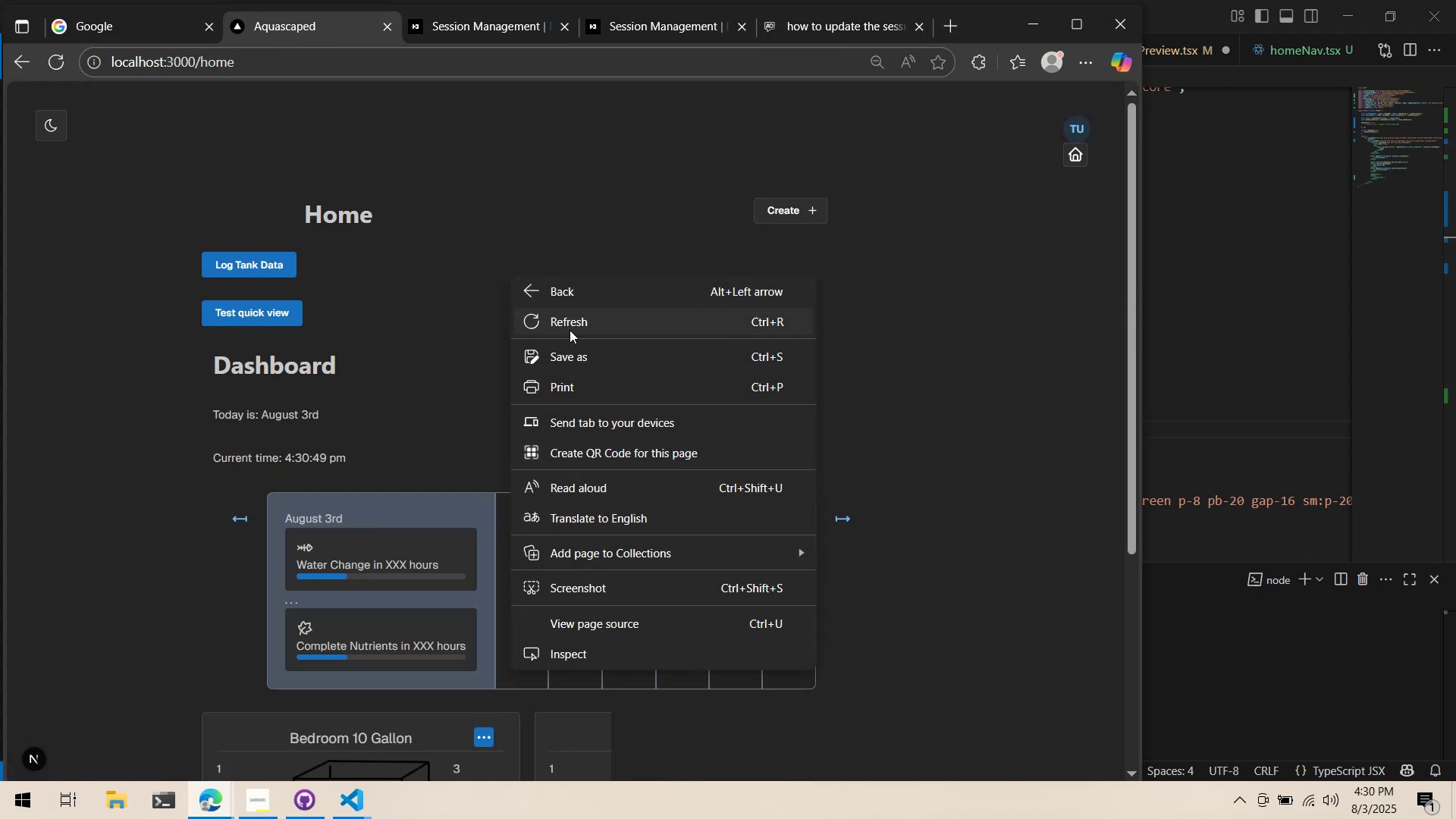 
left_click([563, 653])
 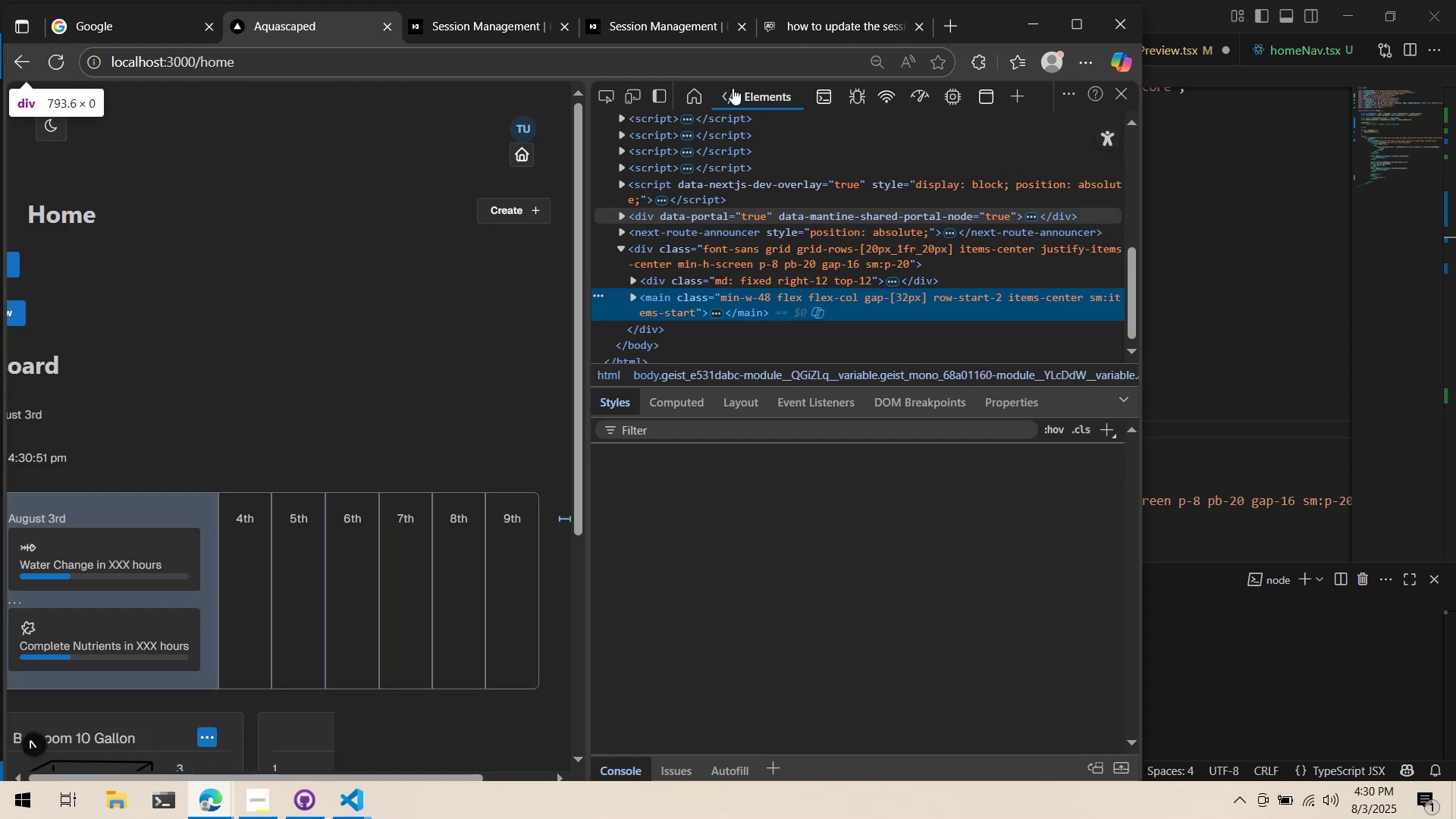 
left_click([815, 95])
 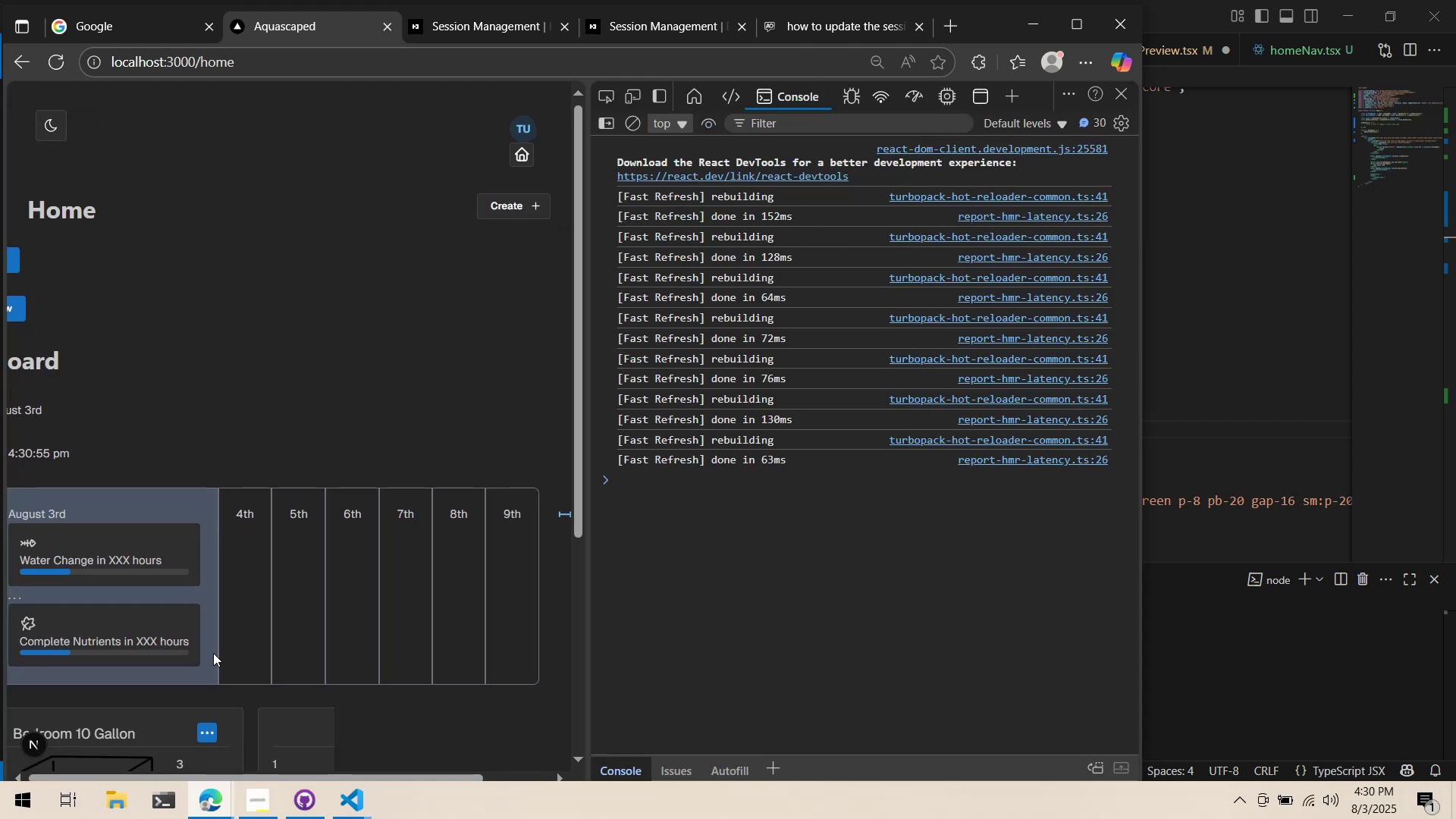 
left_click_drag(start_coordinate=[1143, 309], to_coordinate=[1360, 315])
 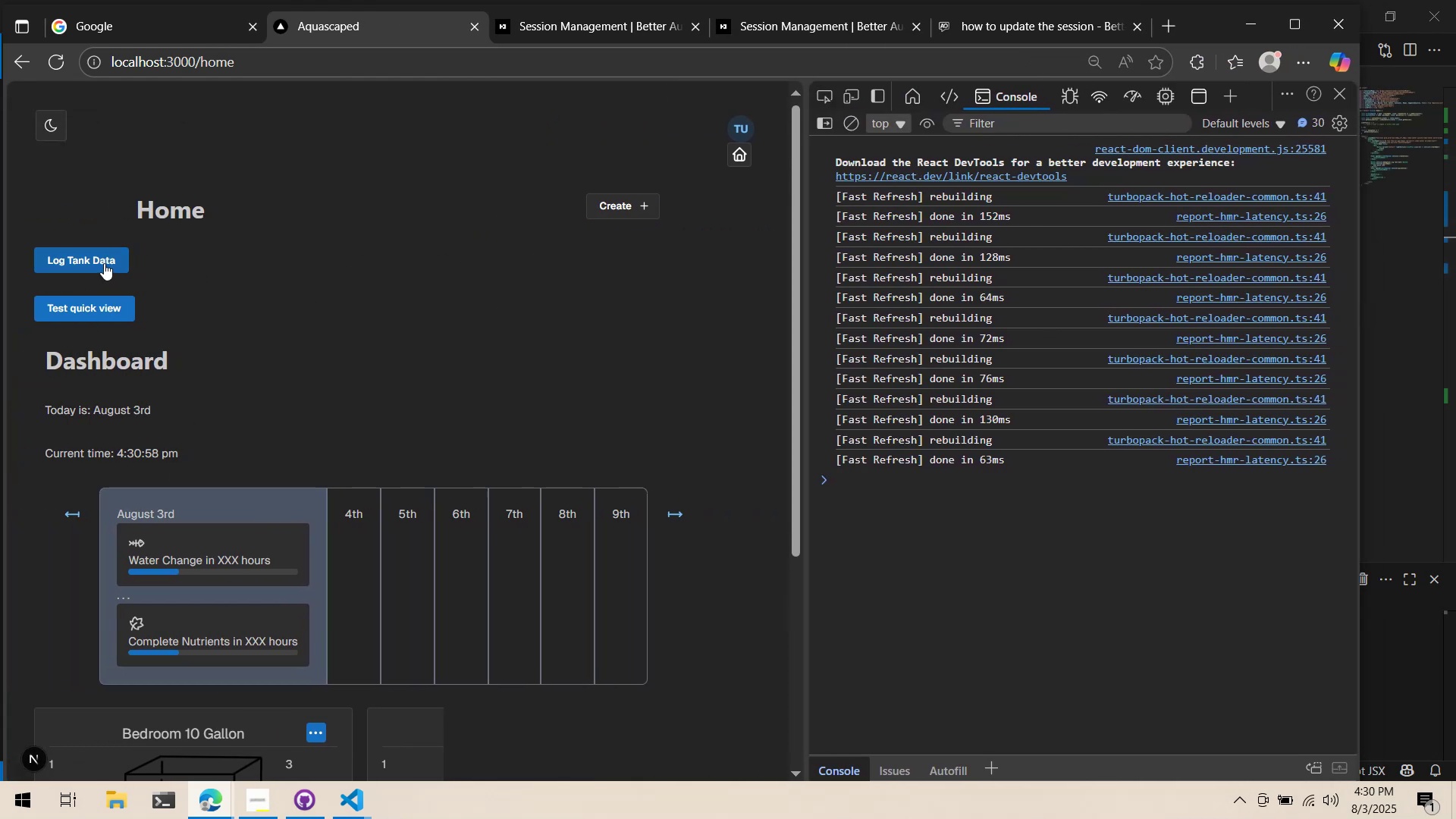 
left_click([103, 263])
 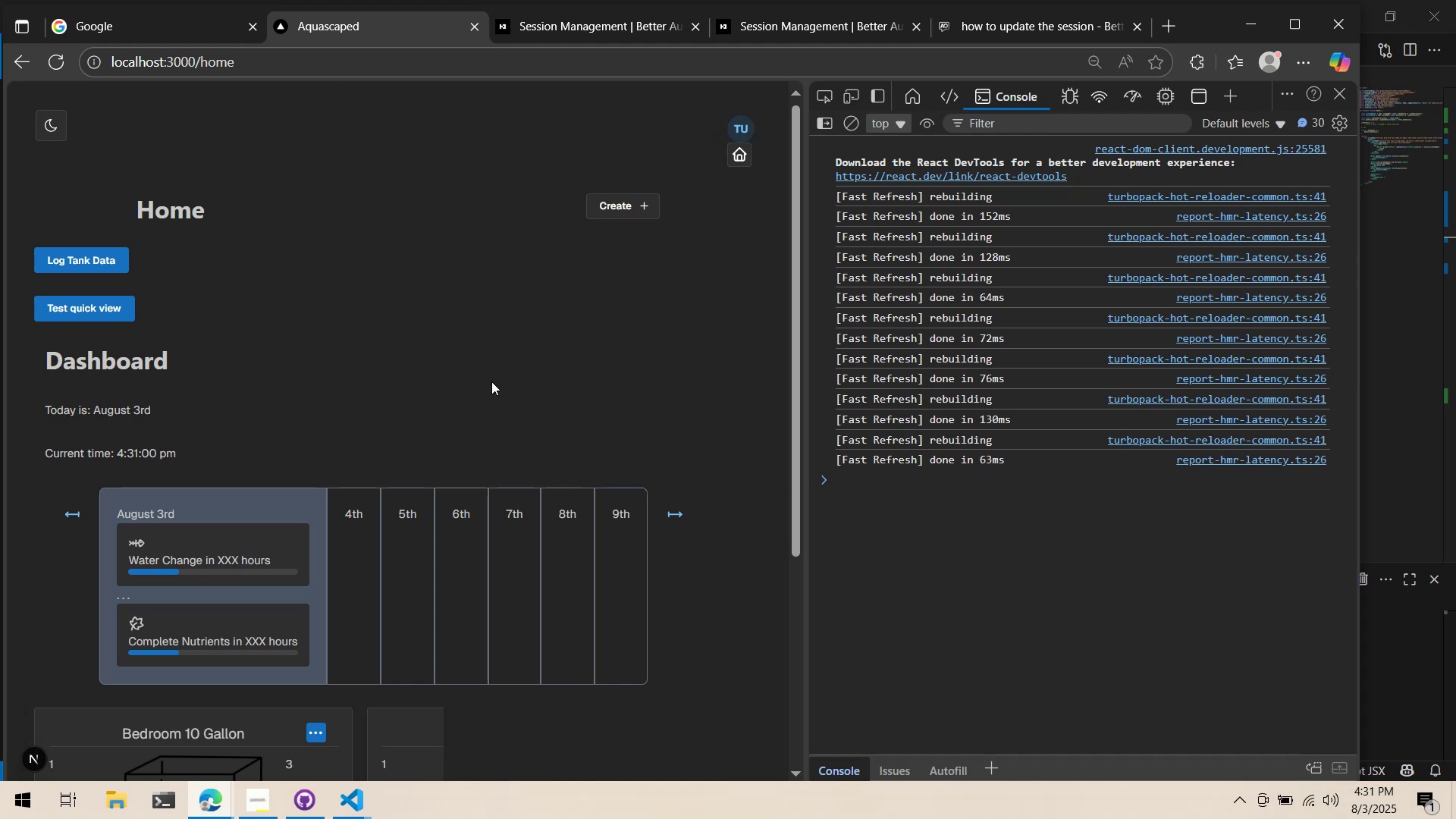 
key(Alt+AltLeft)
 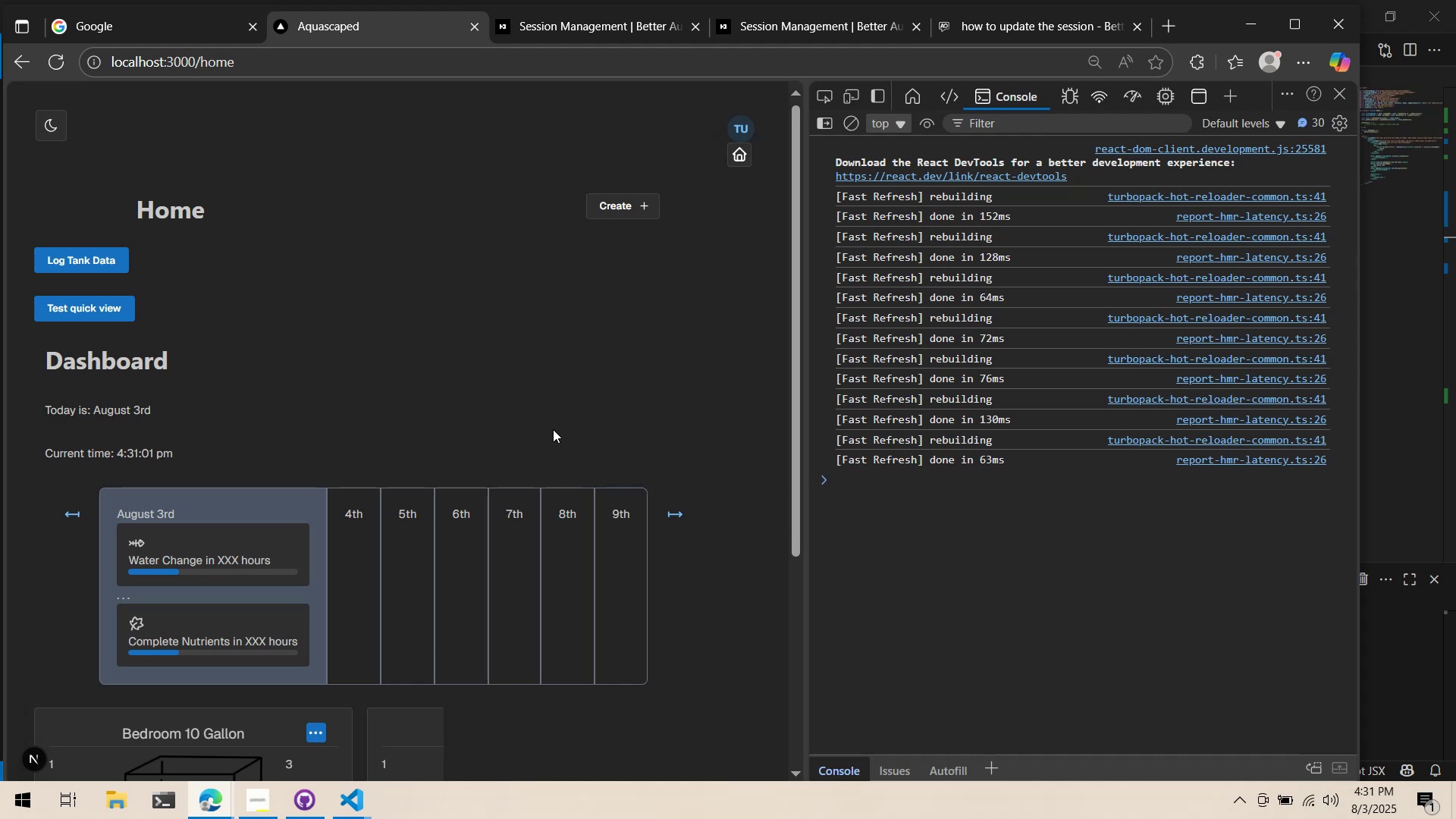 
key(Alt+Tab)
 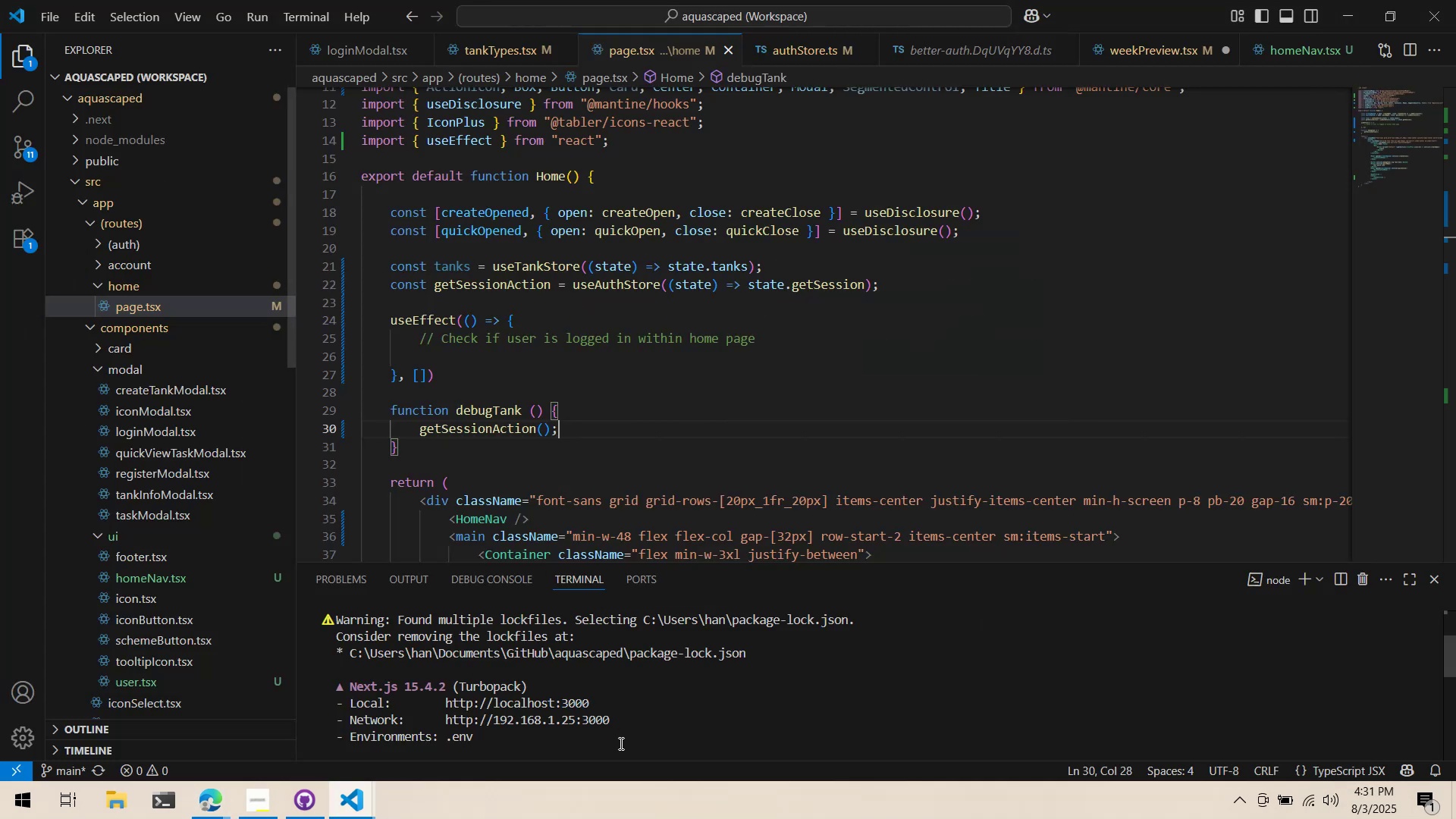 
left_click([683, 733])
 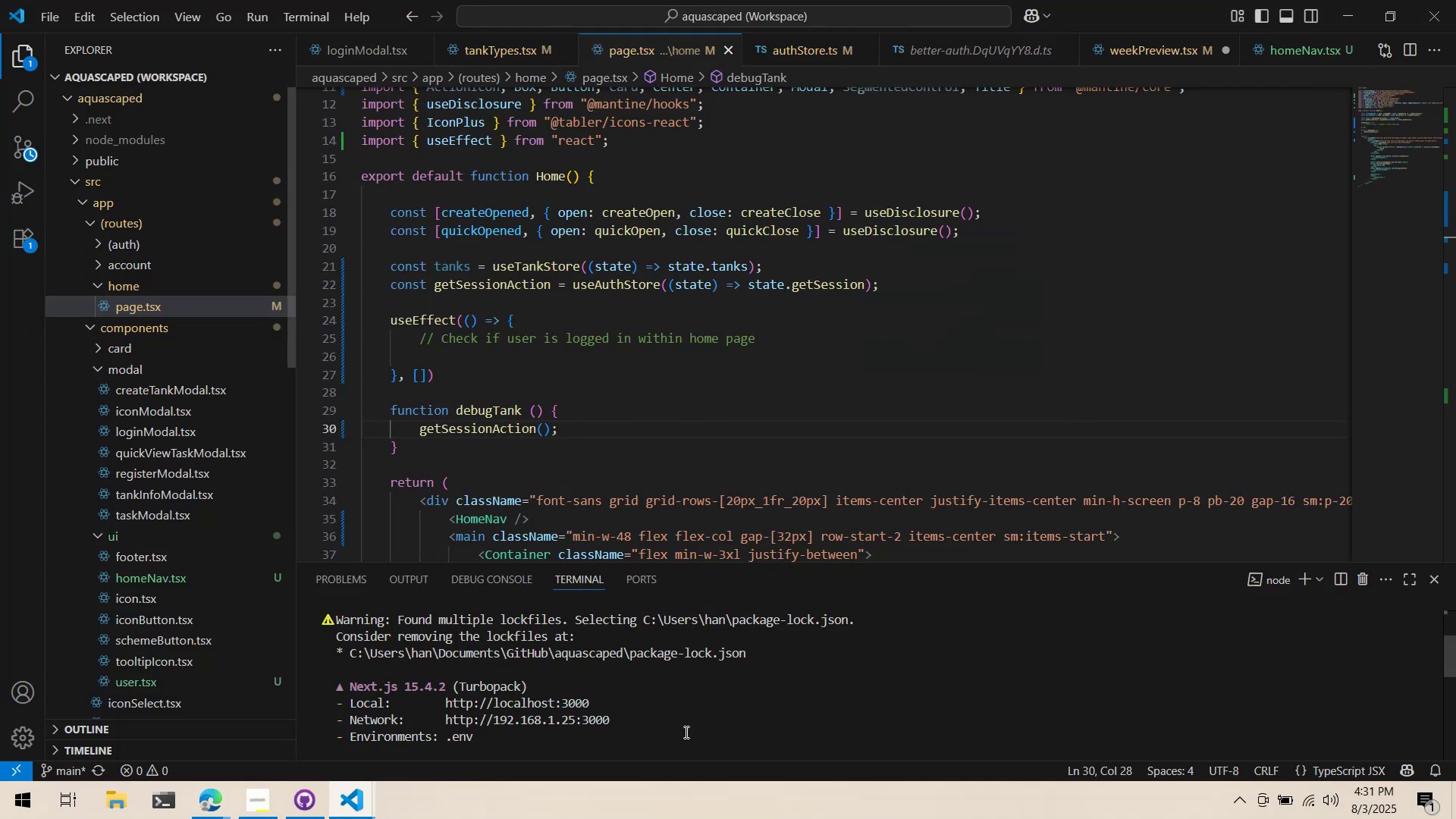 
key(Control+ControlLeft)
 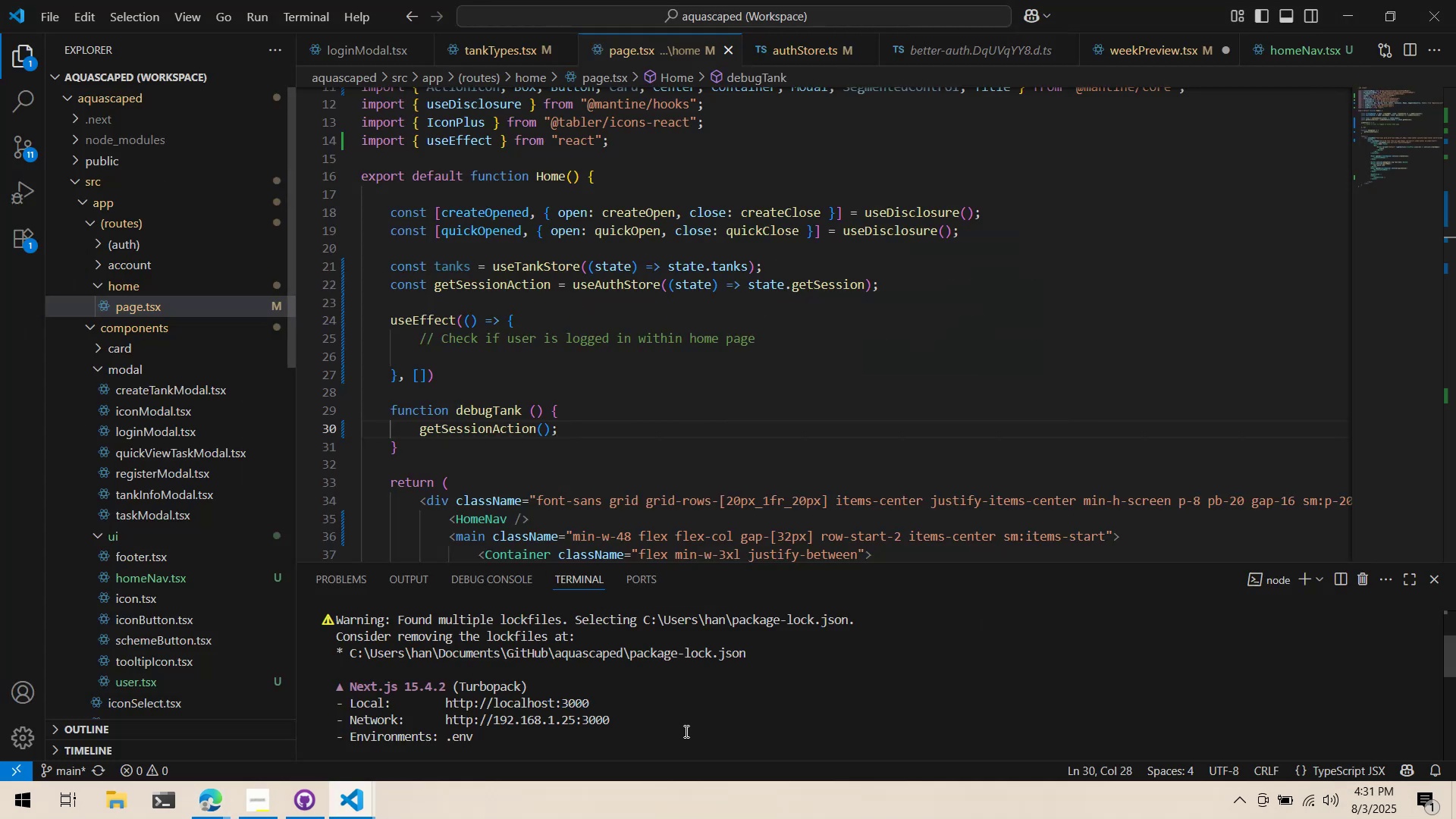 
key(Control+C)
 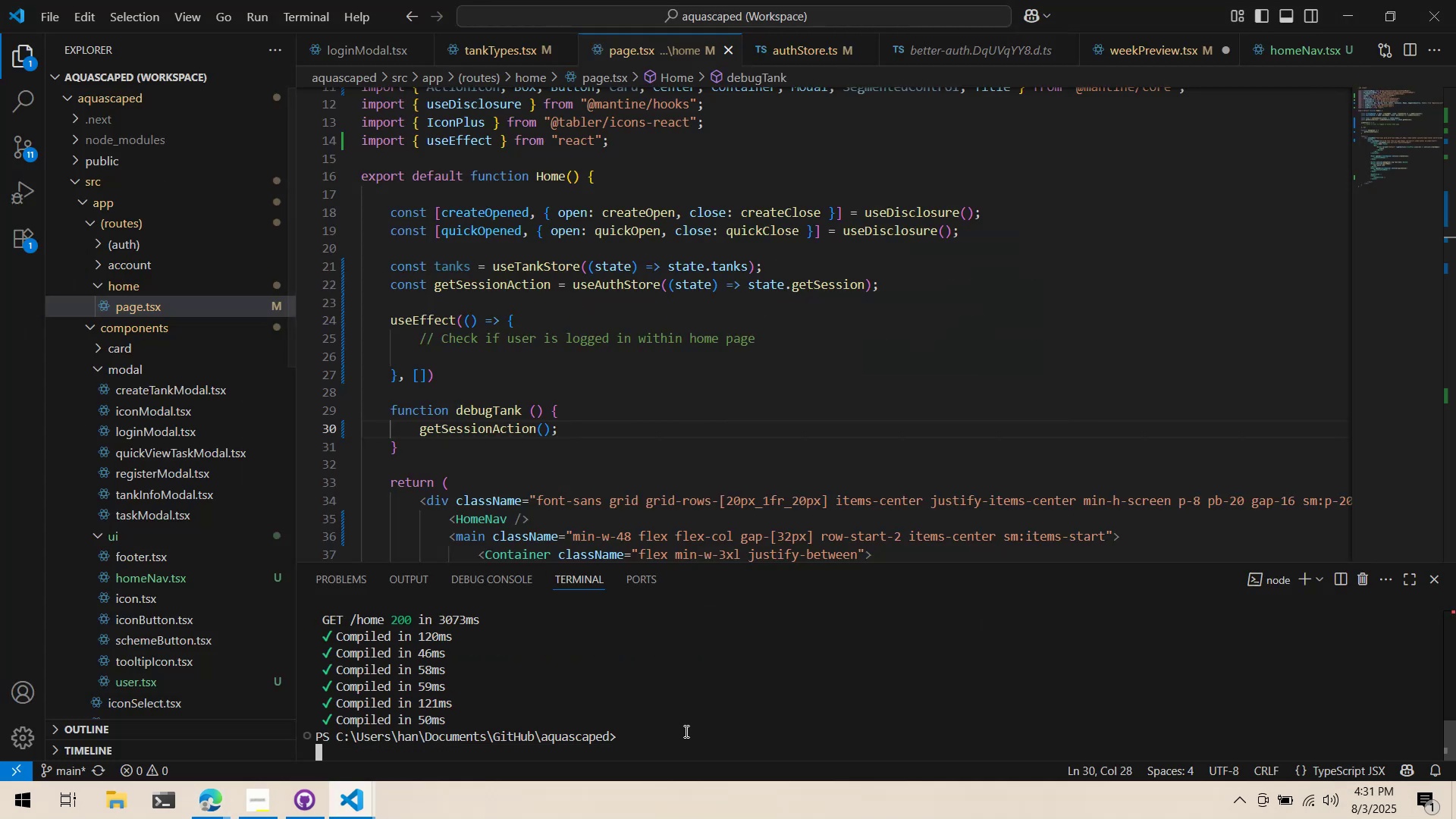 
key(ArrowUp)
 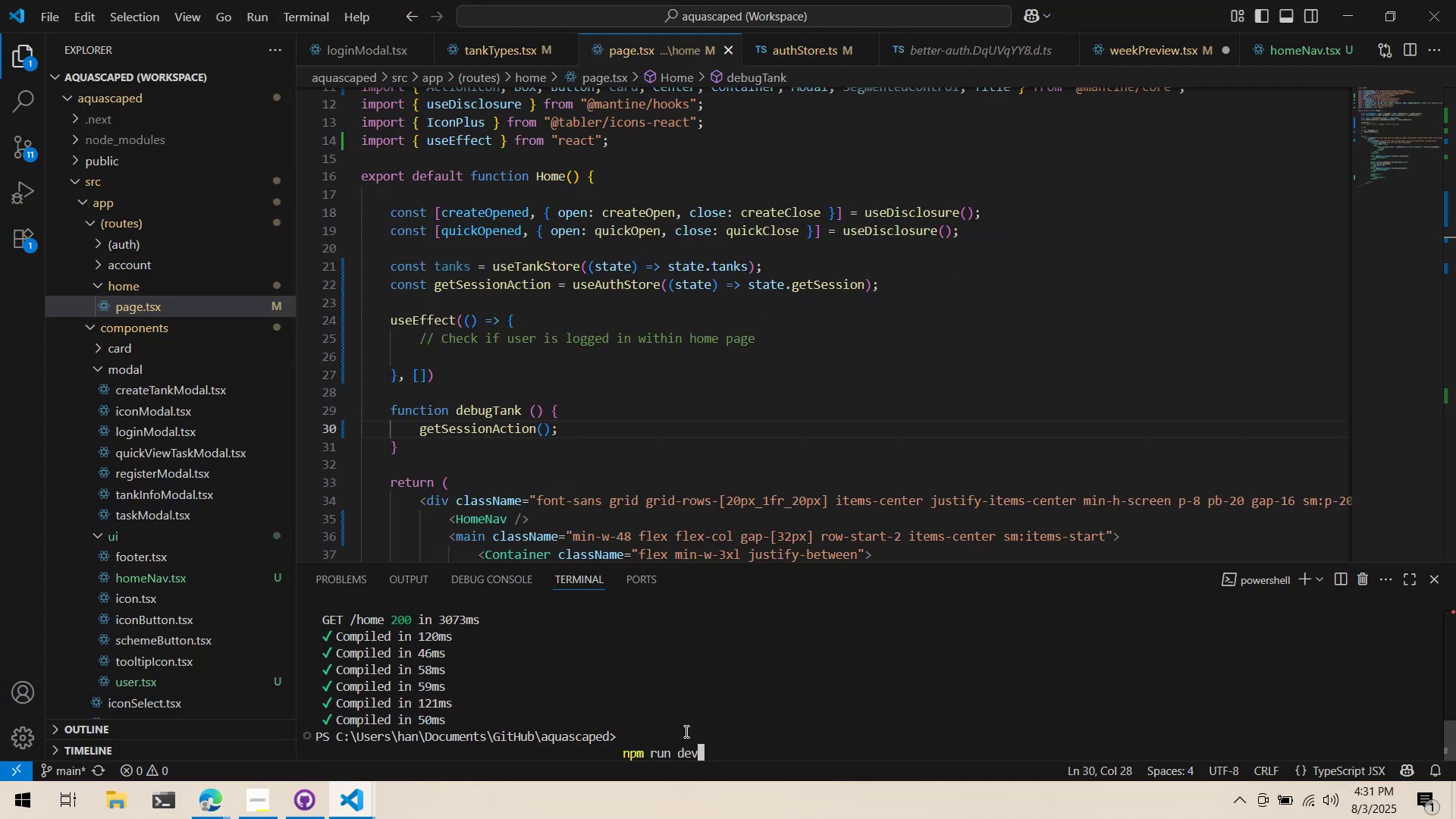 
key(ArrowDown)
 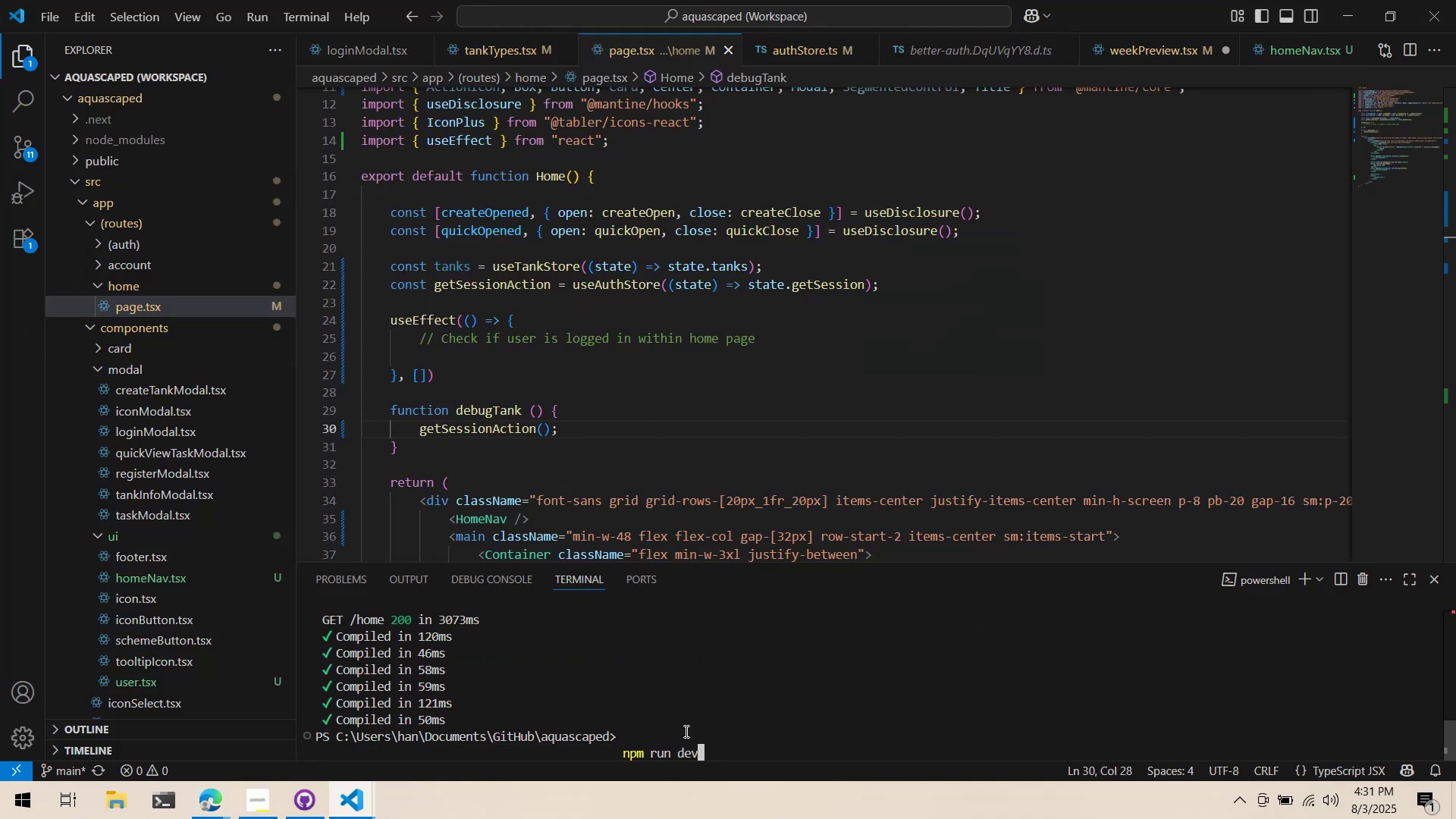 
key(Enter)
 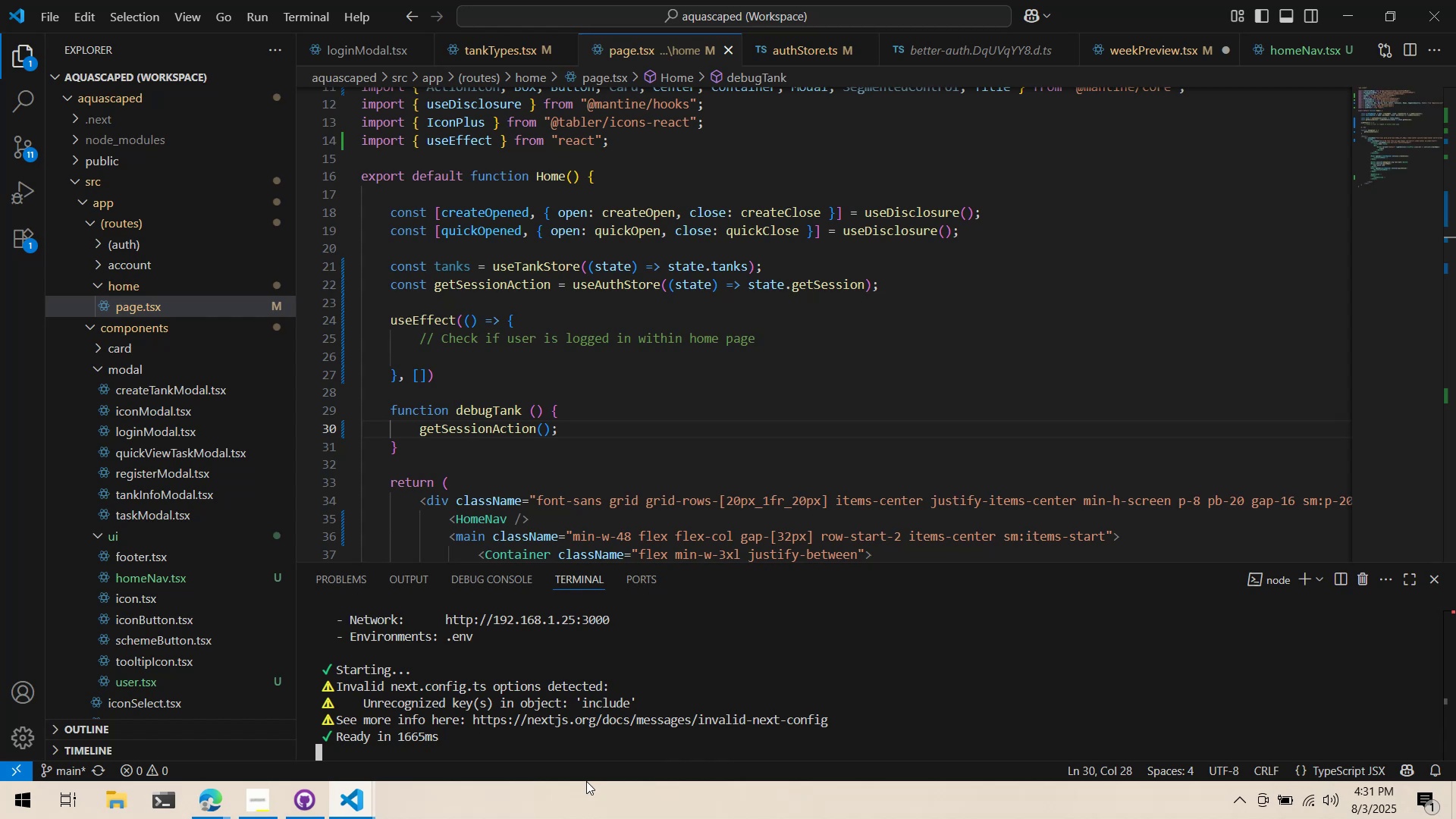 
wait(42.87)
 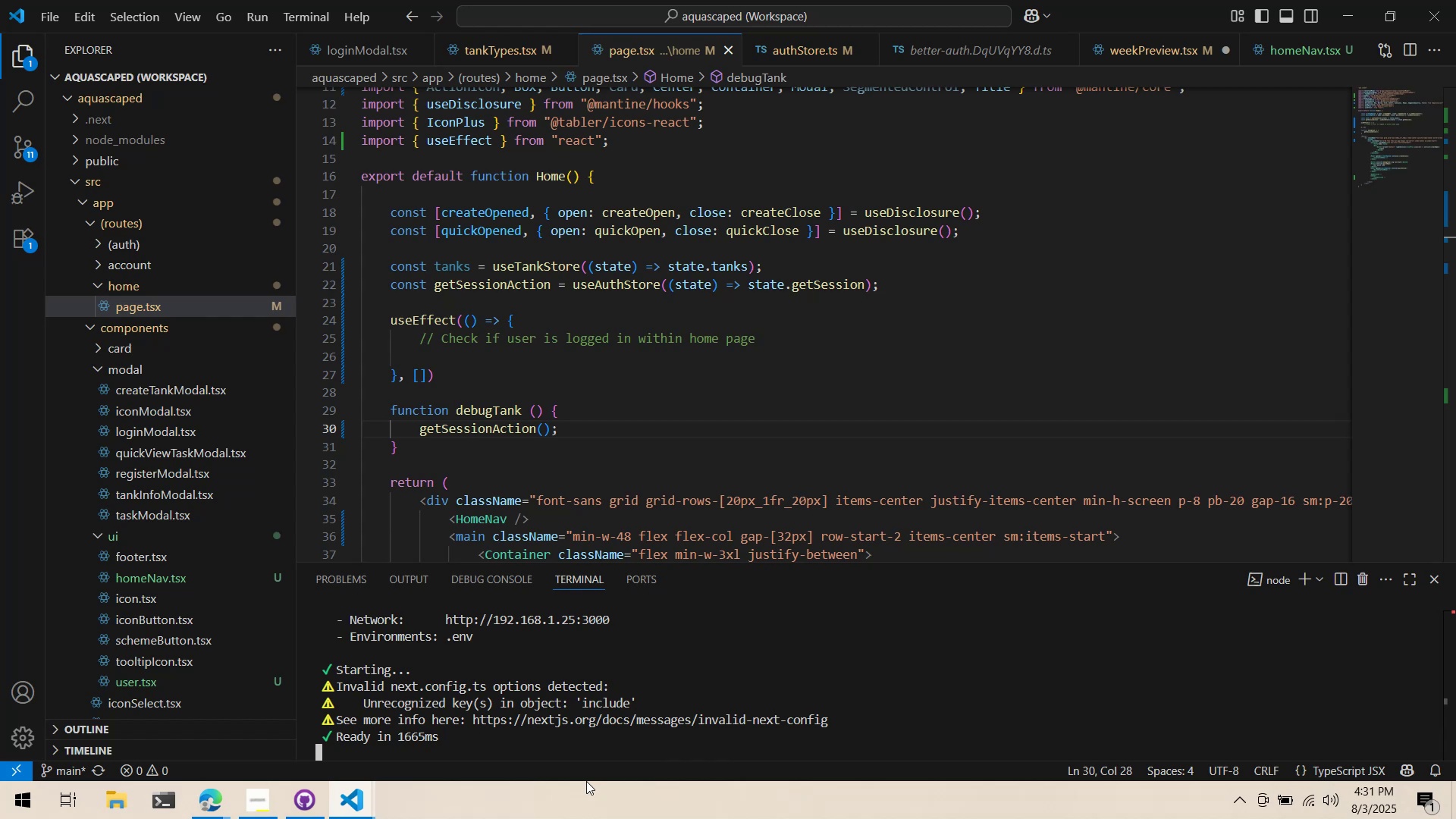 
mouse_move([534, 612])
 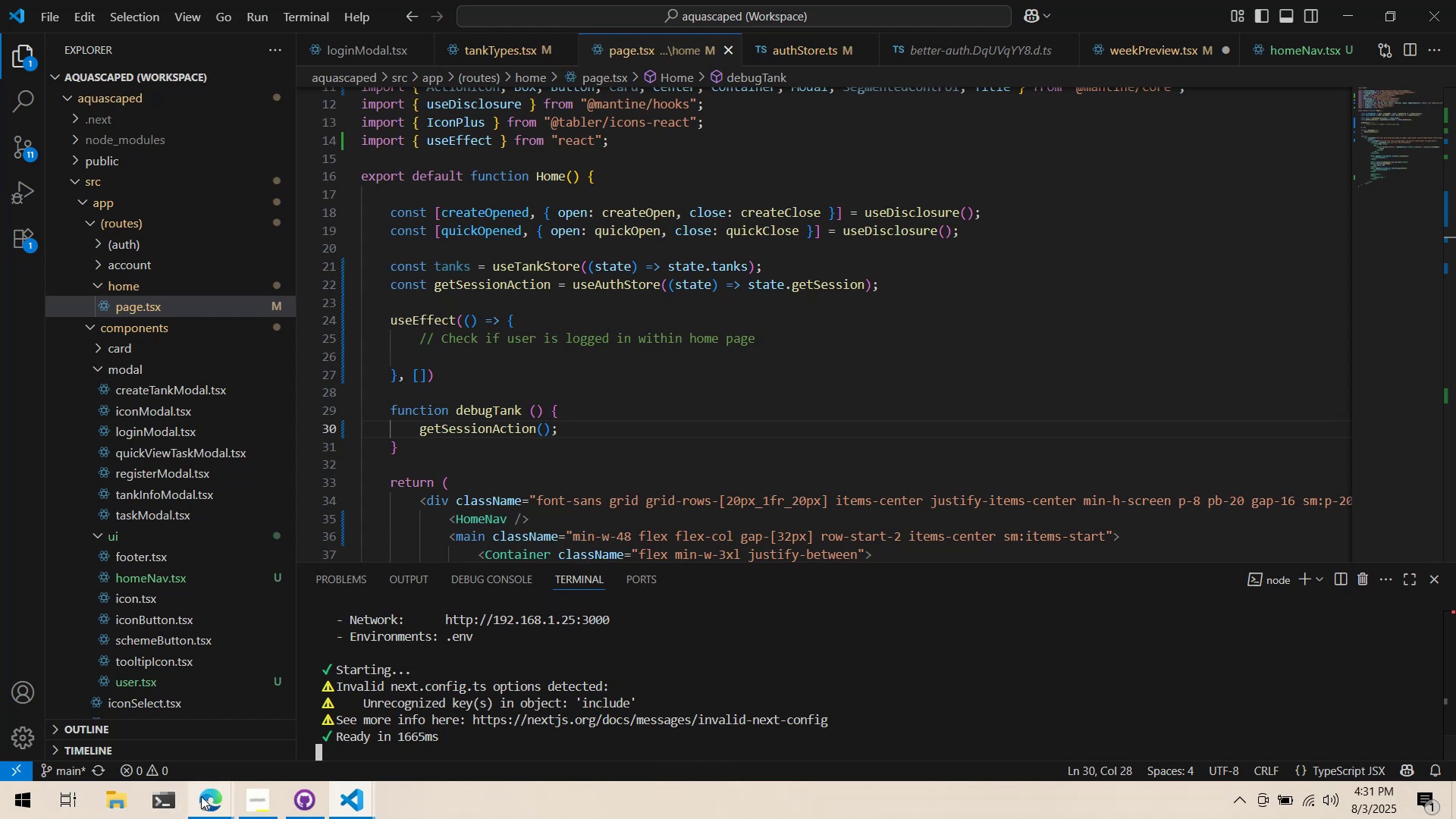 
left_click([213, 790])
 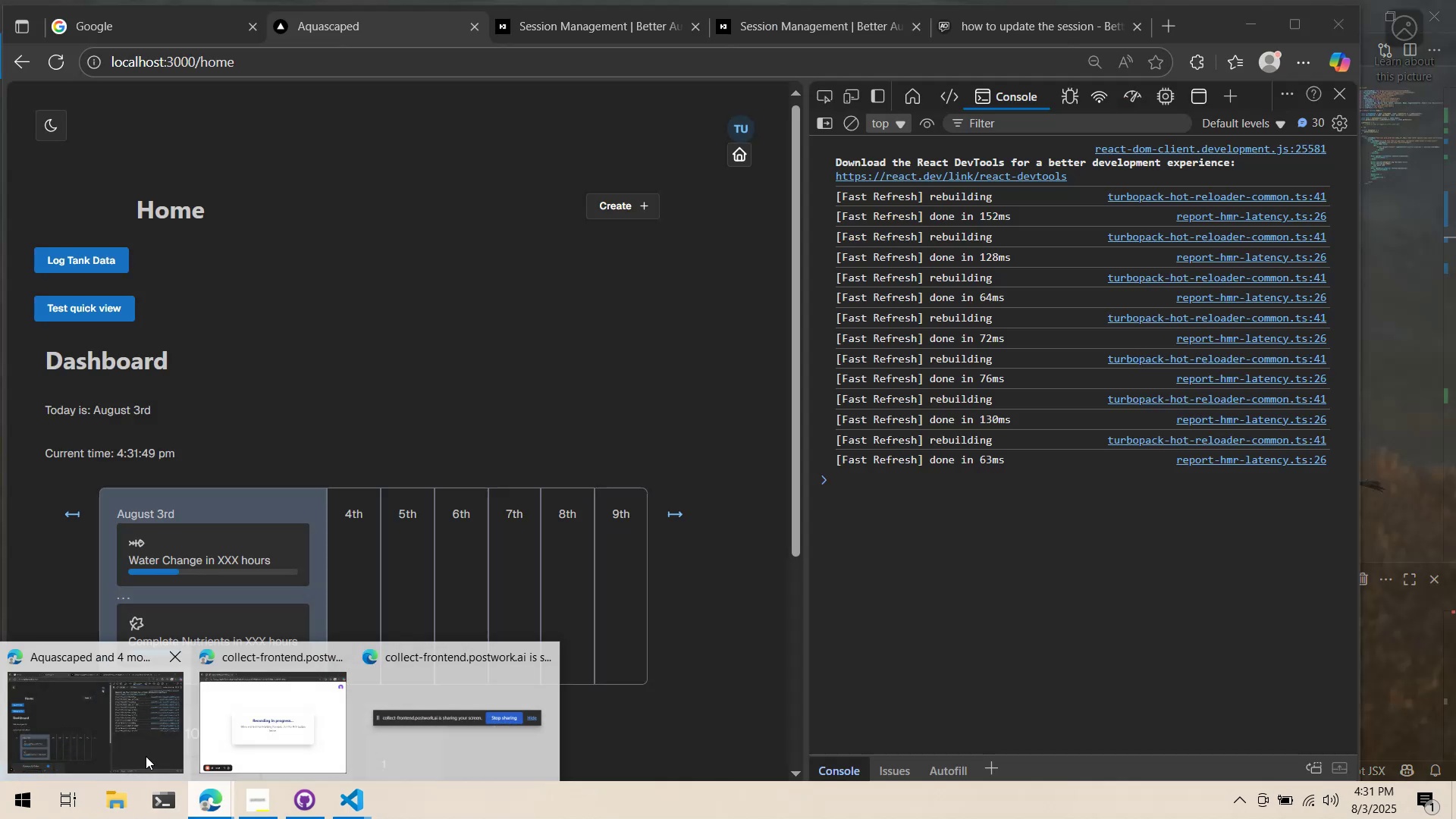 
left_click([146, 756])
 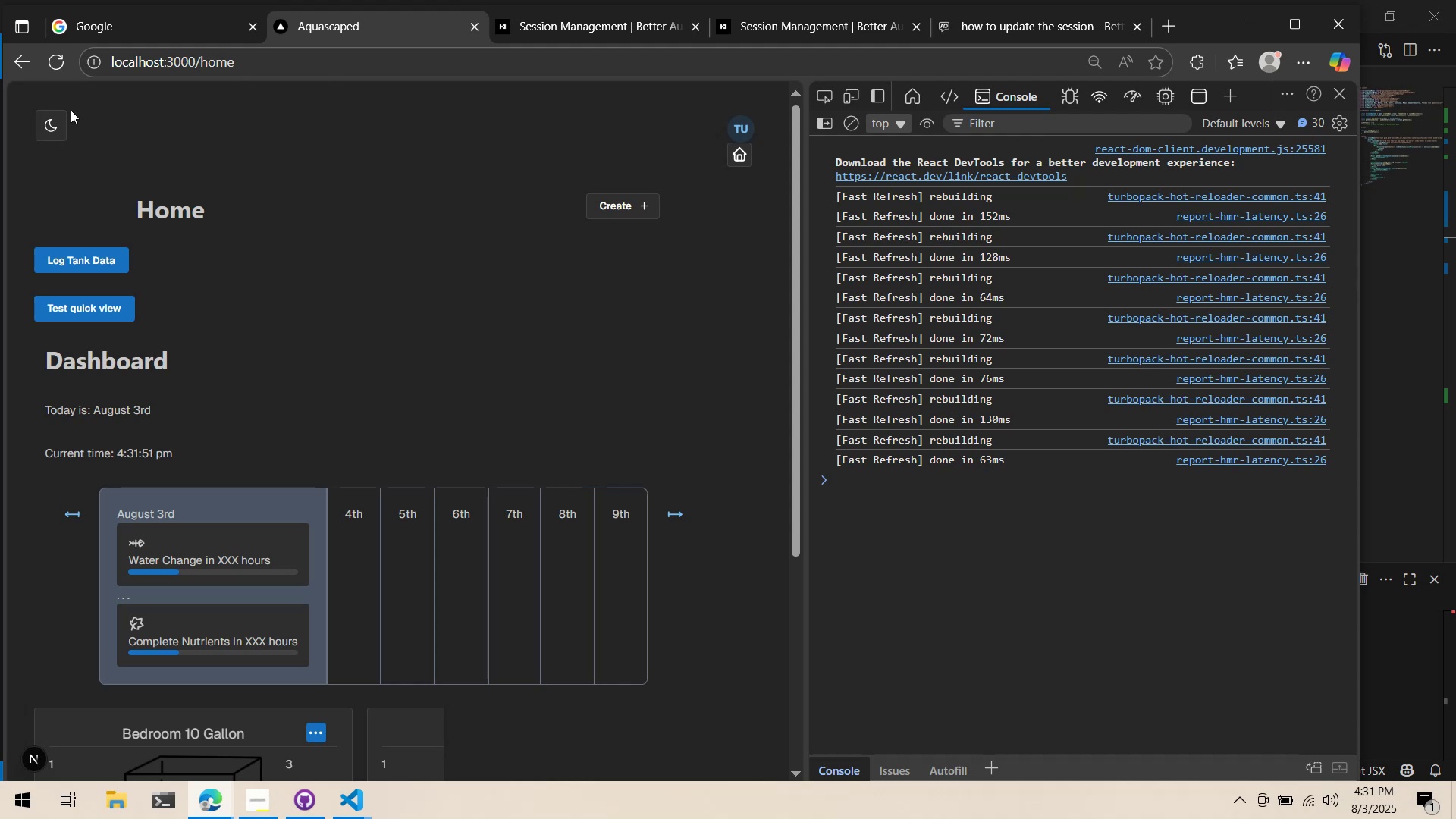 
left_click([52, 79])
 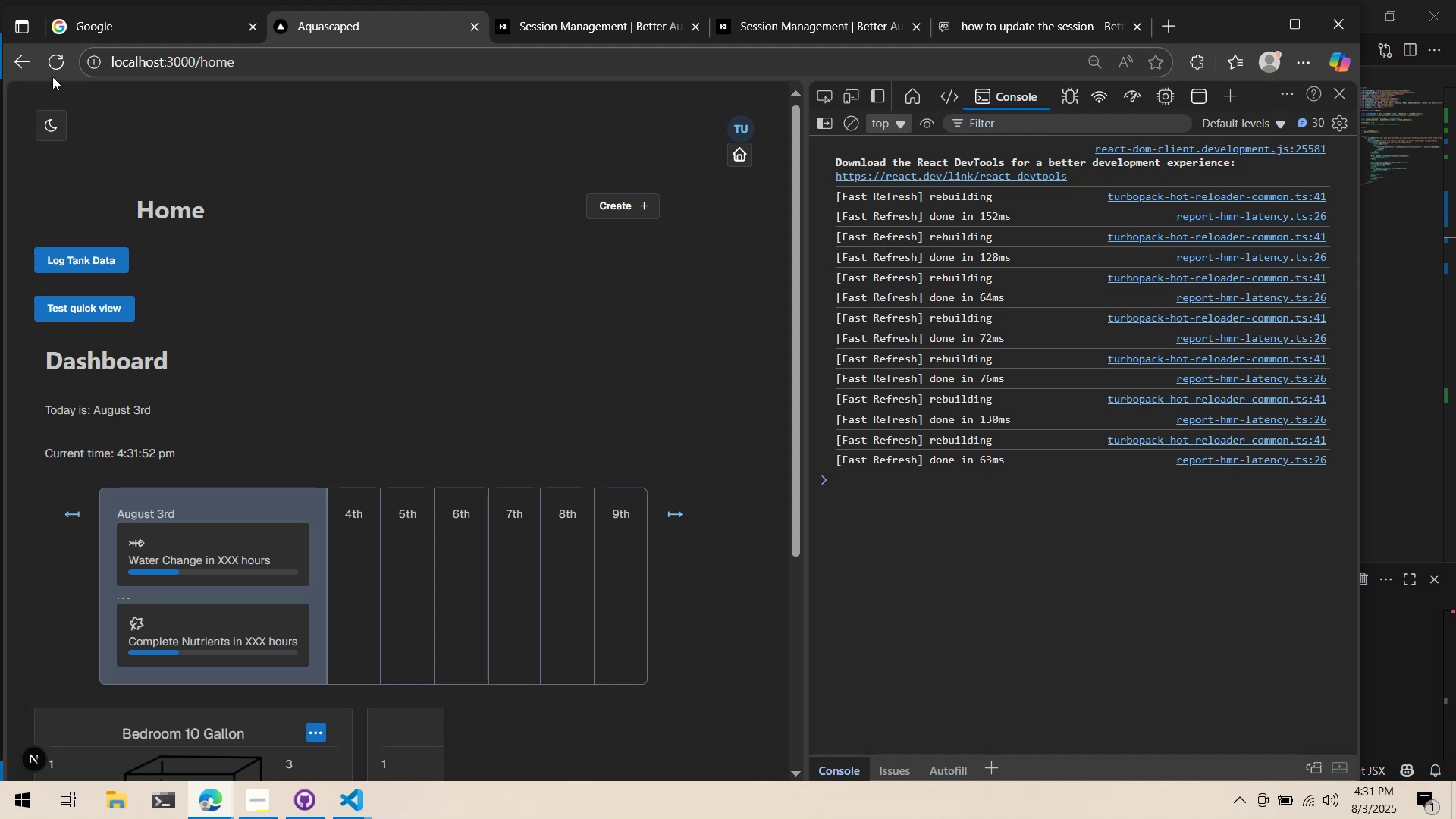 
left_click([54, 67])
 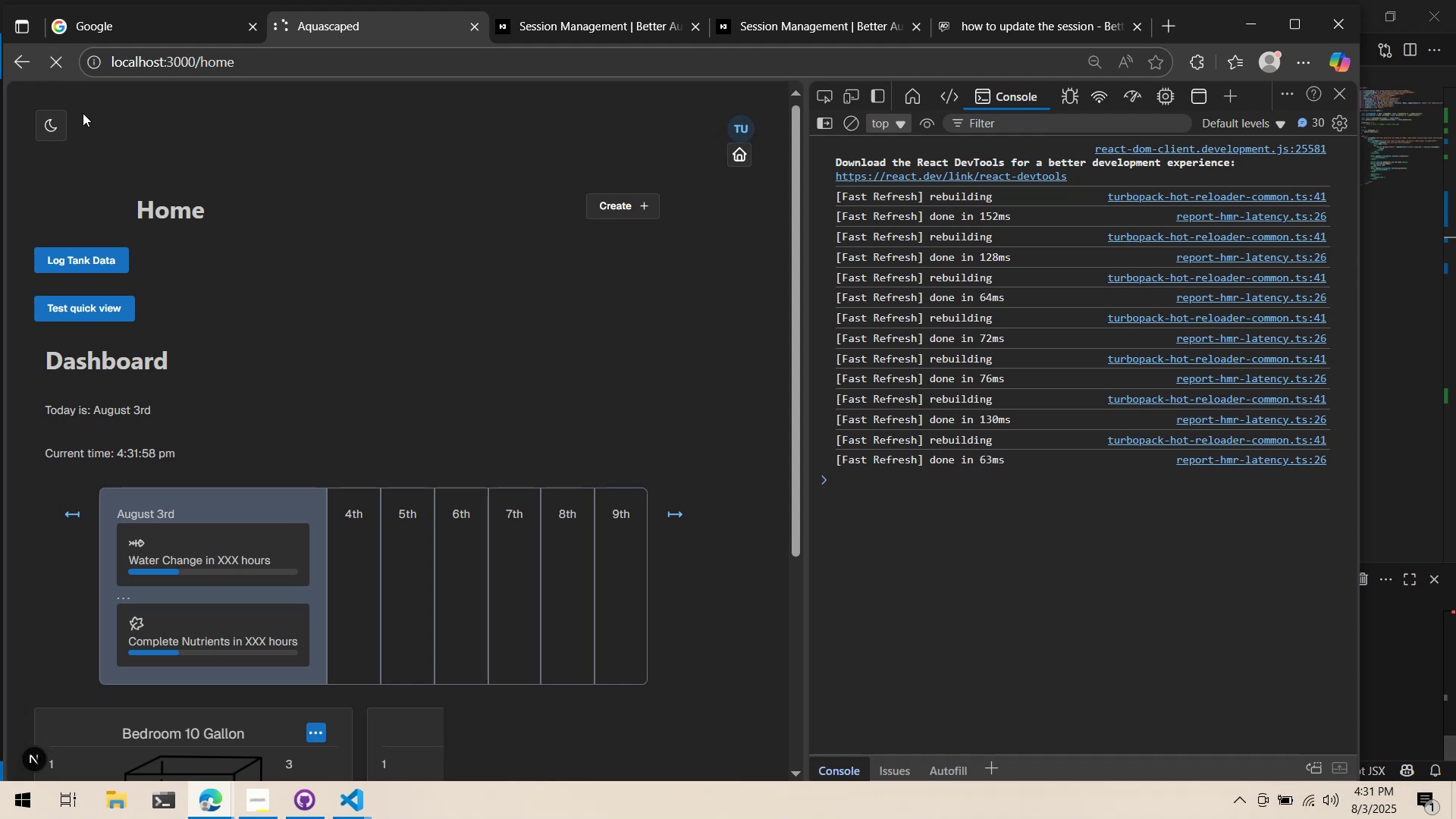 
wait(11.32)
 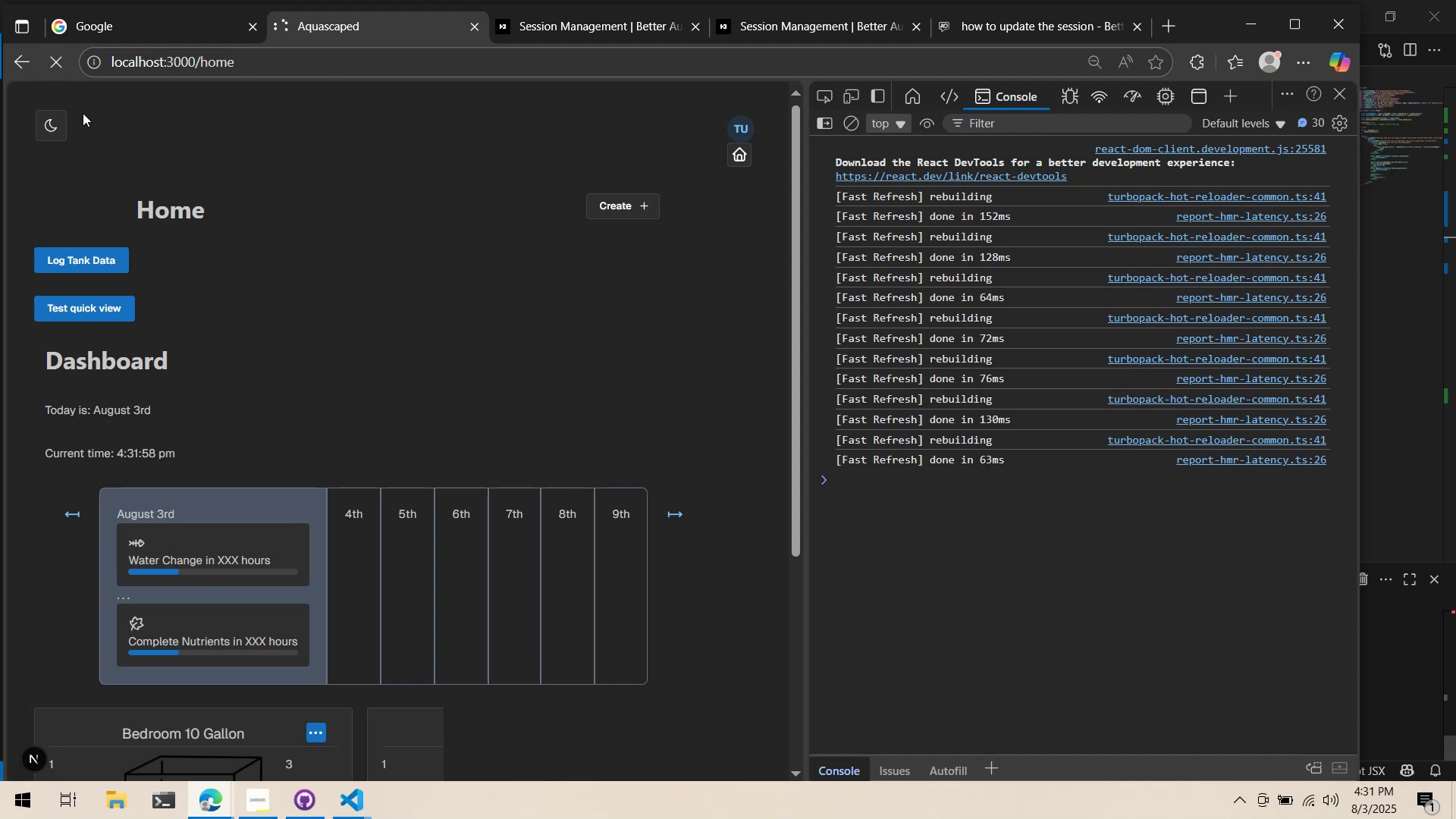 
left_click([93, 262])
 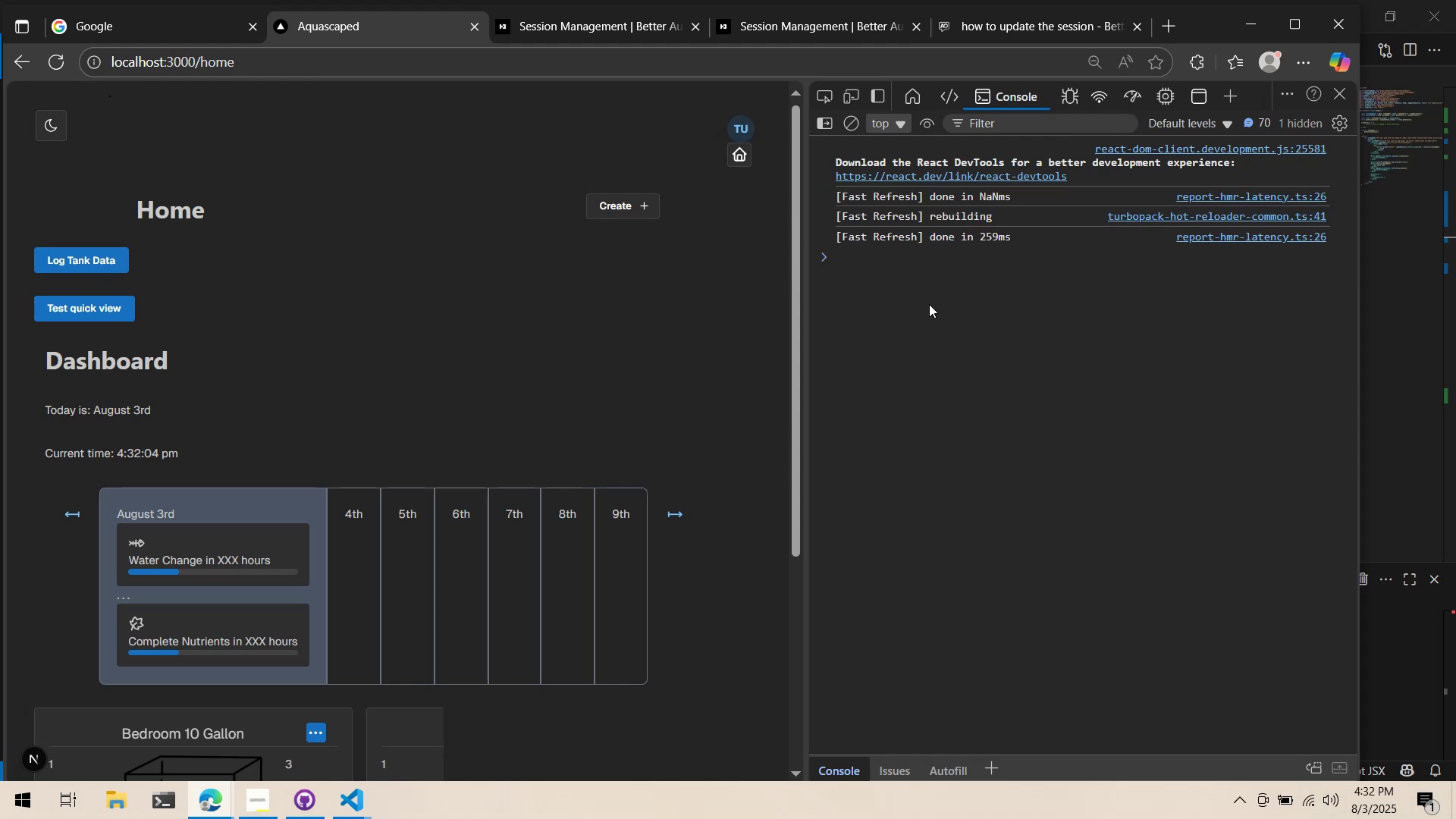 
left_click([843, 256])
 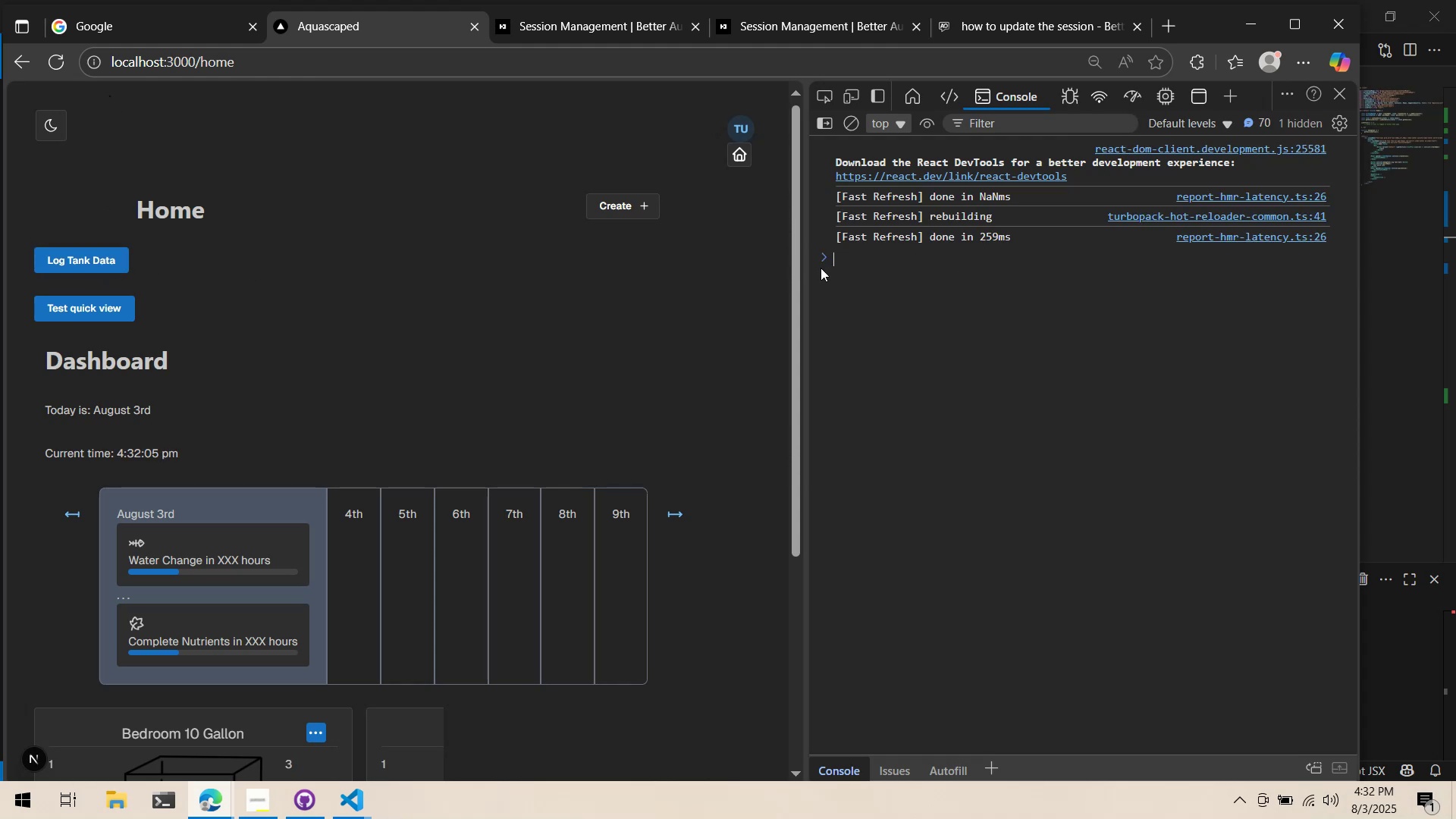 
key(Alt+AltLeft)
 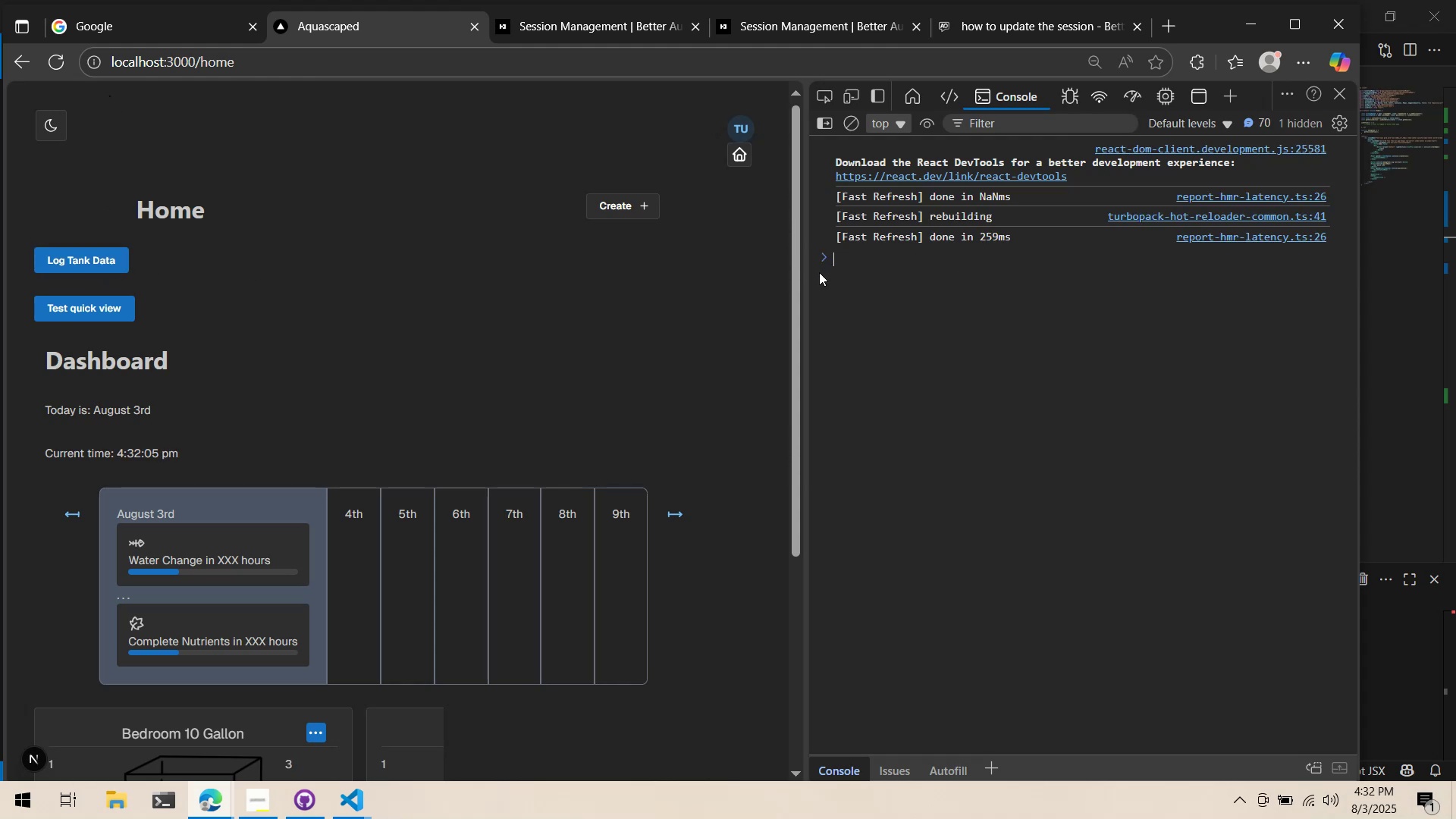 
key(Alt+Tab)
 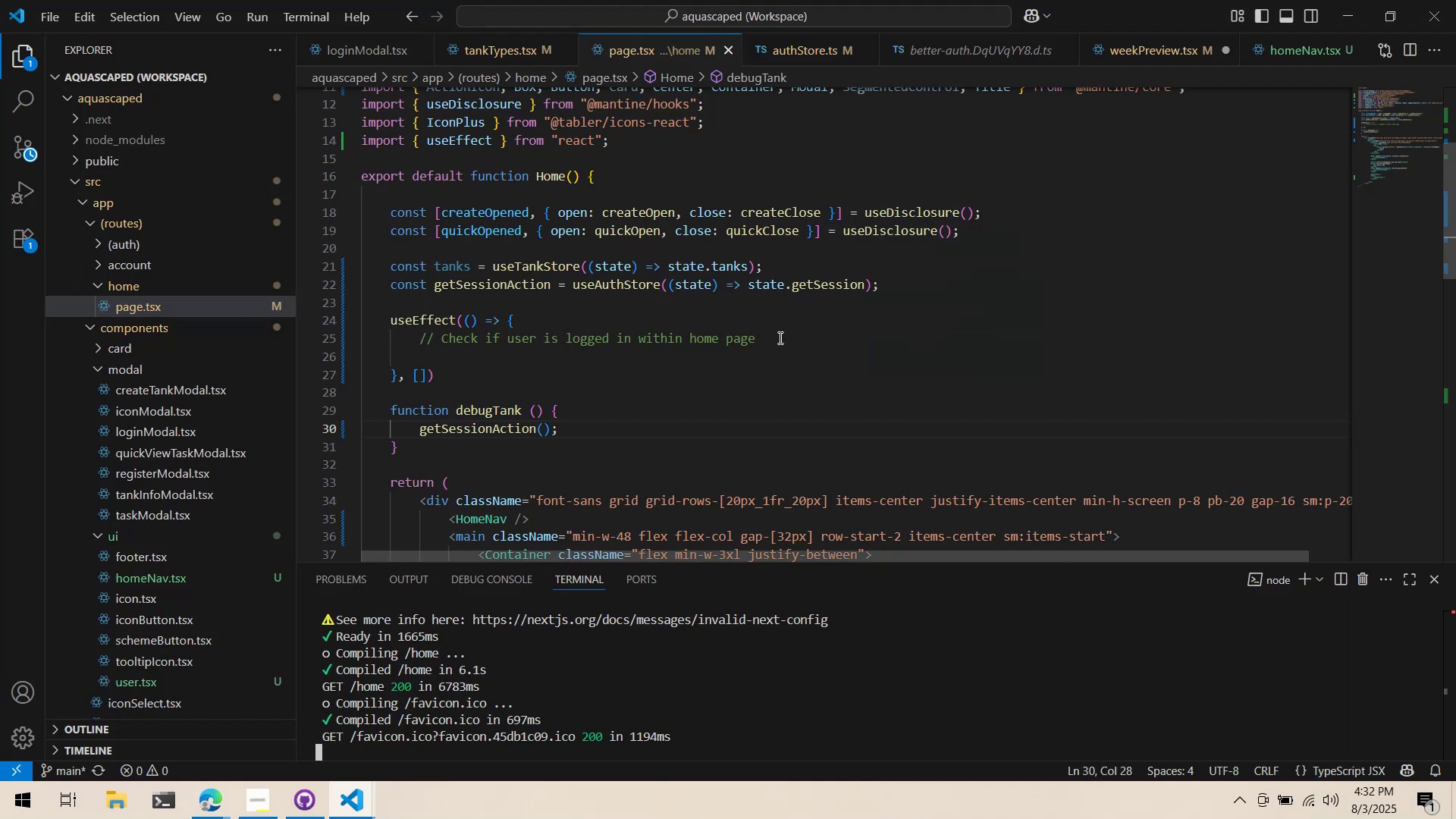 
scroll: coordinate [783, 350], scroll_direction: down, amount: 10.0
 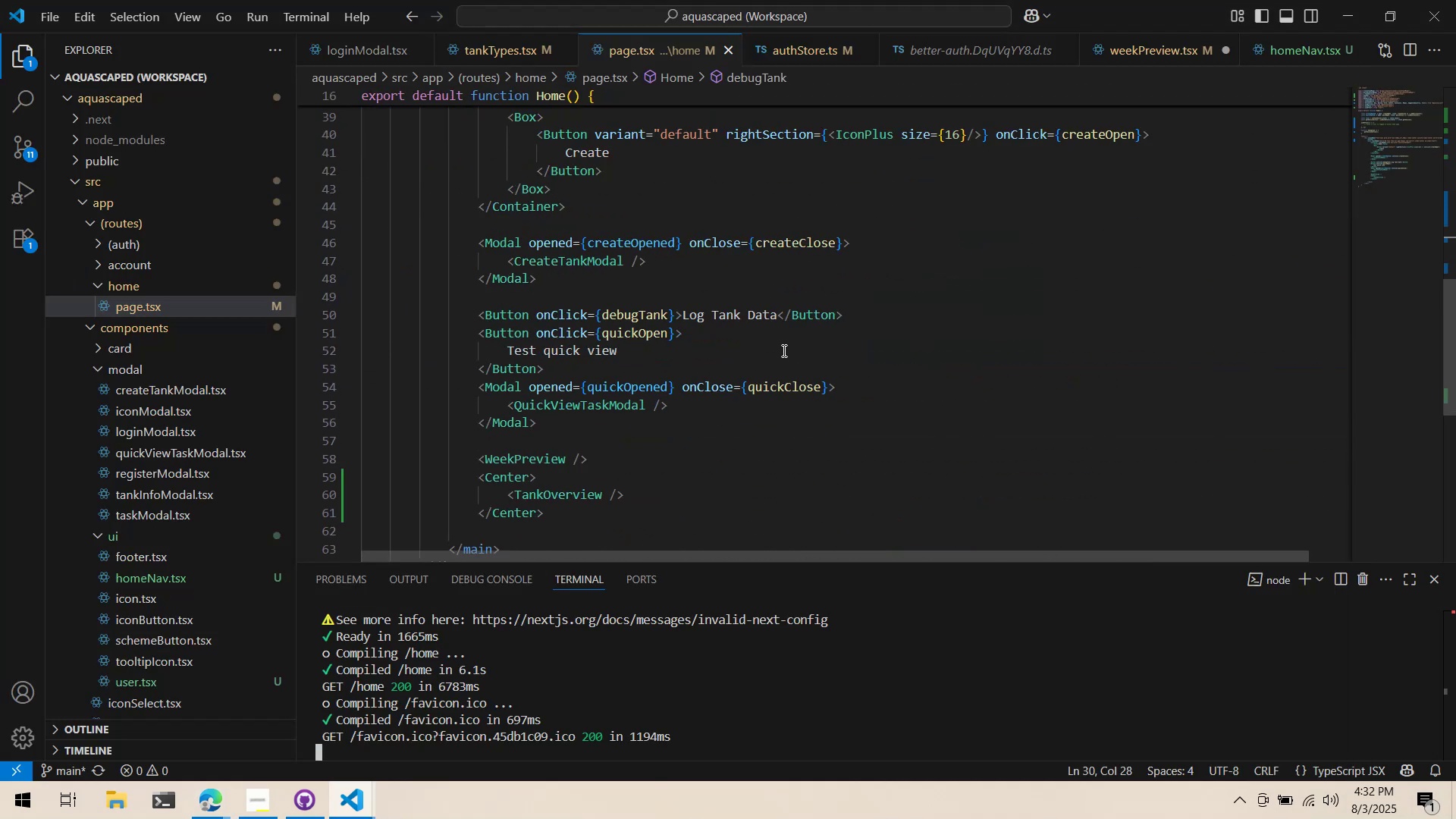 
hold_key(key=ControlLeft, duration=0.34)
 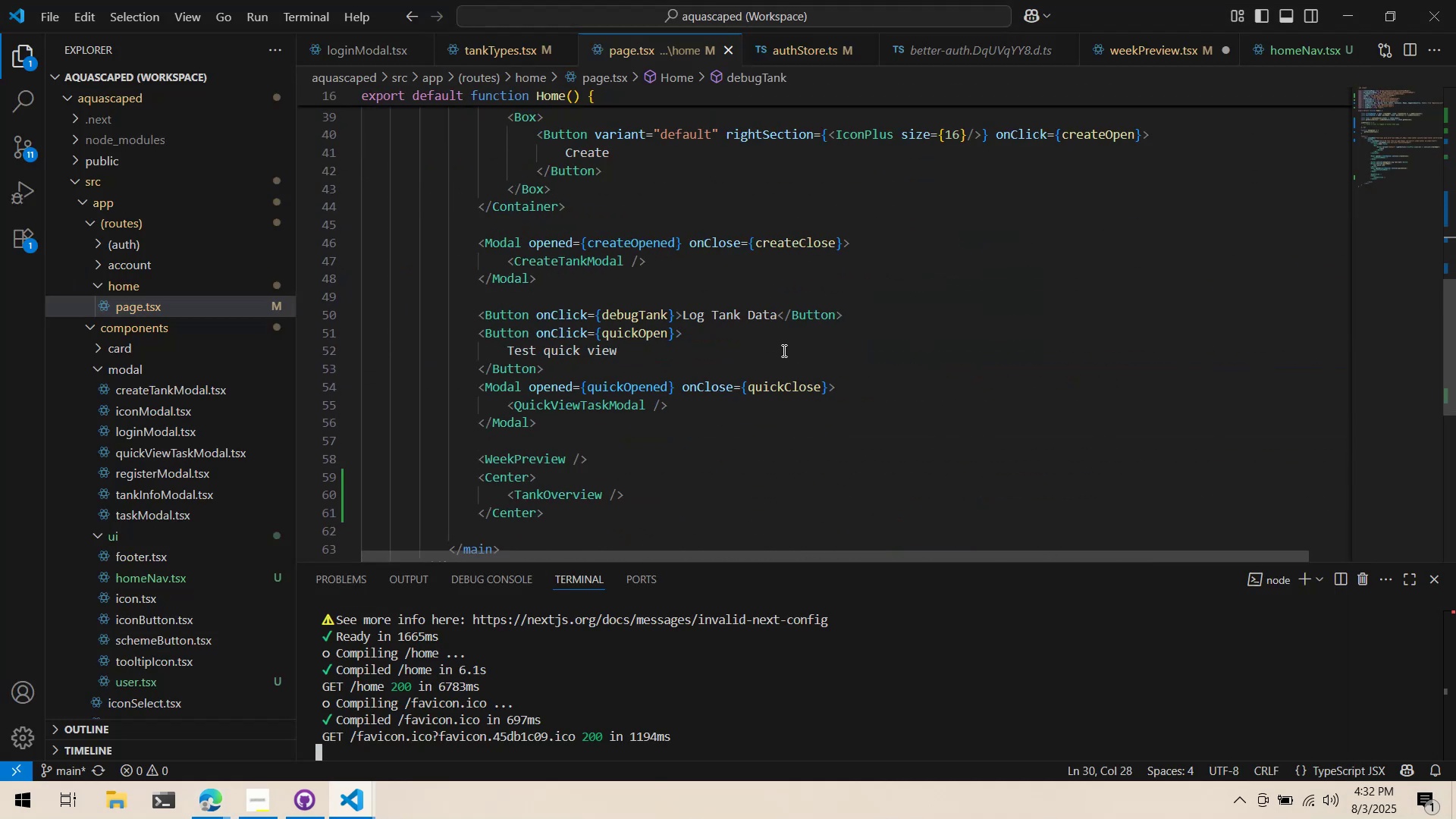 
scroll: coordinate [783, 350], scroll_direction: up, amount: 2.0
 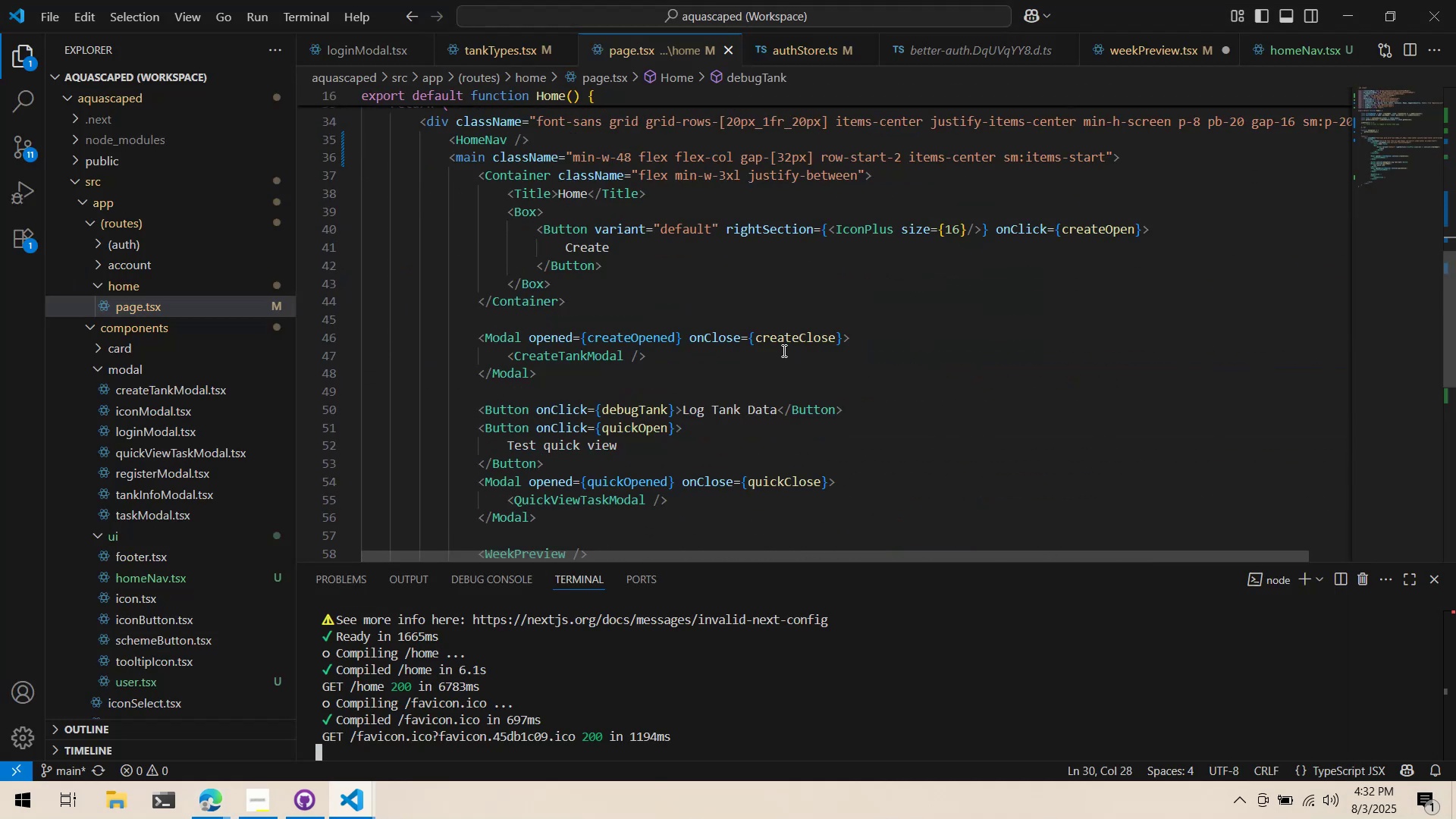 
key(Alt+AltLeft)
 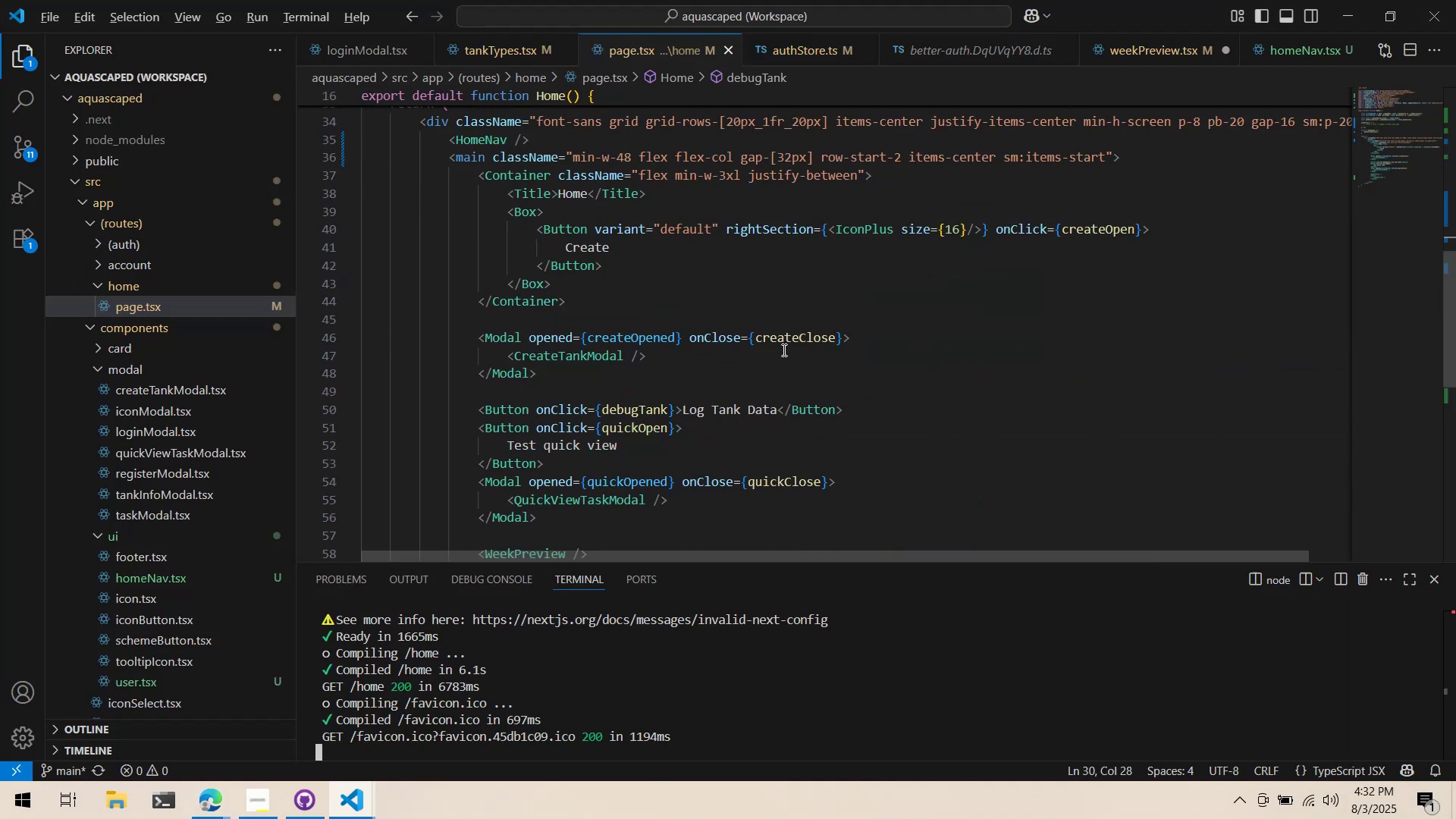 
key(Alt+Tab)
 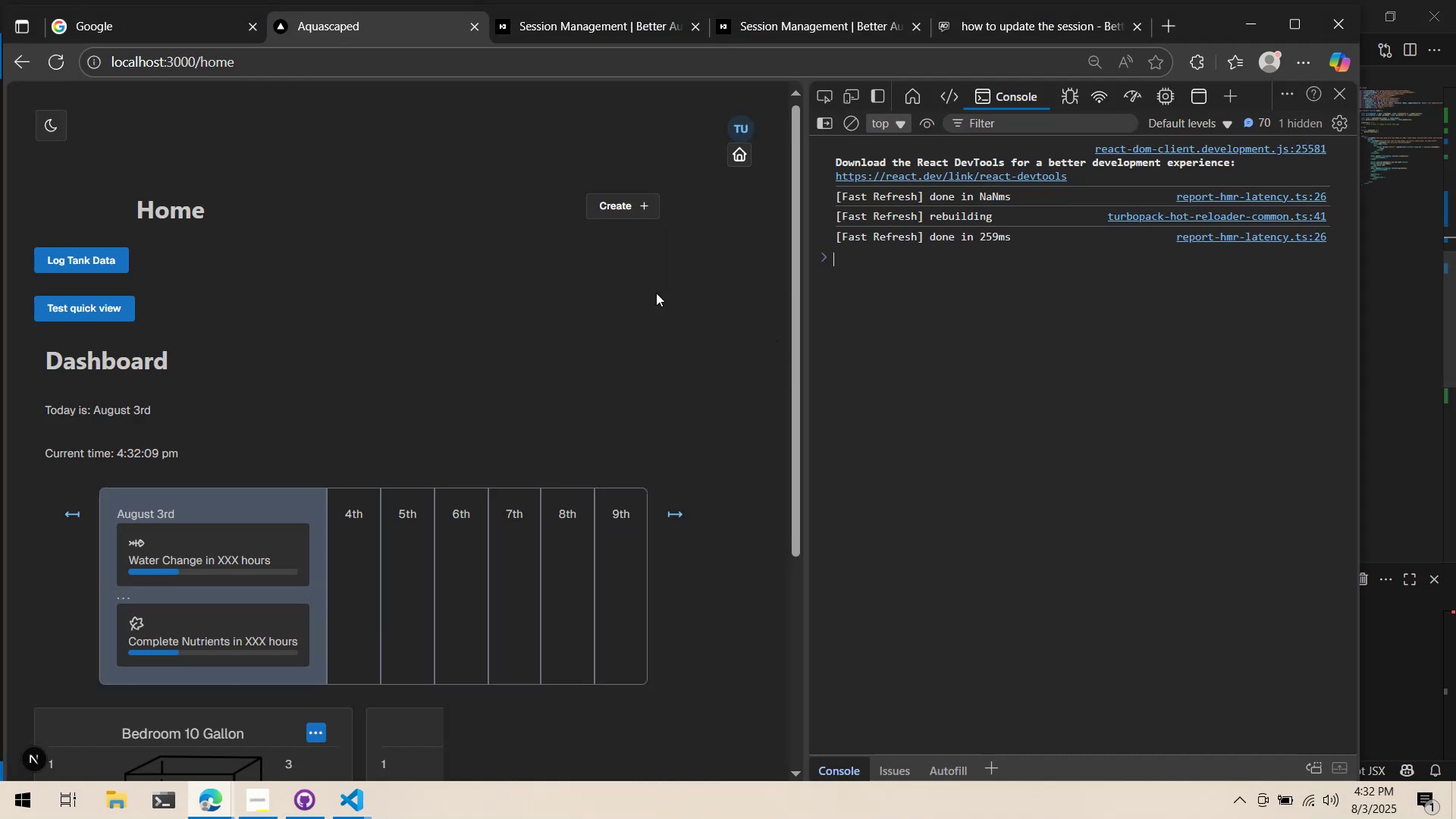 
key(Alt+AltLeft)
 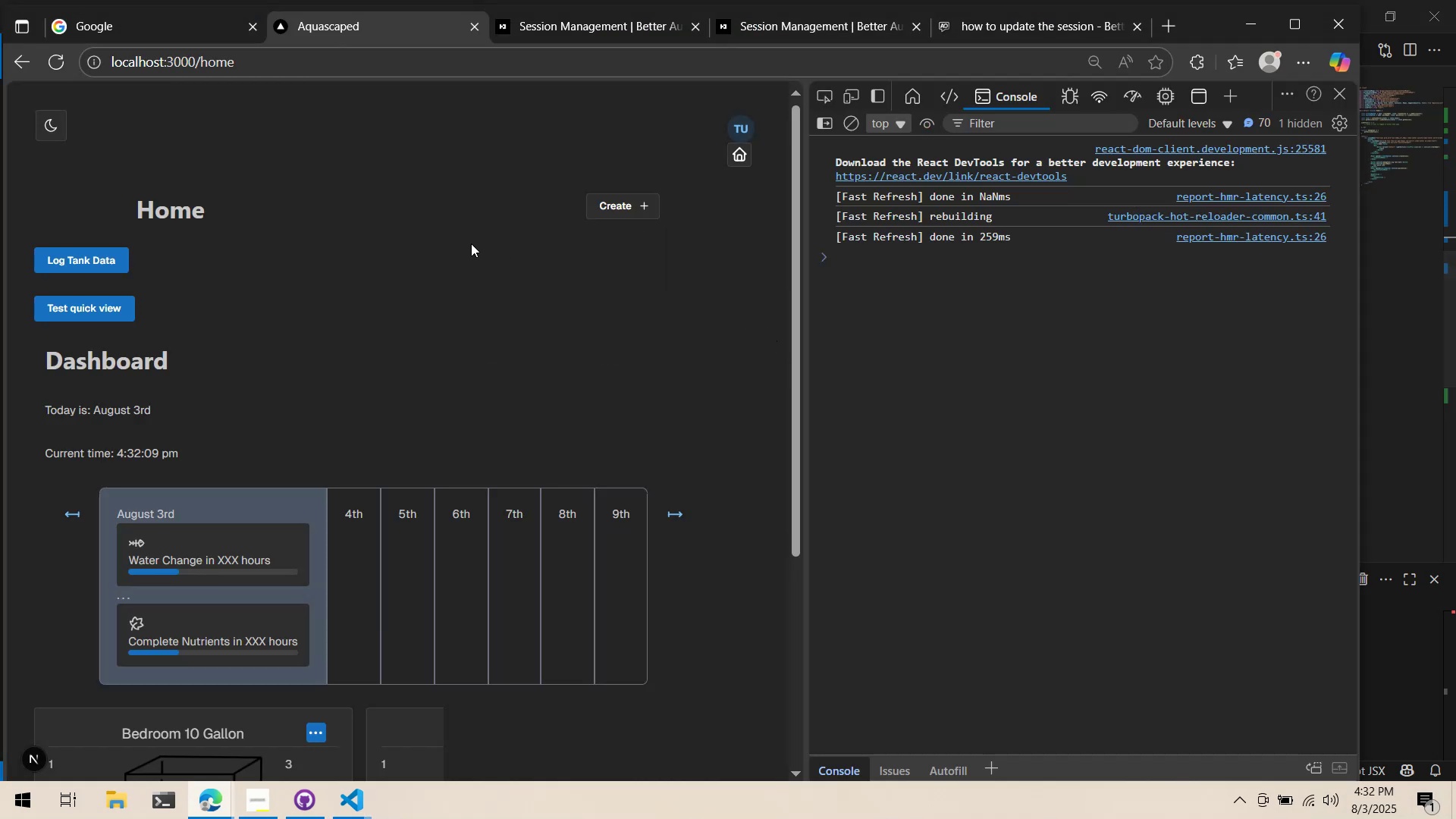 
key(Alt+Tab)
 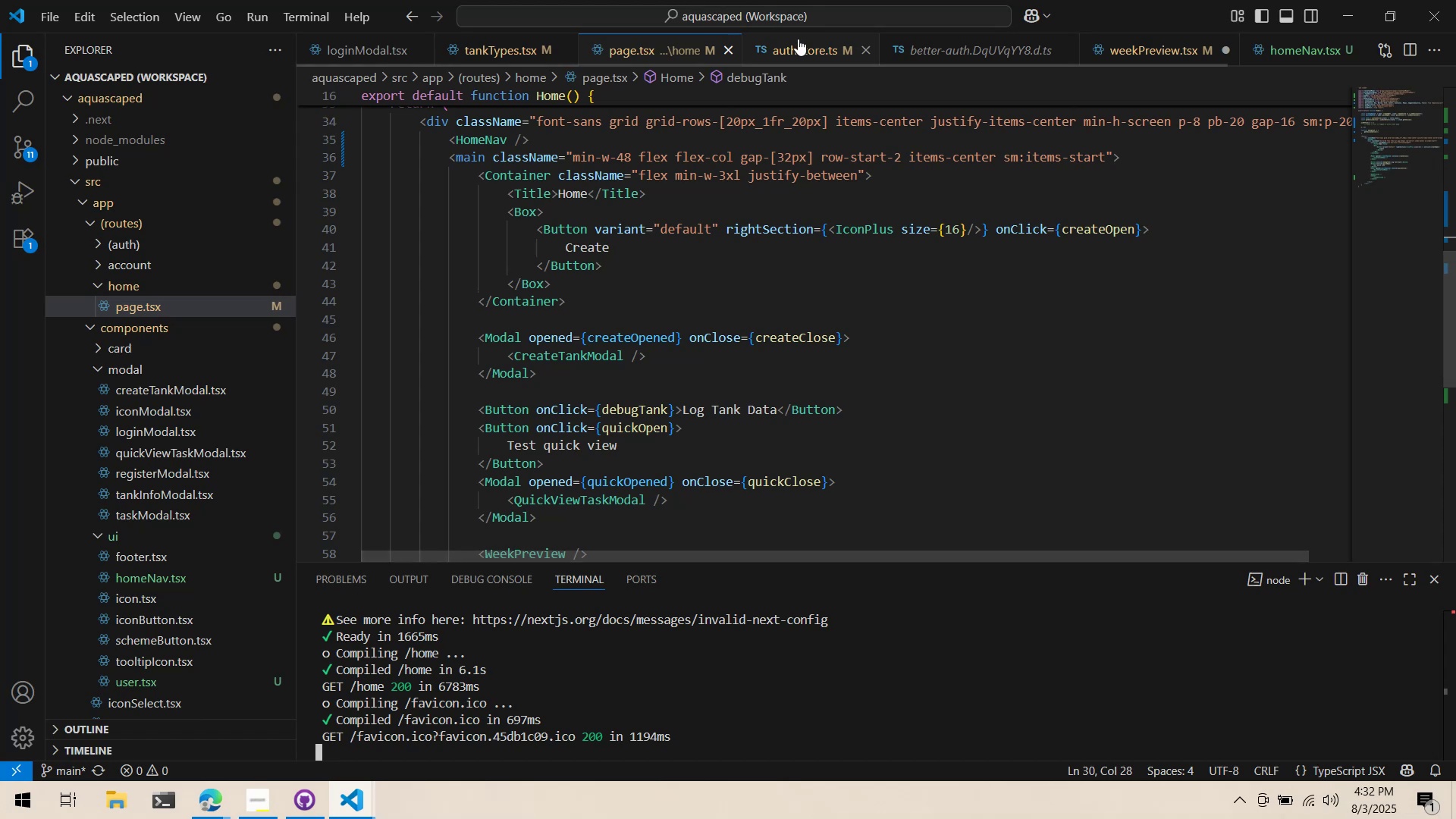 
left_click([798, 39])
 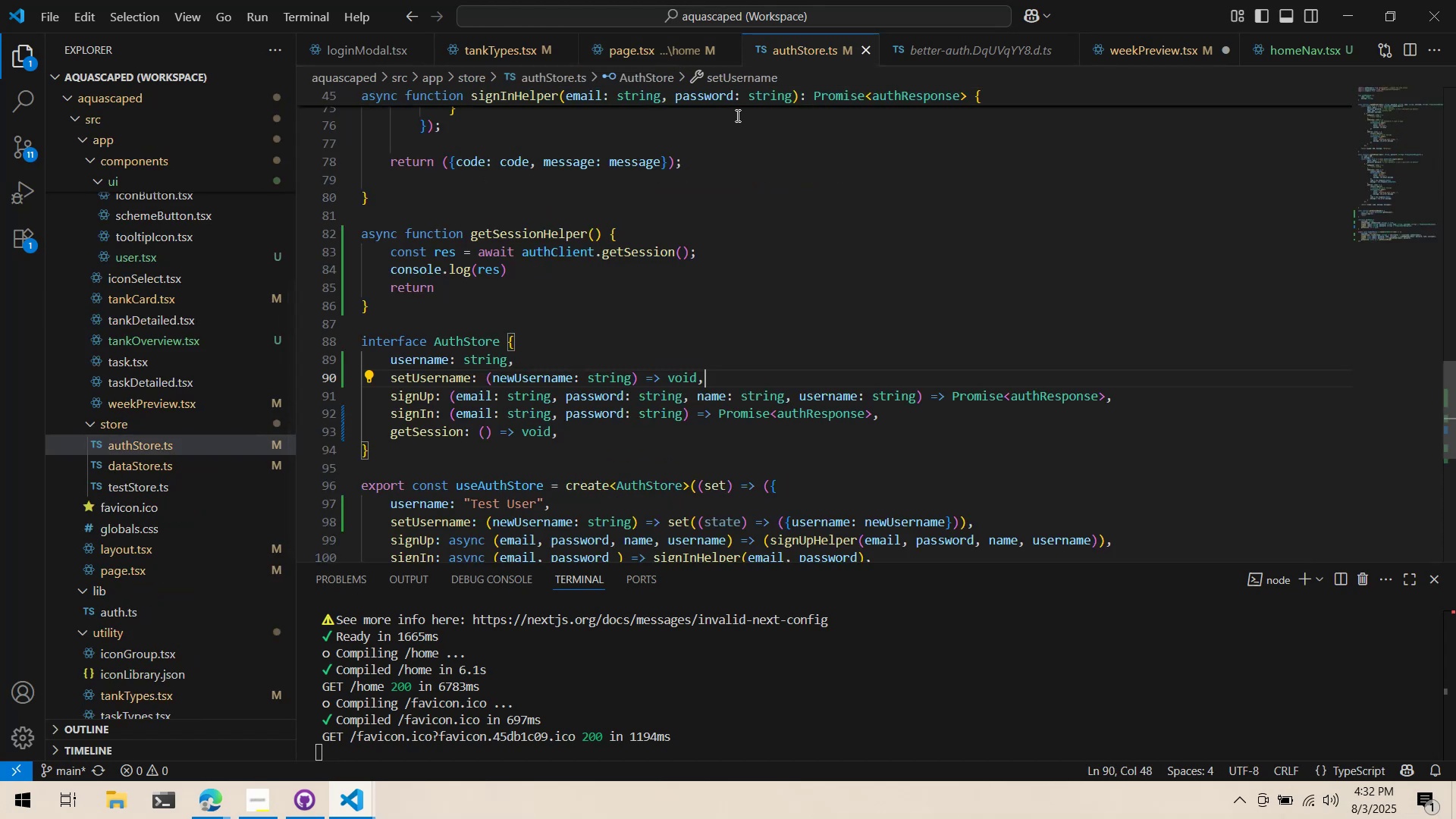 
key(Alt+AltLeft)
 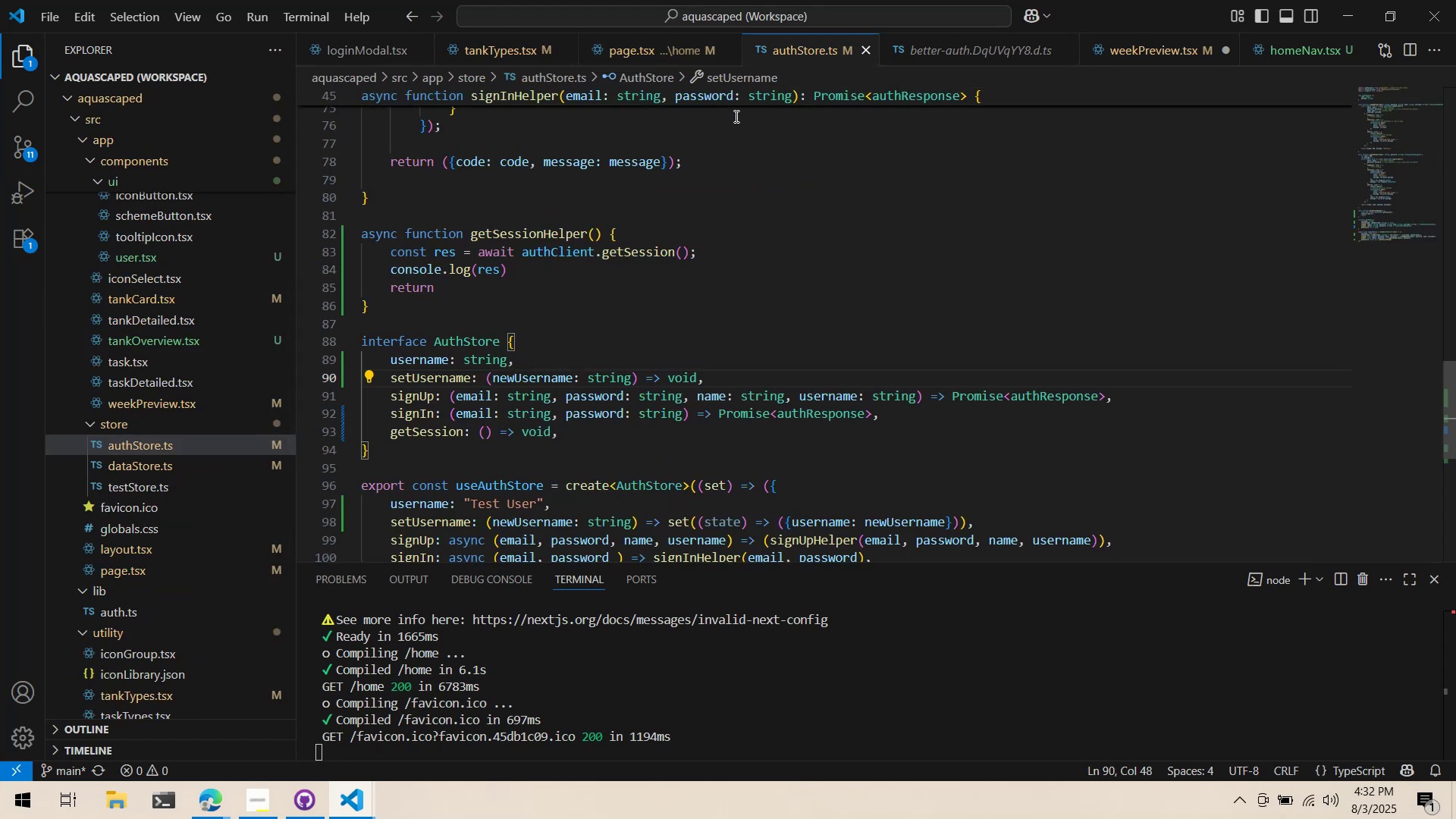 
key(Alt+Tab)
 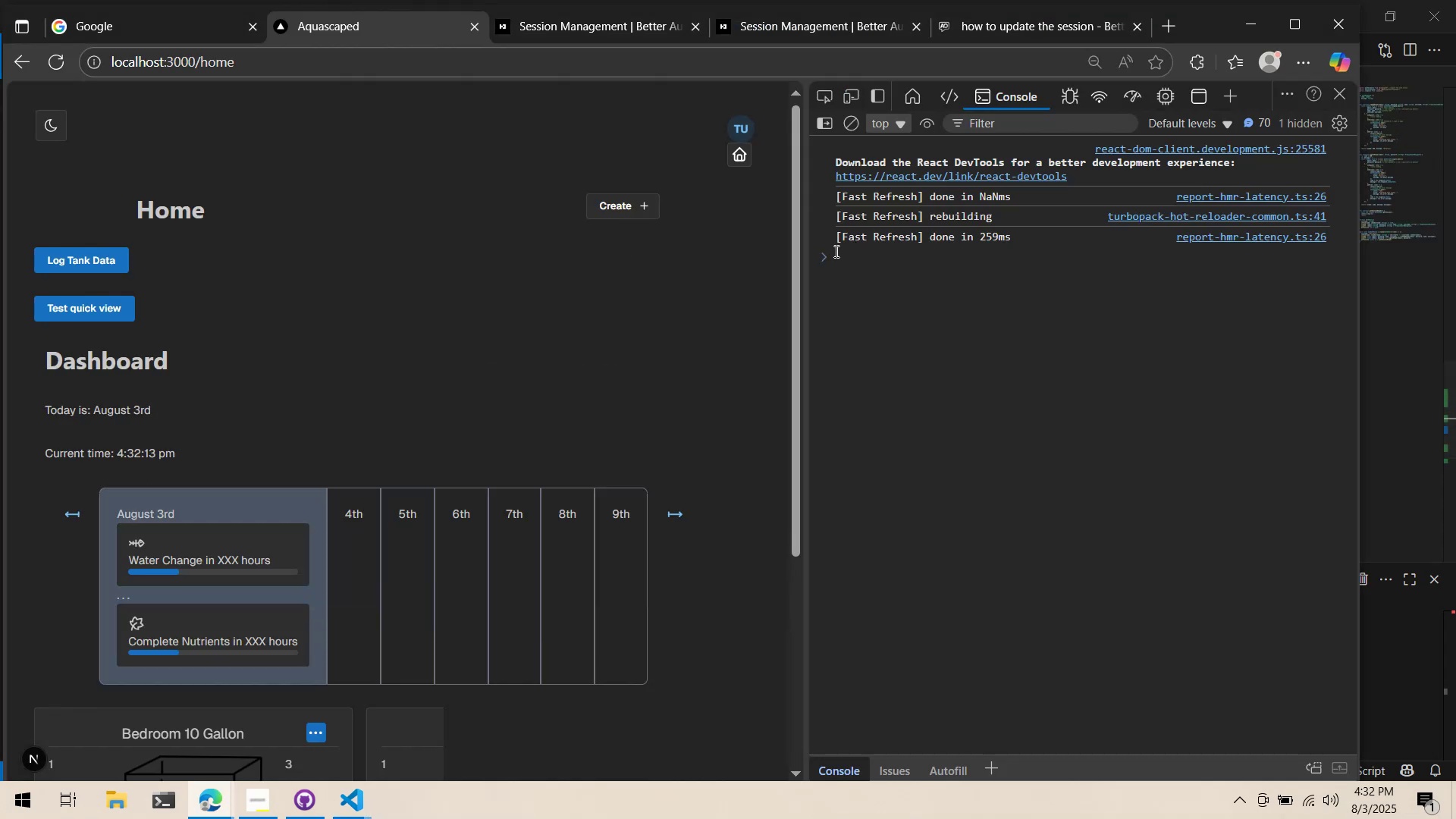 
key(Alt+AltLeft)
 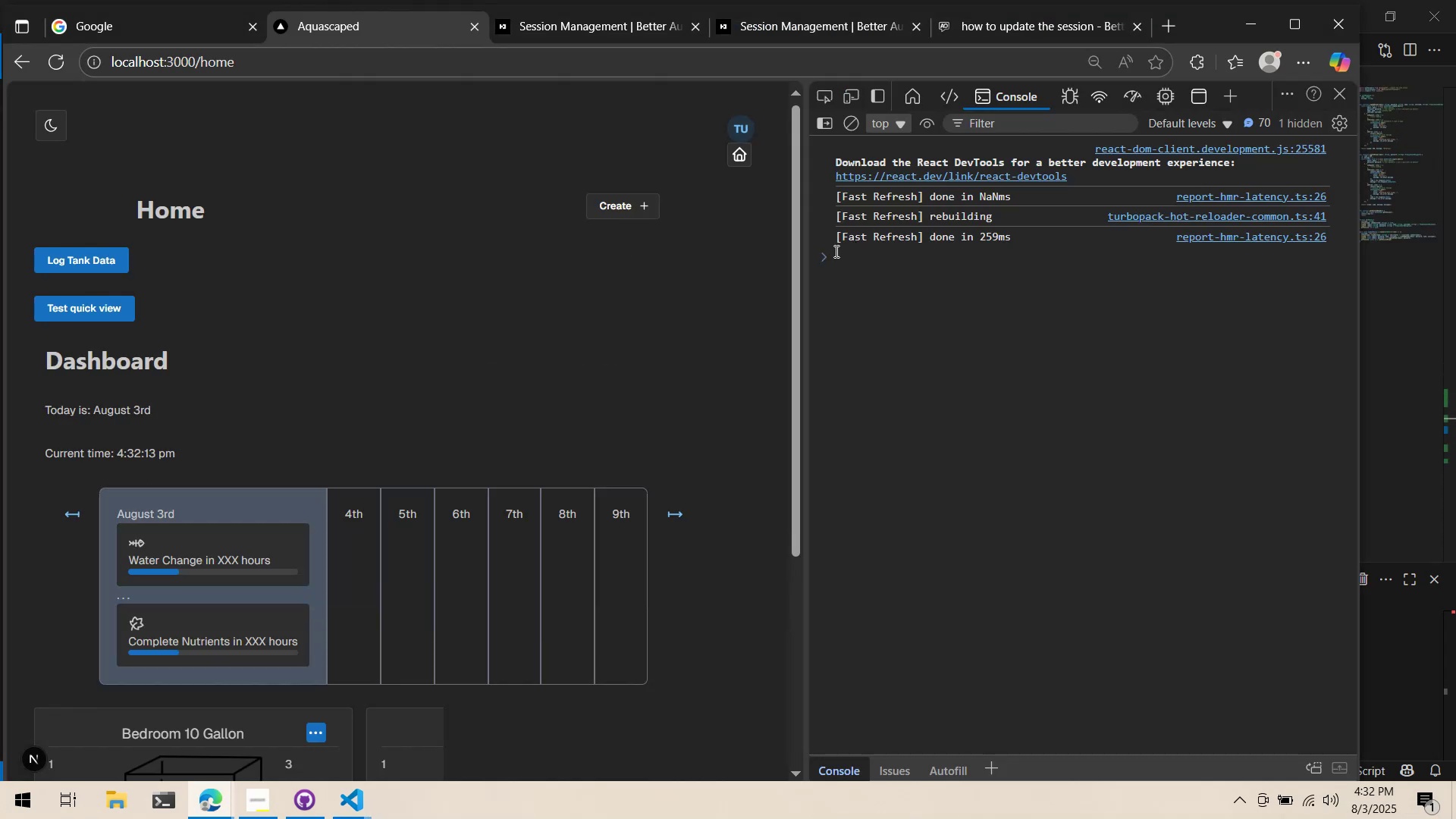 
key(Alt+Tab)
 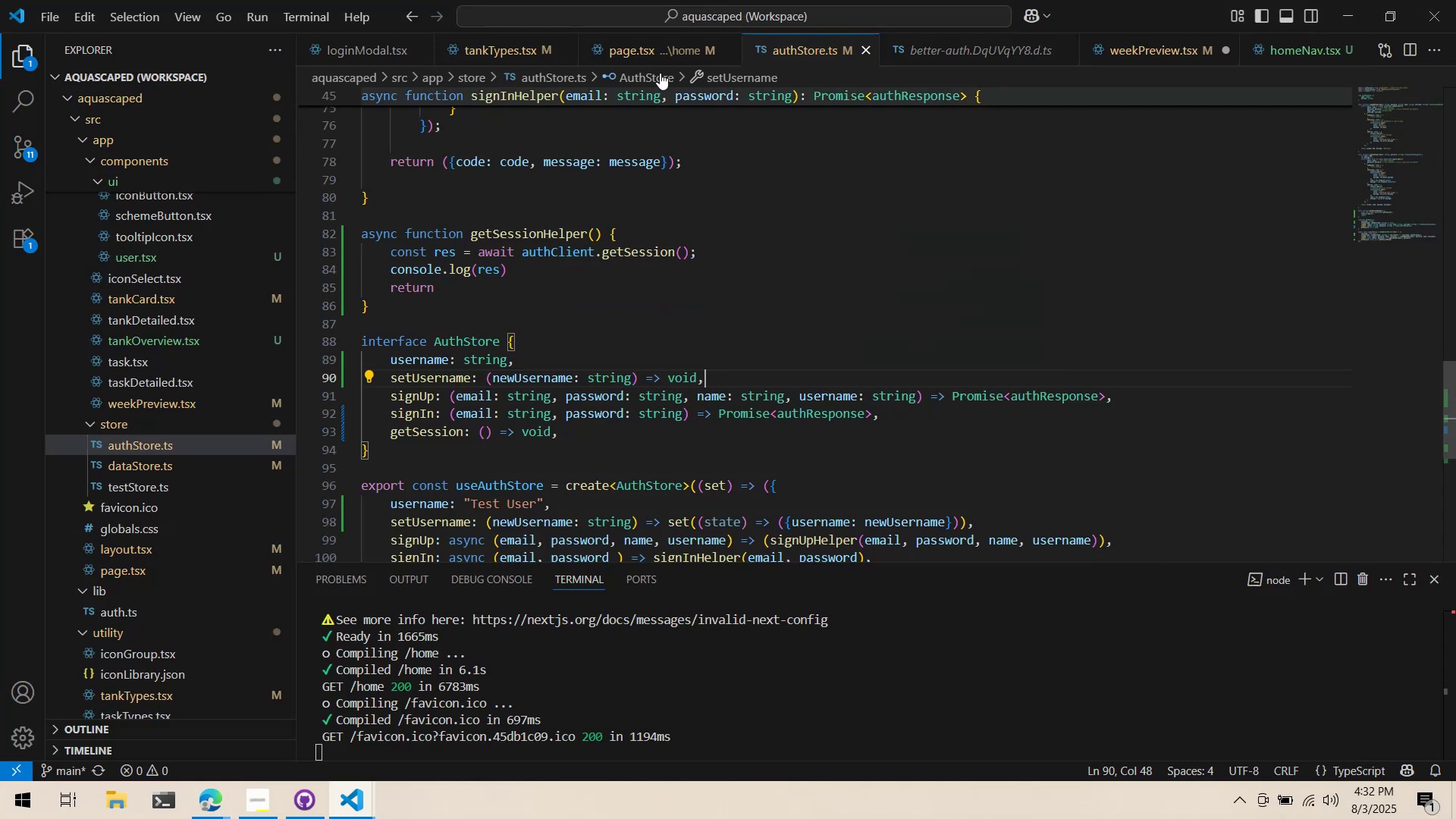 
left_click([657, 49])
 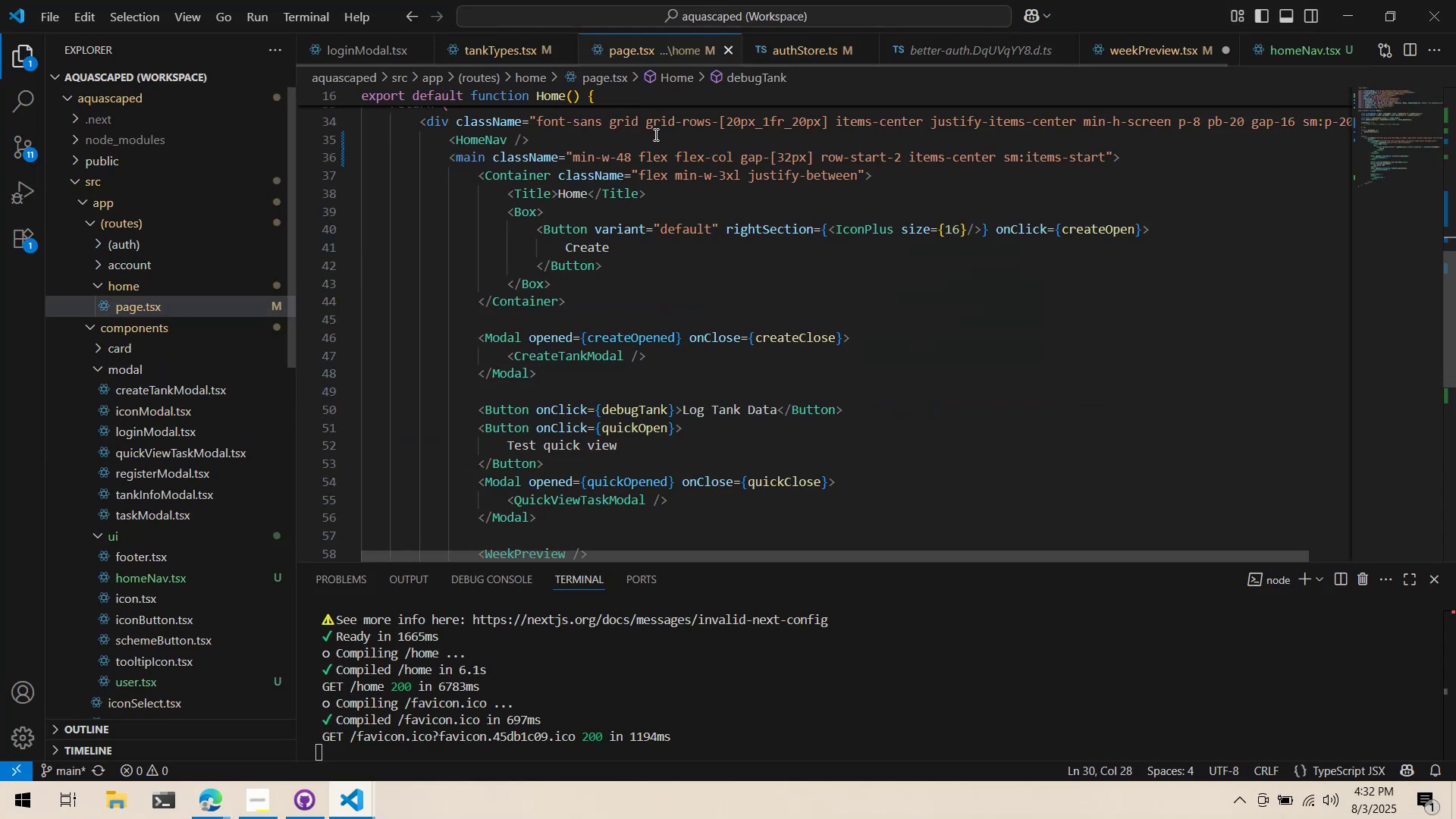 
scroll: coordinate [694, 241], scroll_direction: up, amount: 10.0
 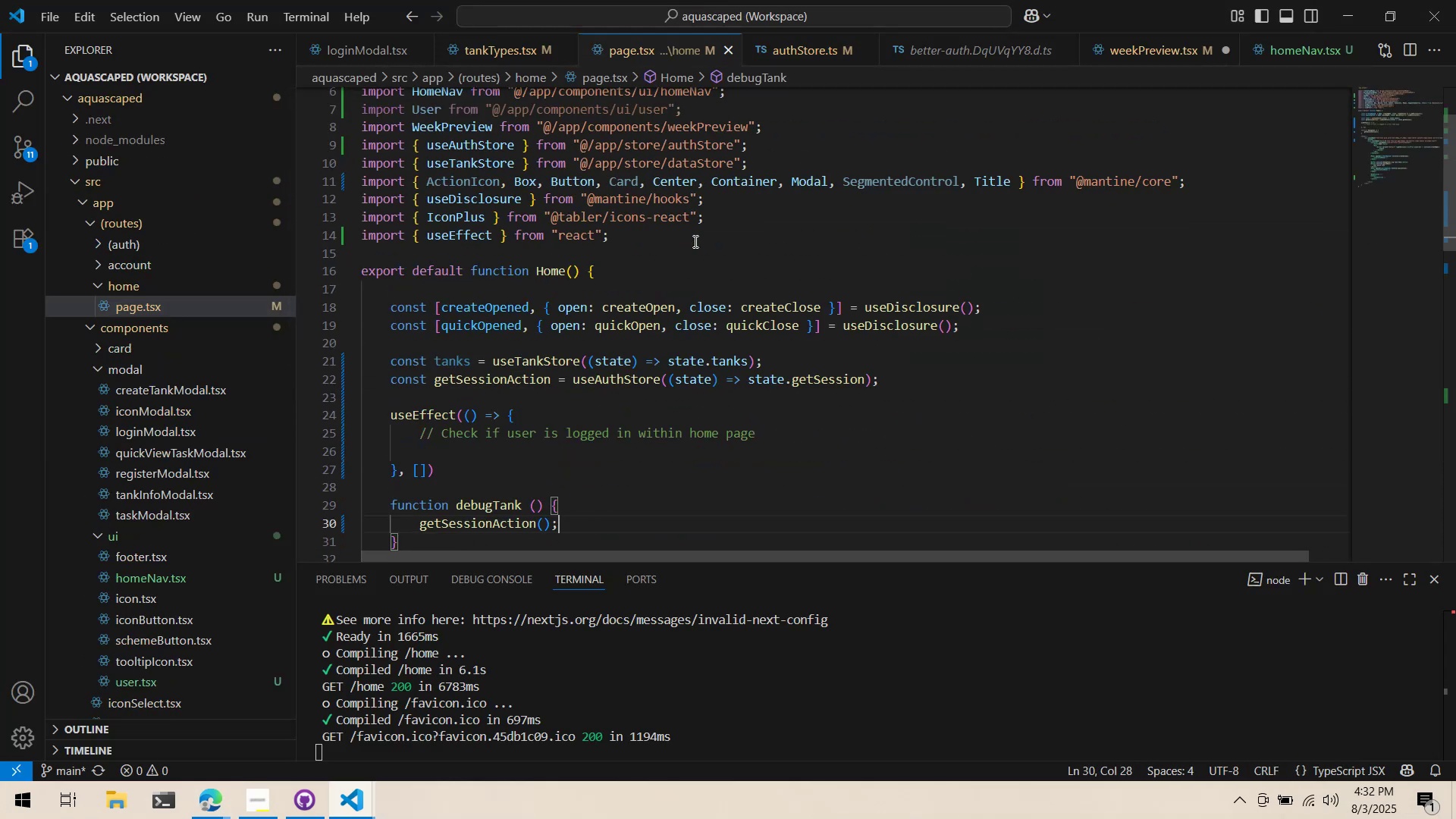 
left_click([694, 241])
 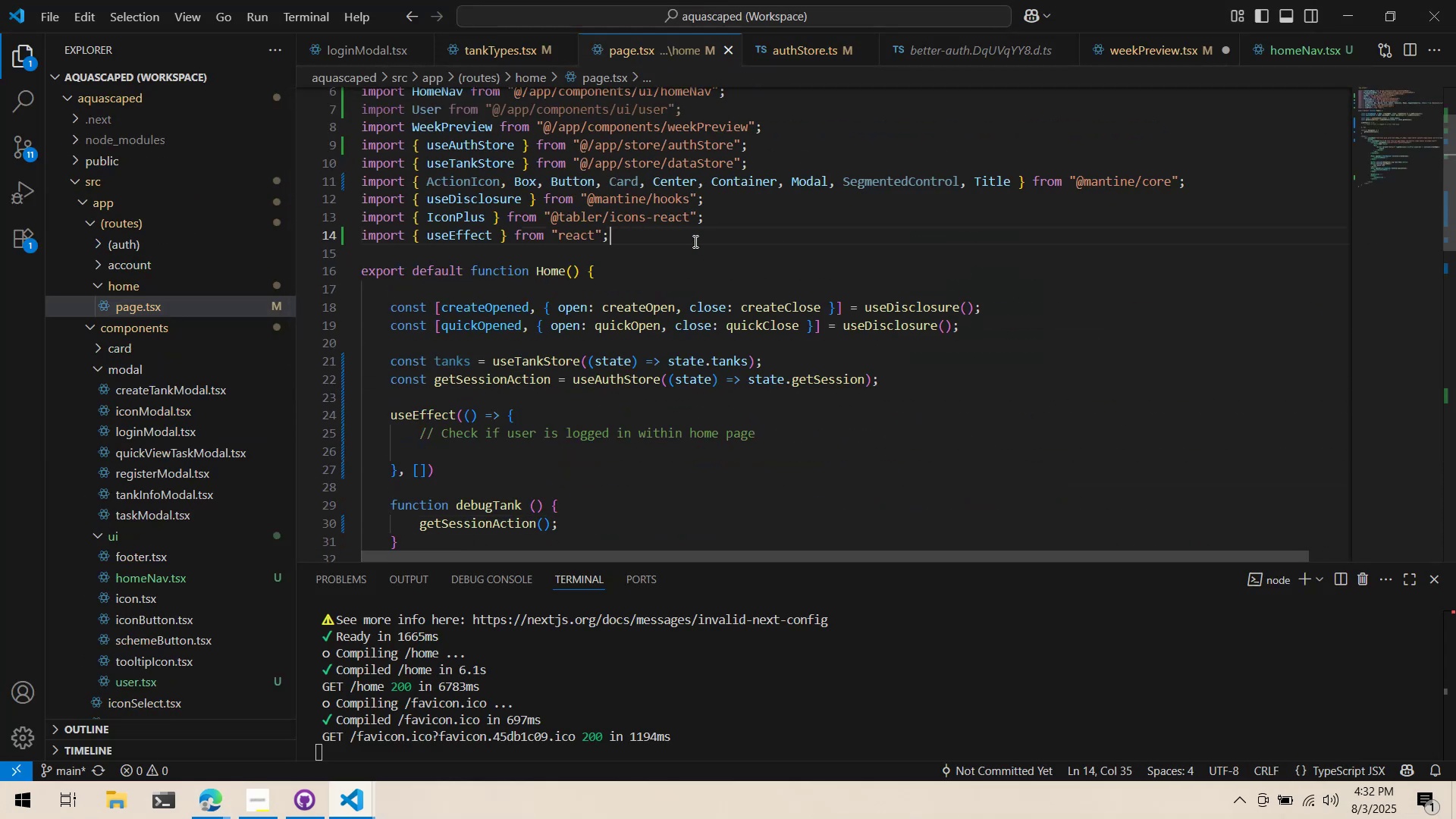 
key(Control+S)
 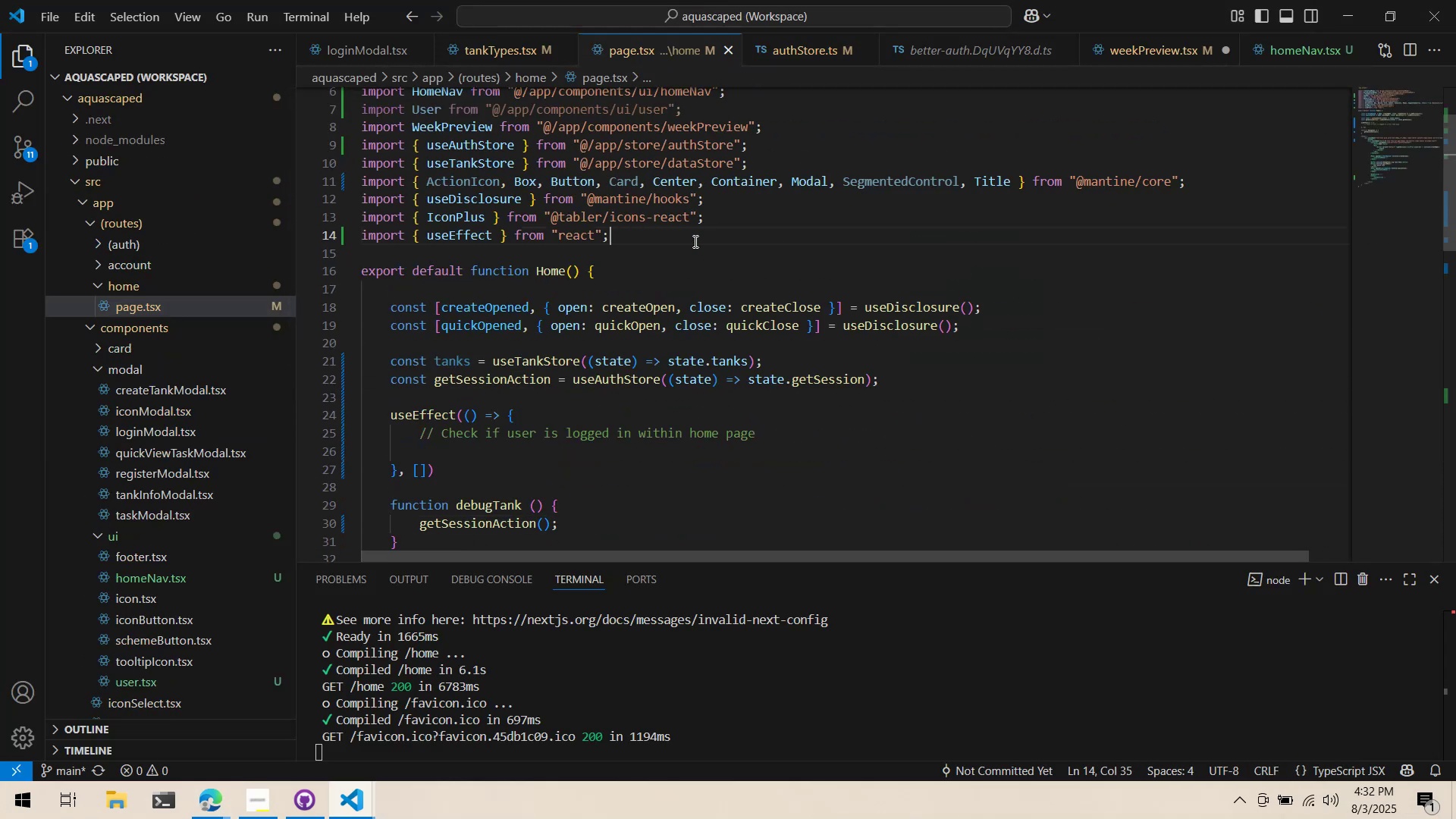 
key(Alt+AltLeft)
 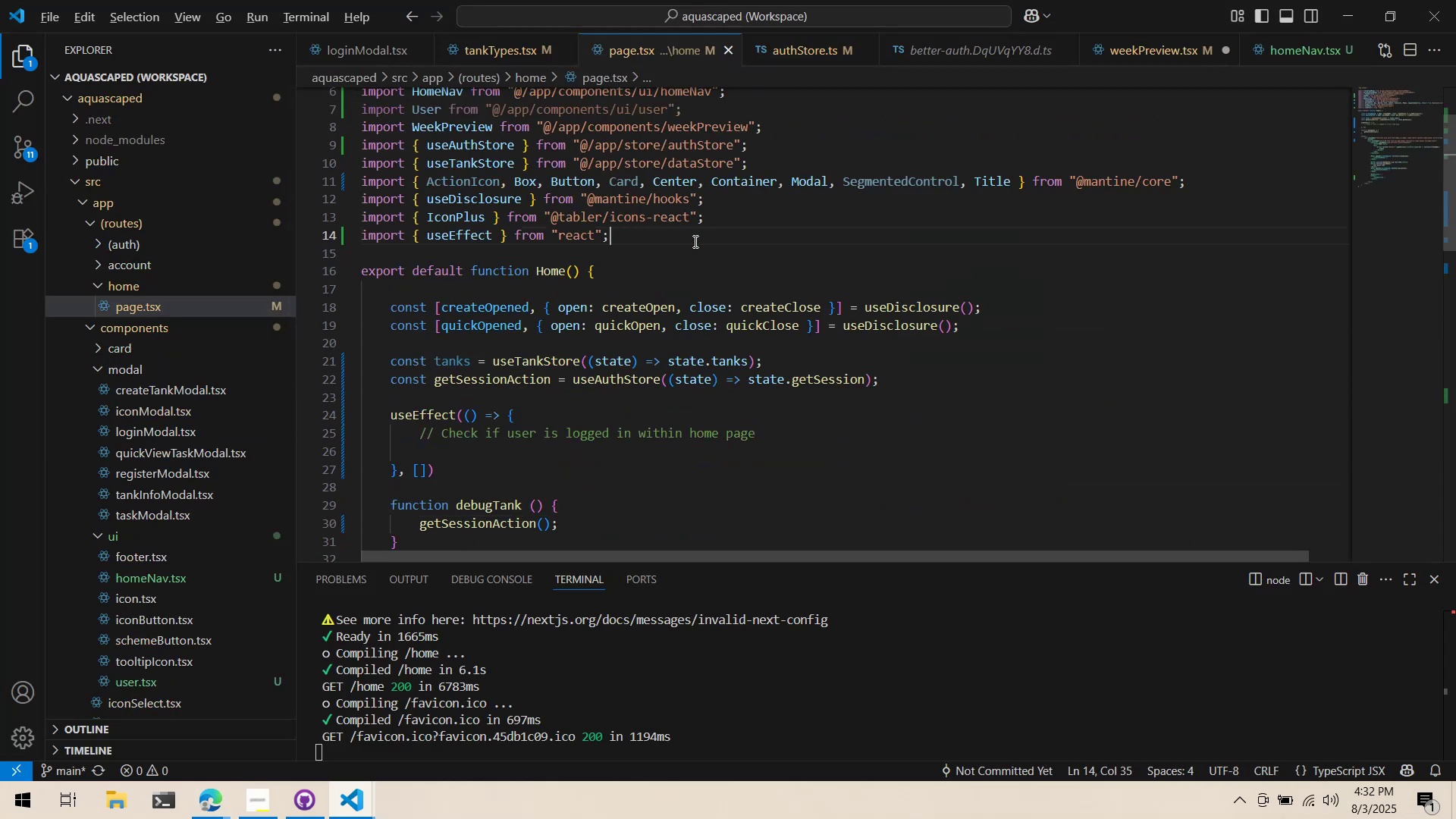 
key(Alt+Tab)
 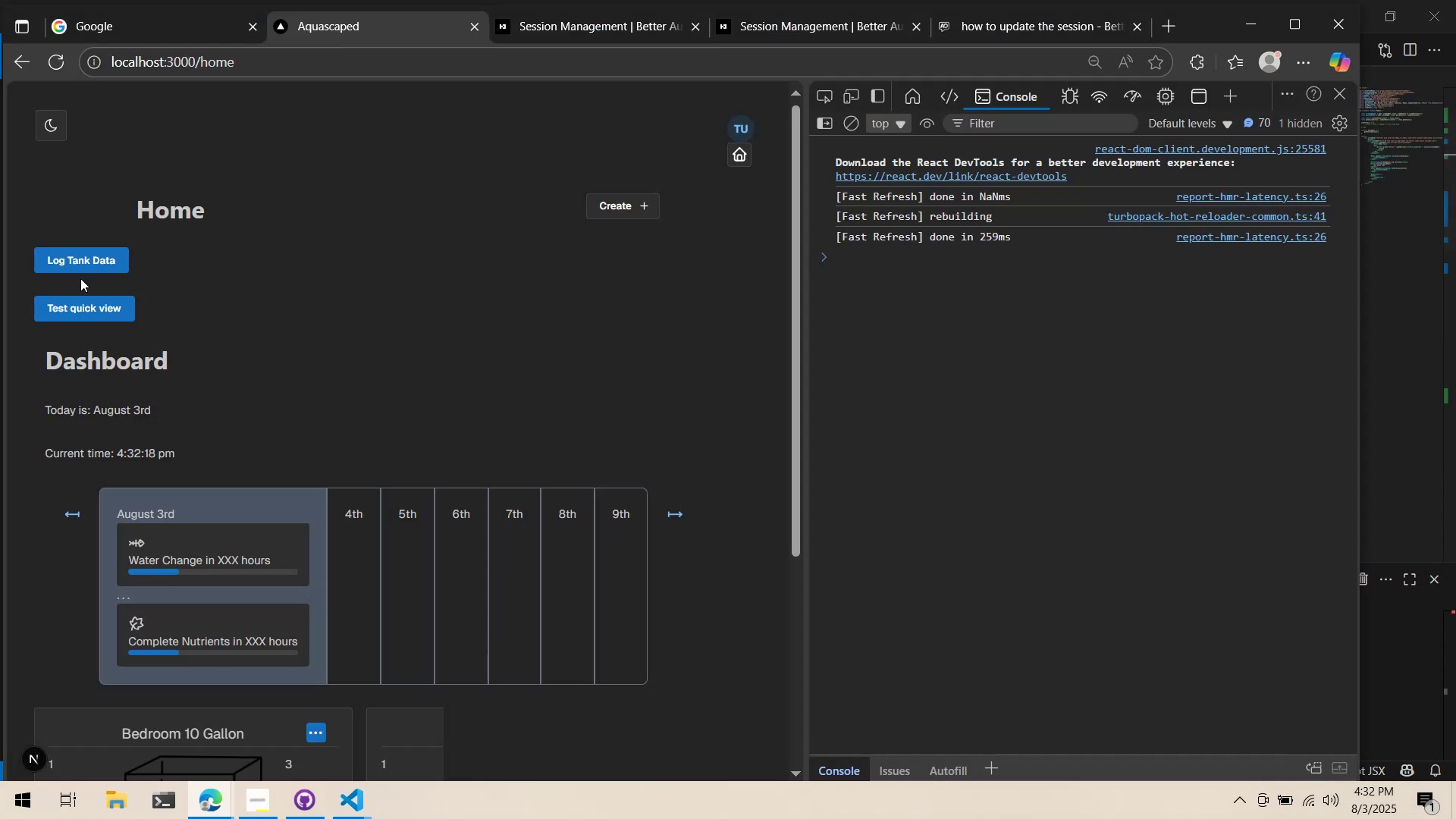 
left_click([86, 259])
 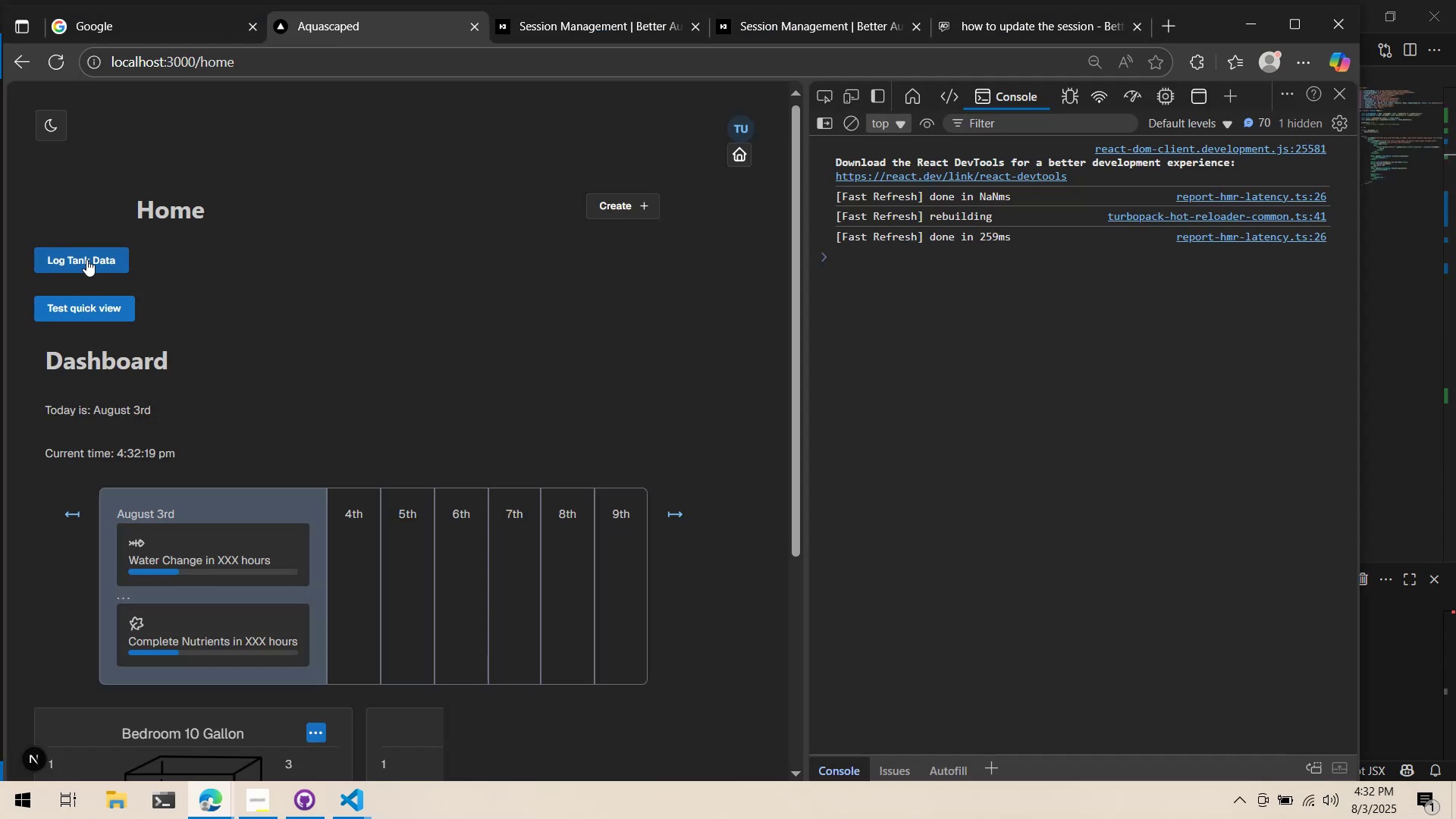 
key(Alt+AltLeft)
 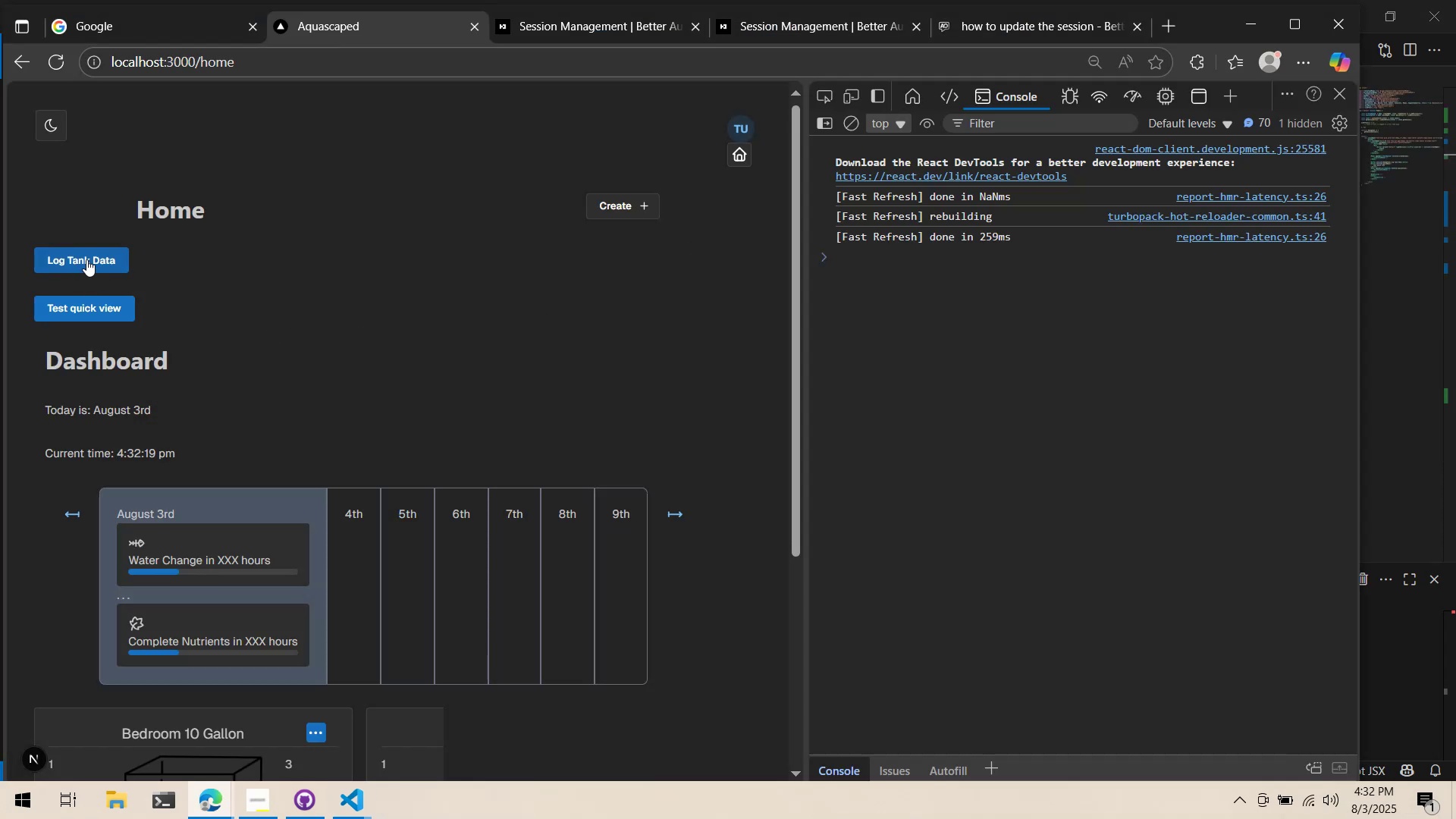 
key(Alt+Tab)
 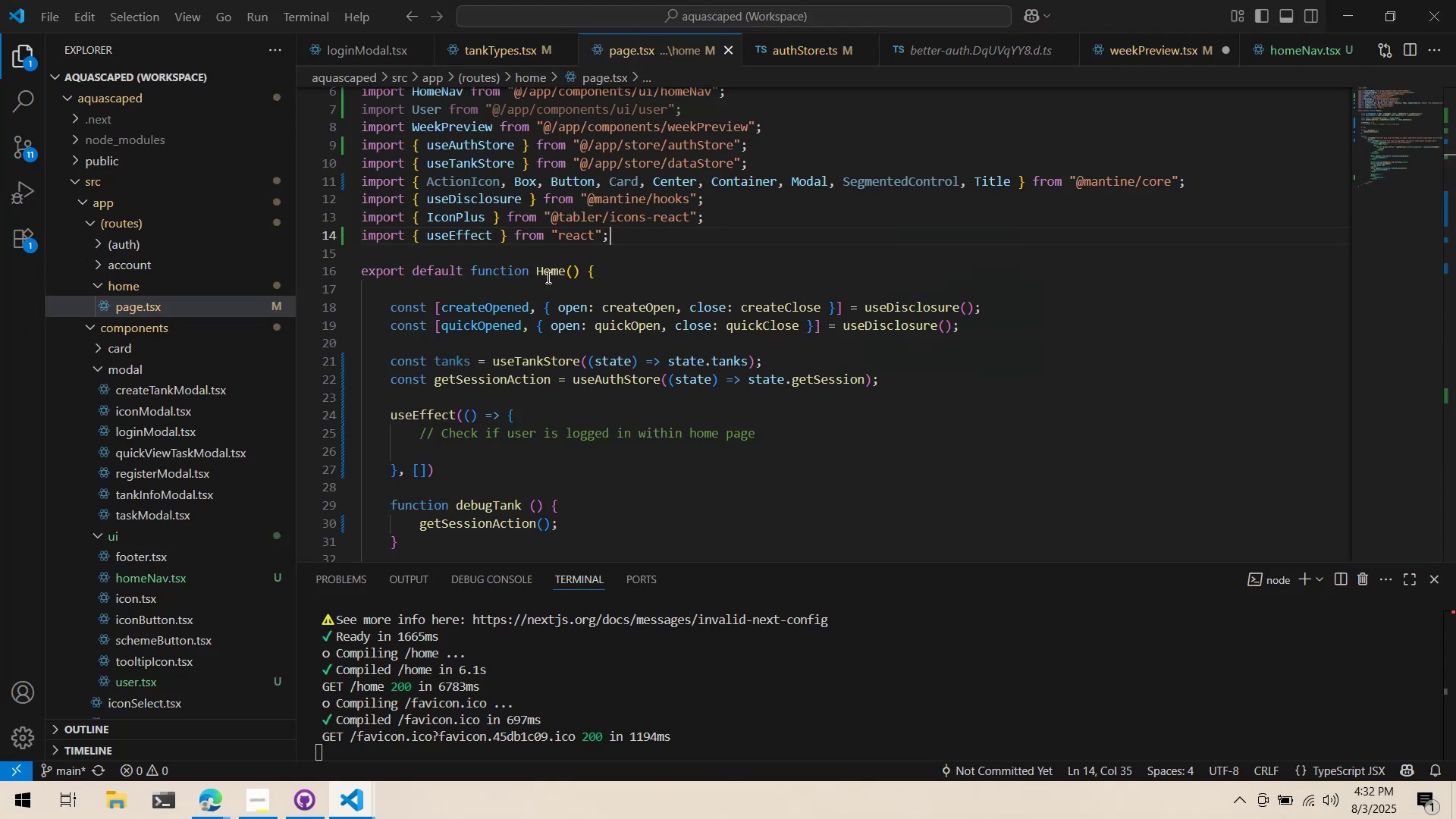 
scroll: coordinate [715, 328], scroll_direction: down, amount: 2.0
 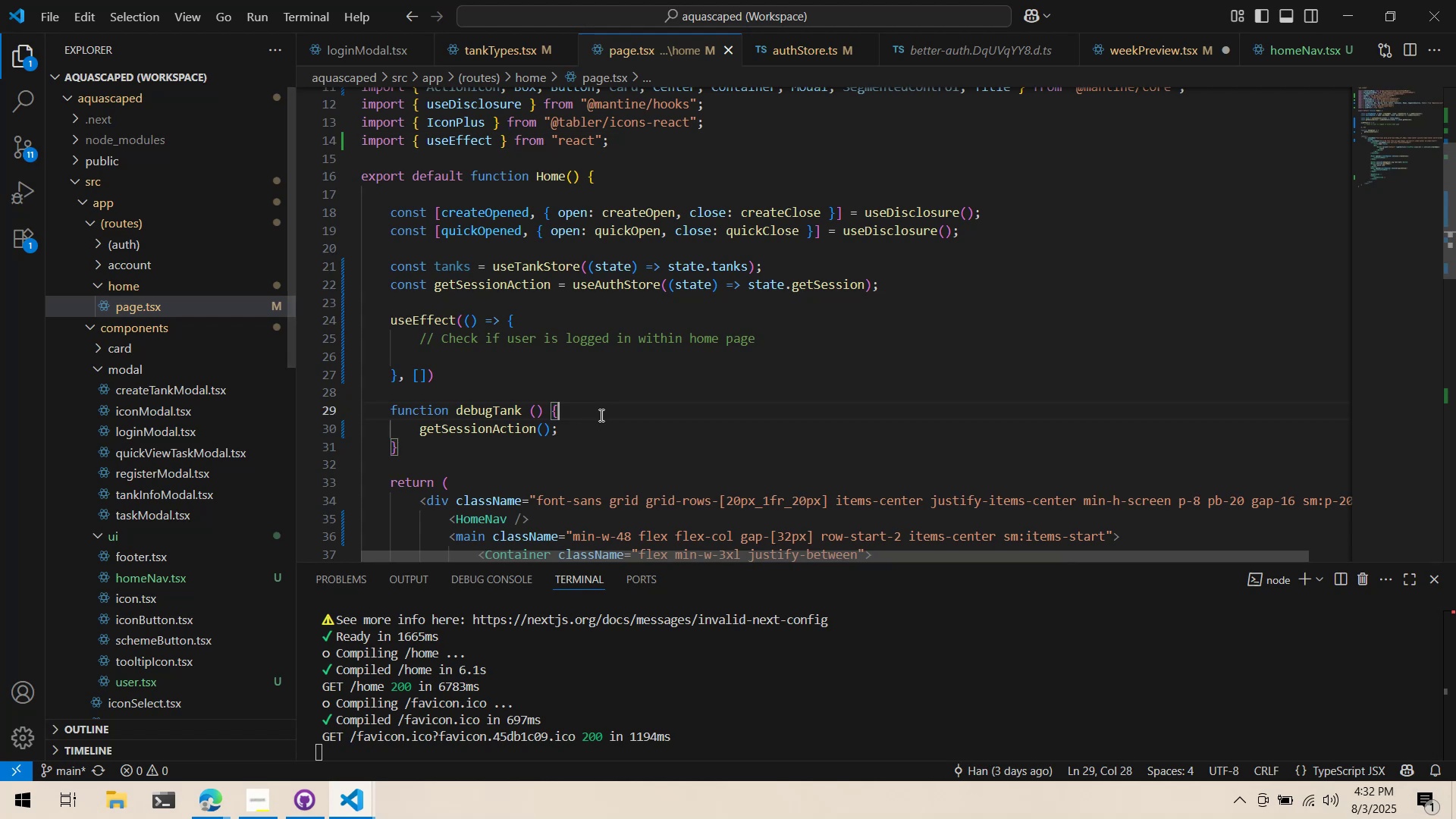 
double_click([598, 437])
 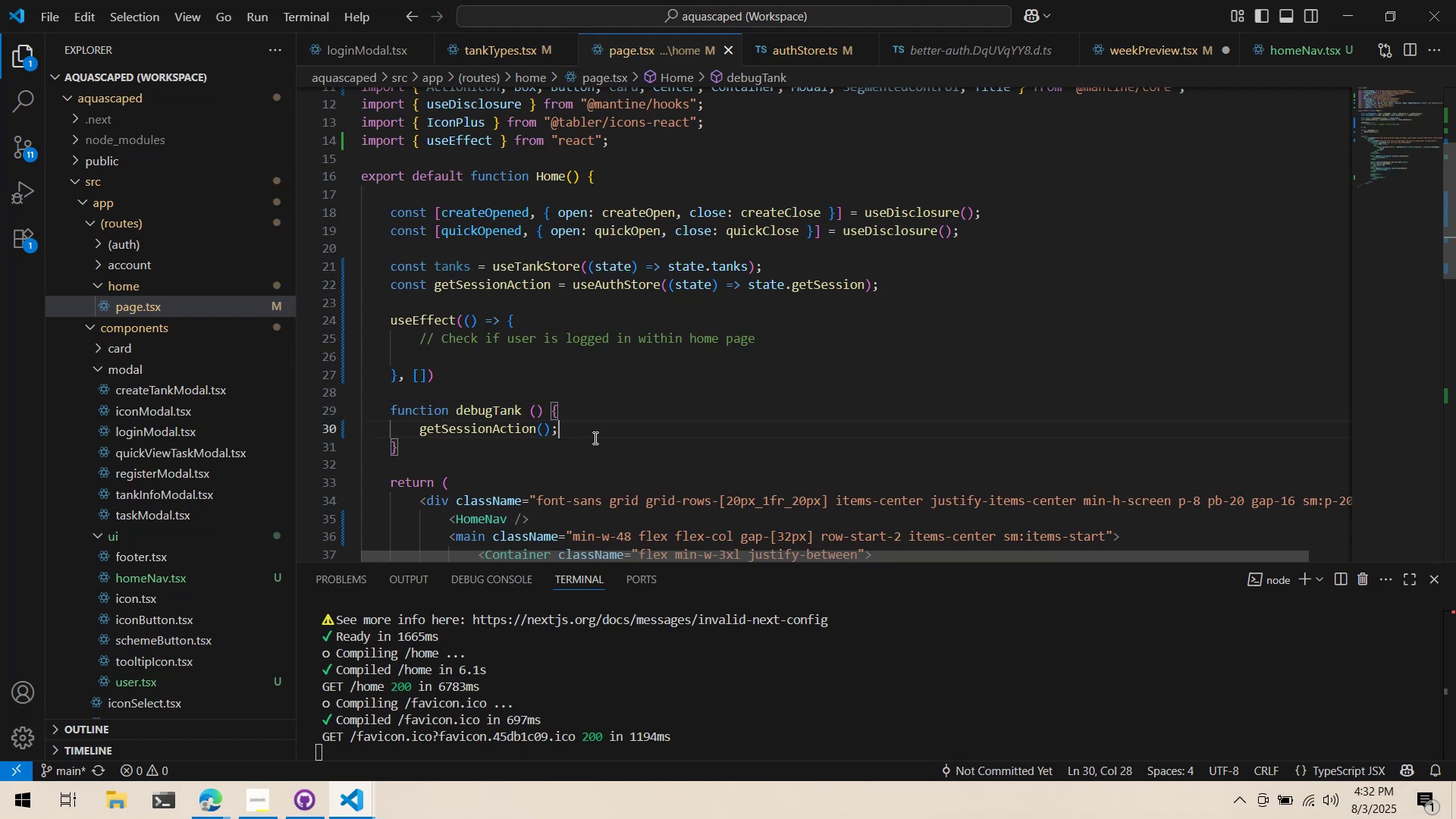 
key(Enter)
 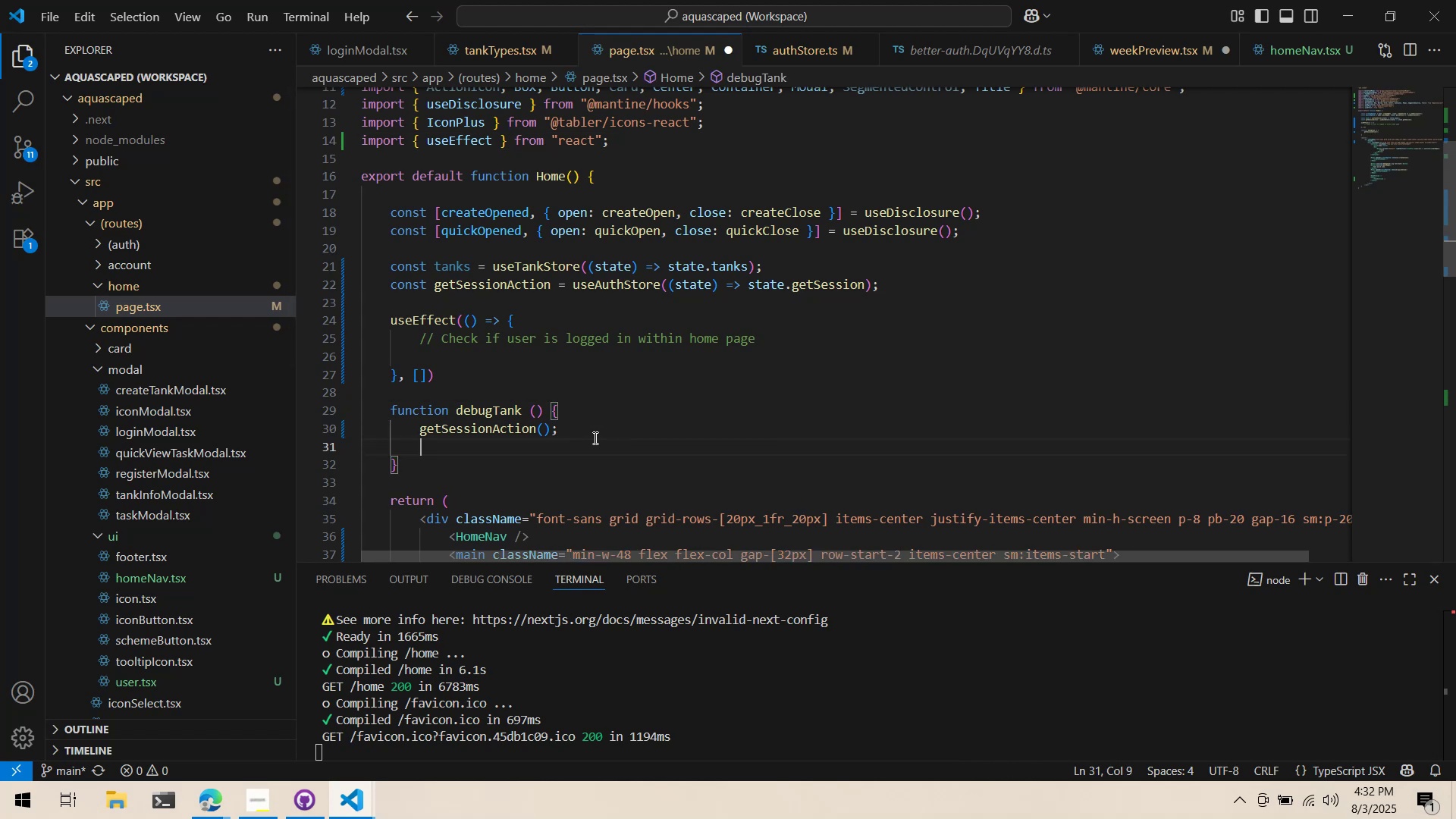 
type(cos)
key(Backspace)
type(nsole.log("Get Session)
 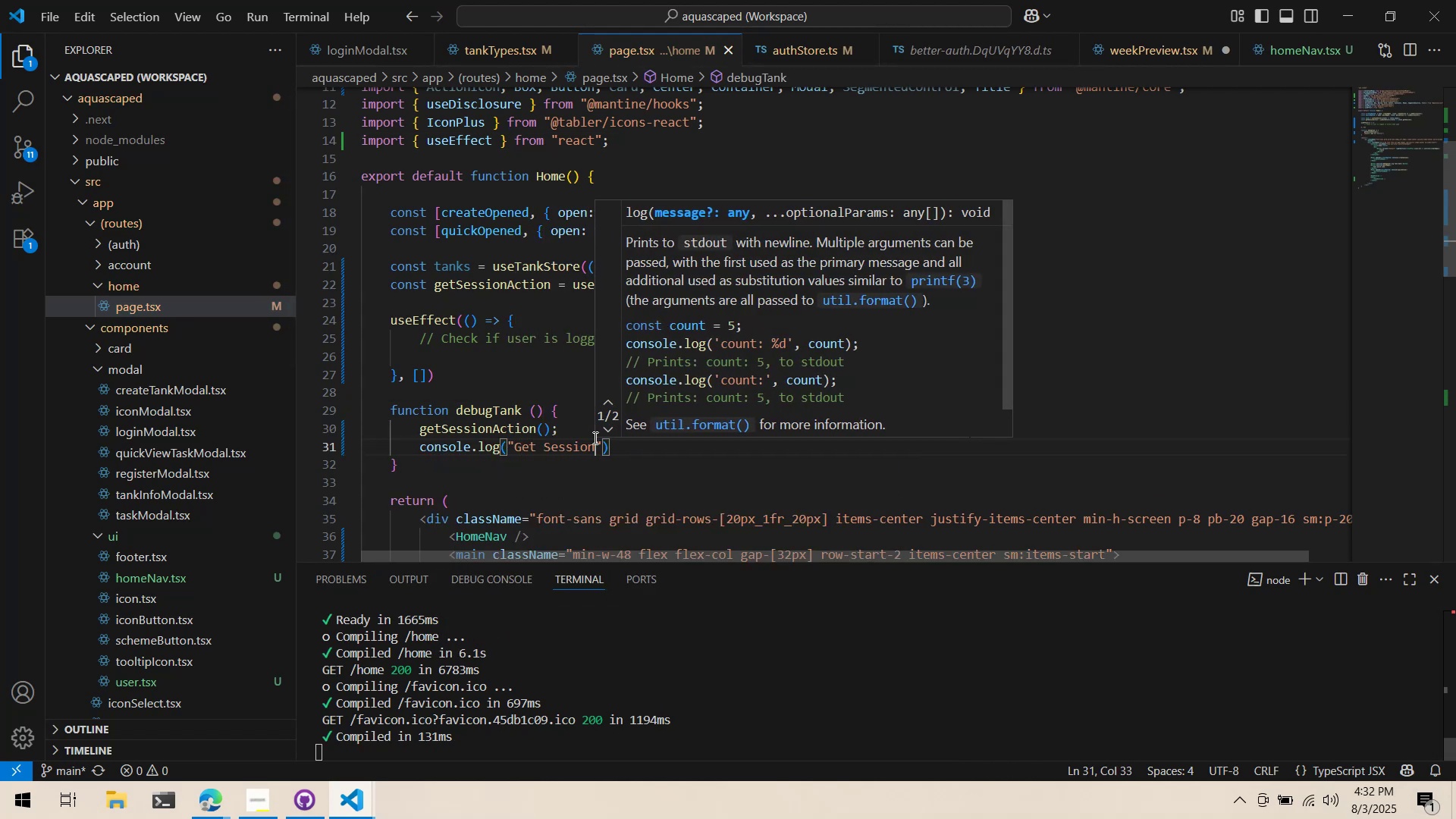 
 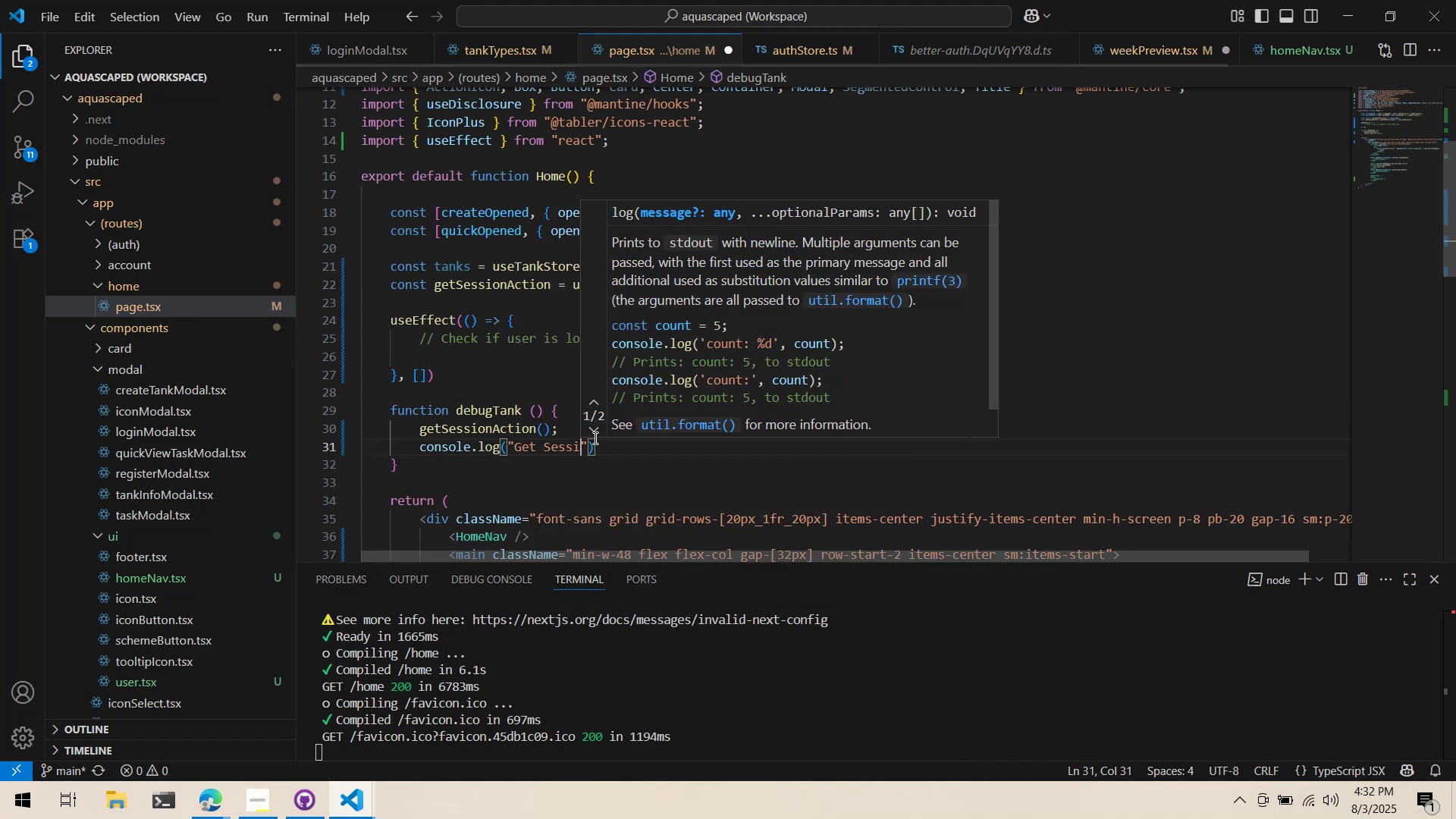 
key(Control+ControlLeft)
 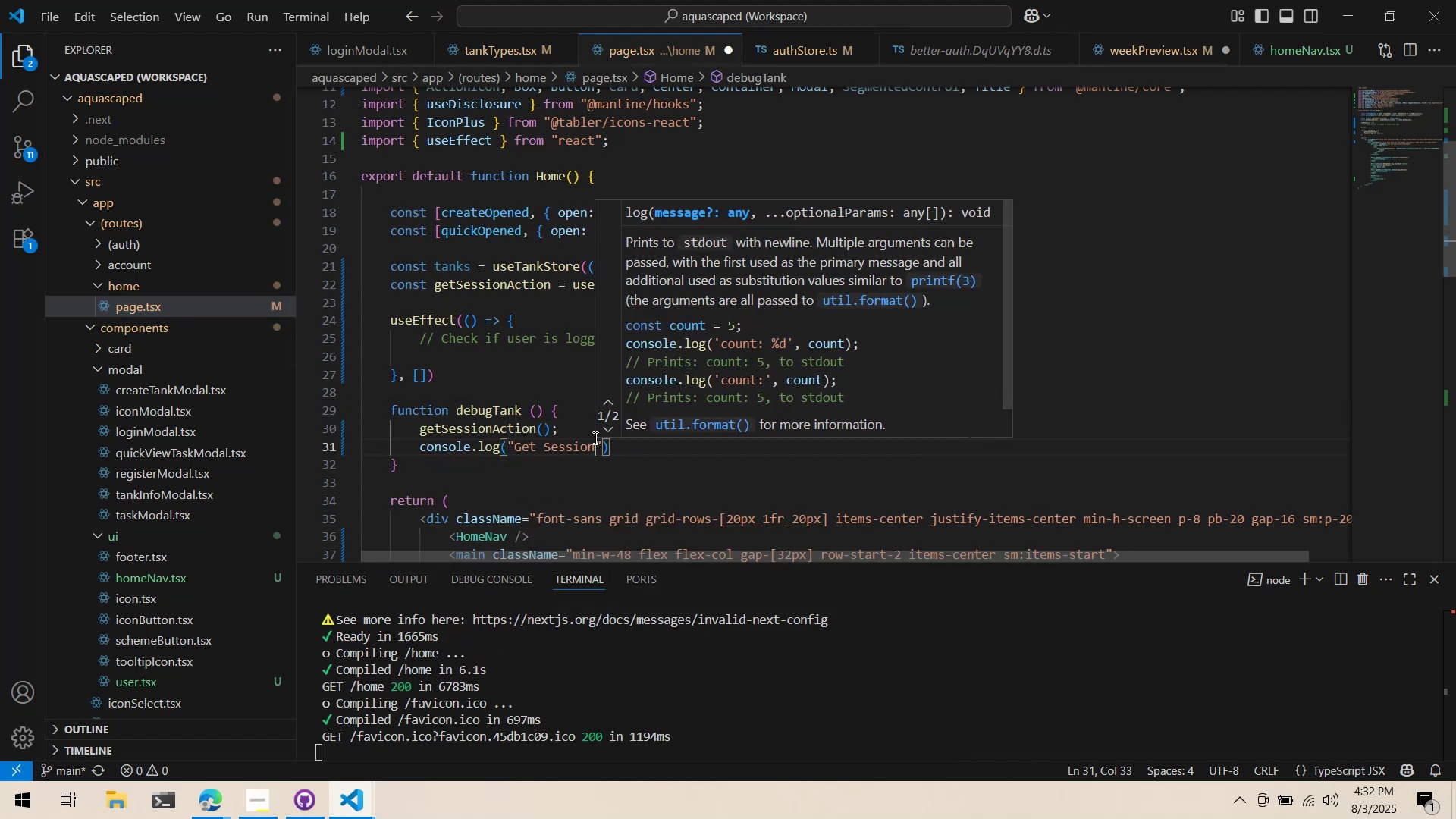 
key(Control+S)
 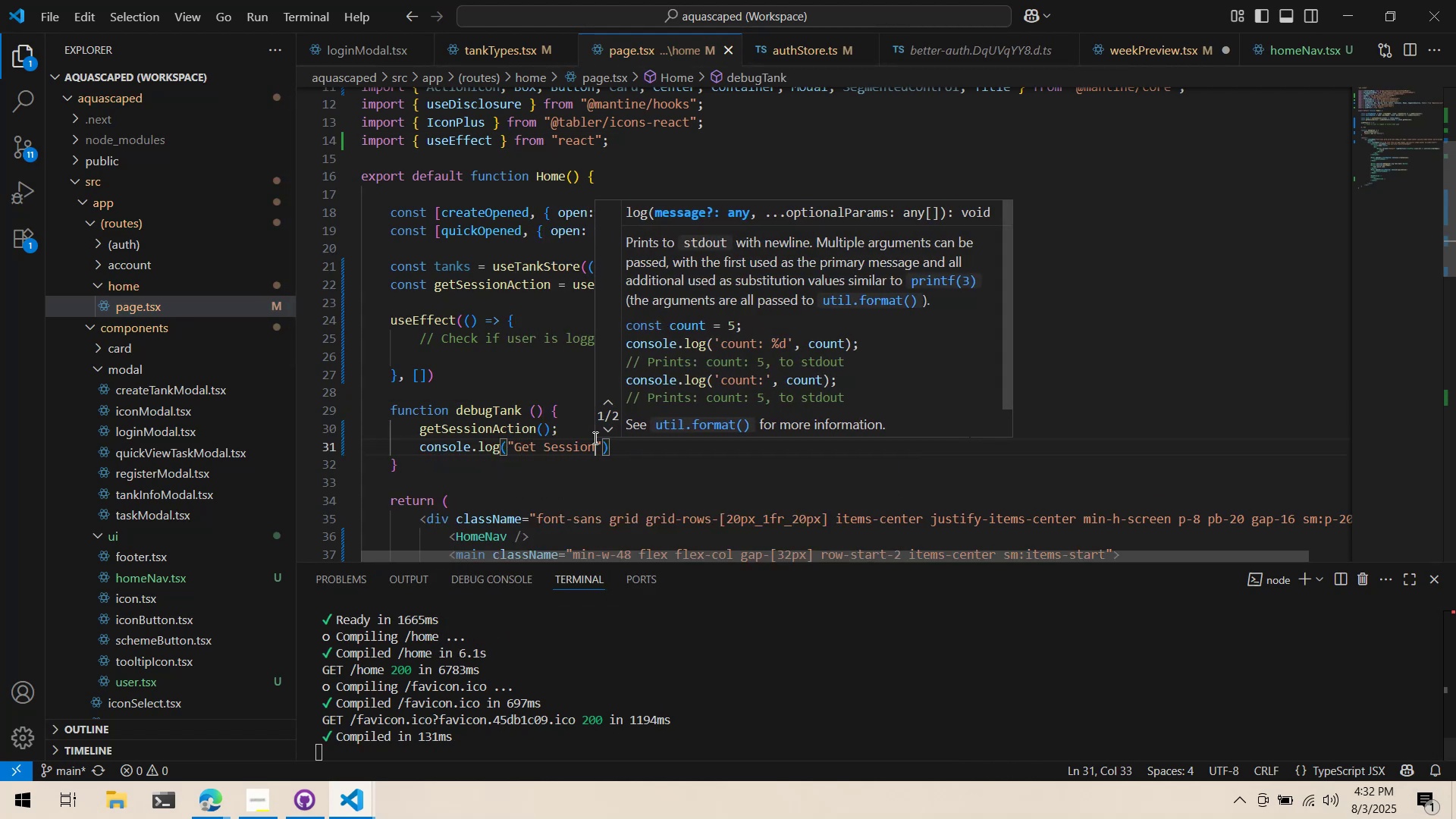 
key(Alt+AltLeft)
 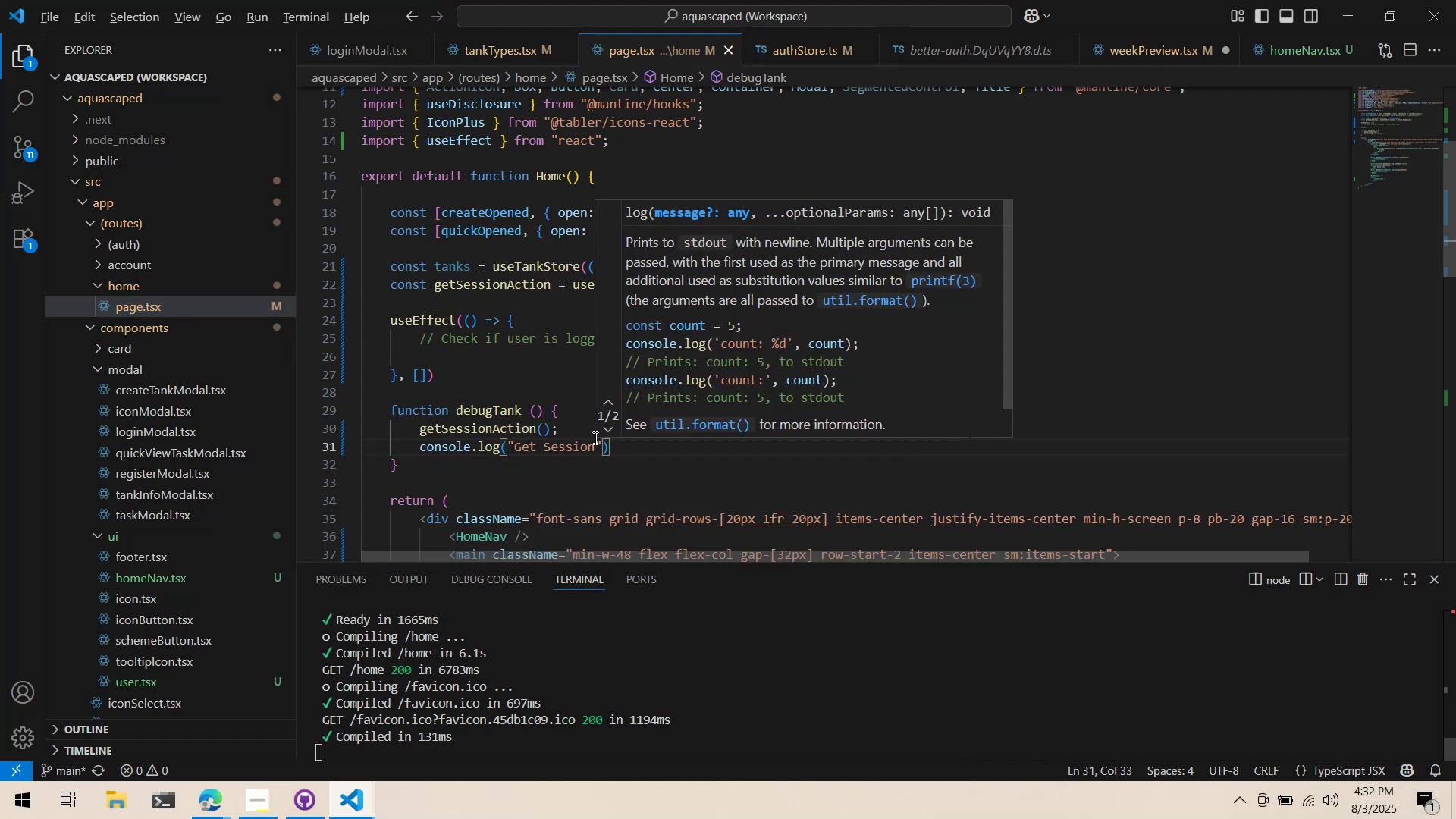 
key(Alt+Tab)
 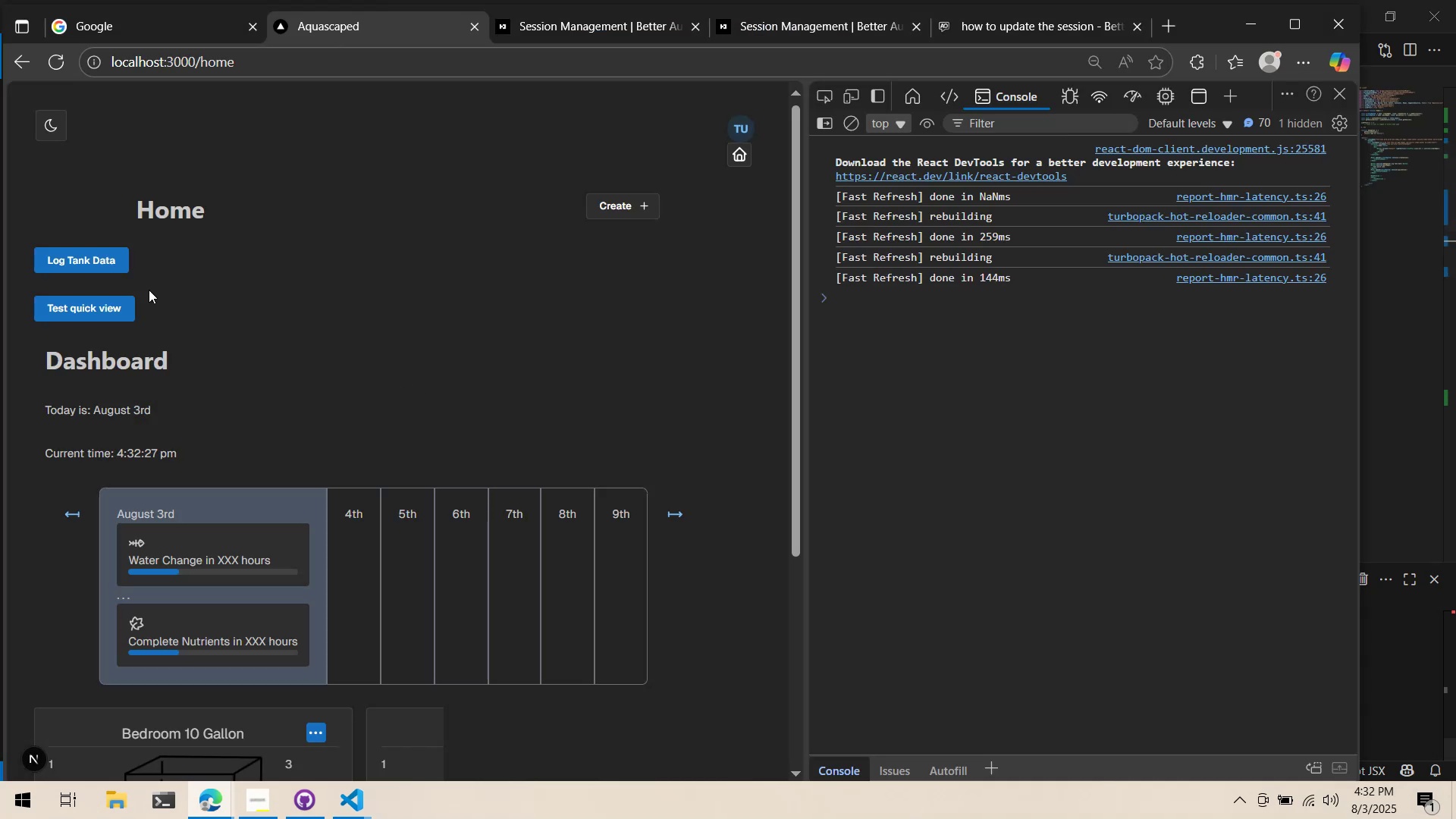 
left_click([111, 265])
 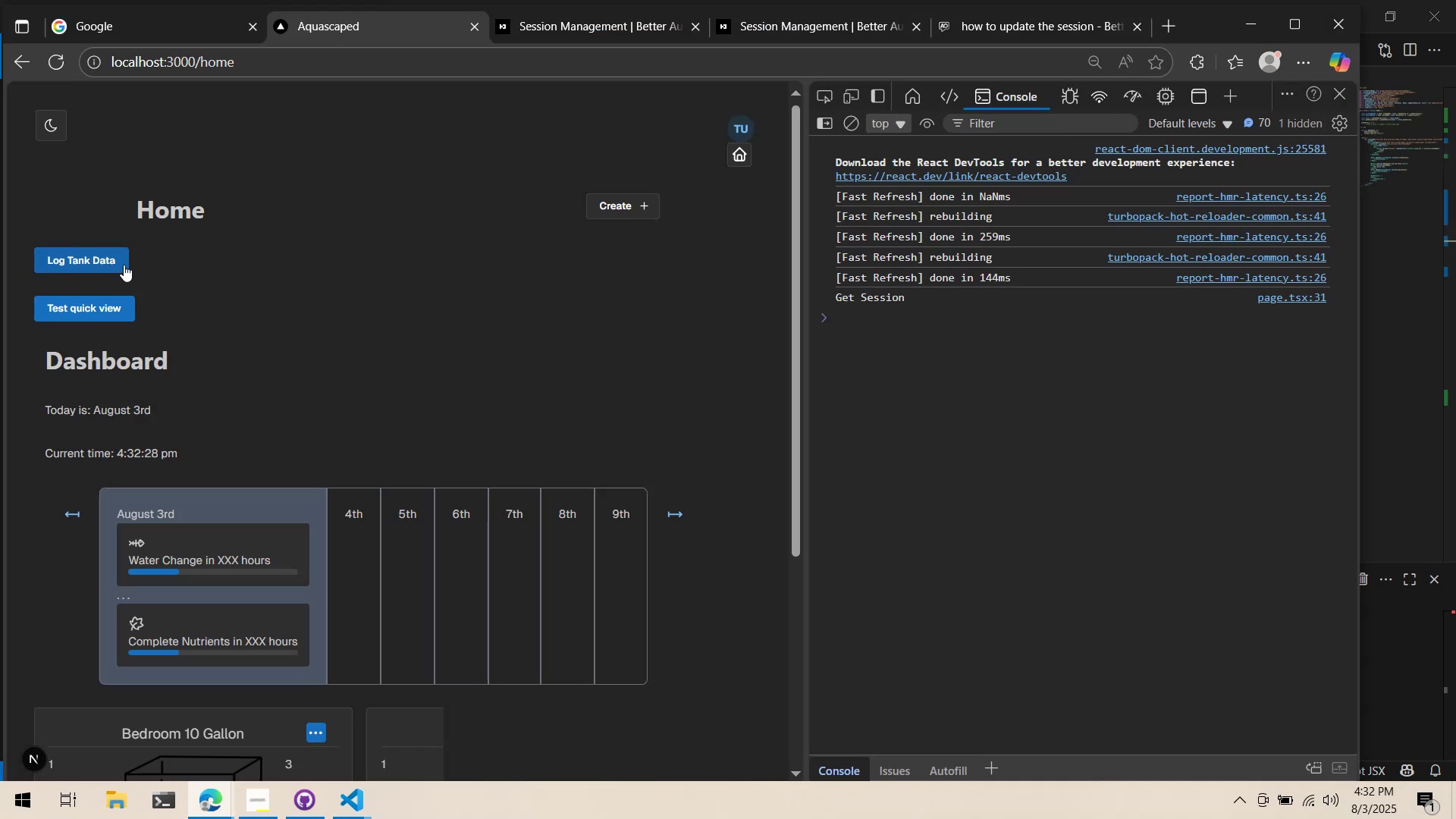 
key(Alt+AltLeft)
 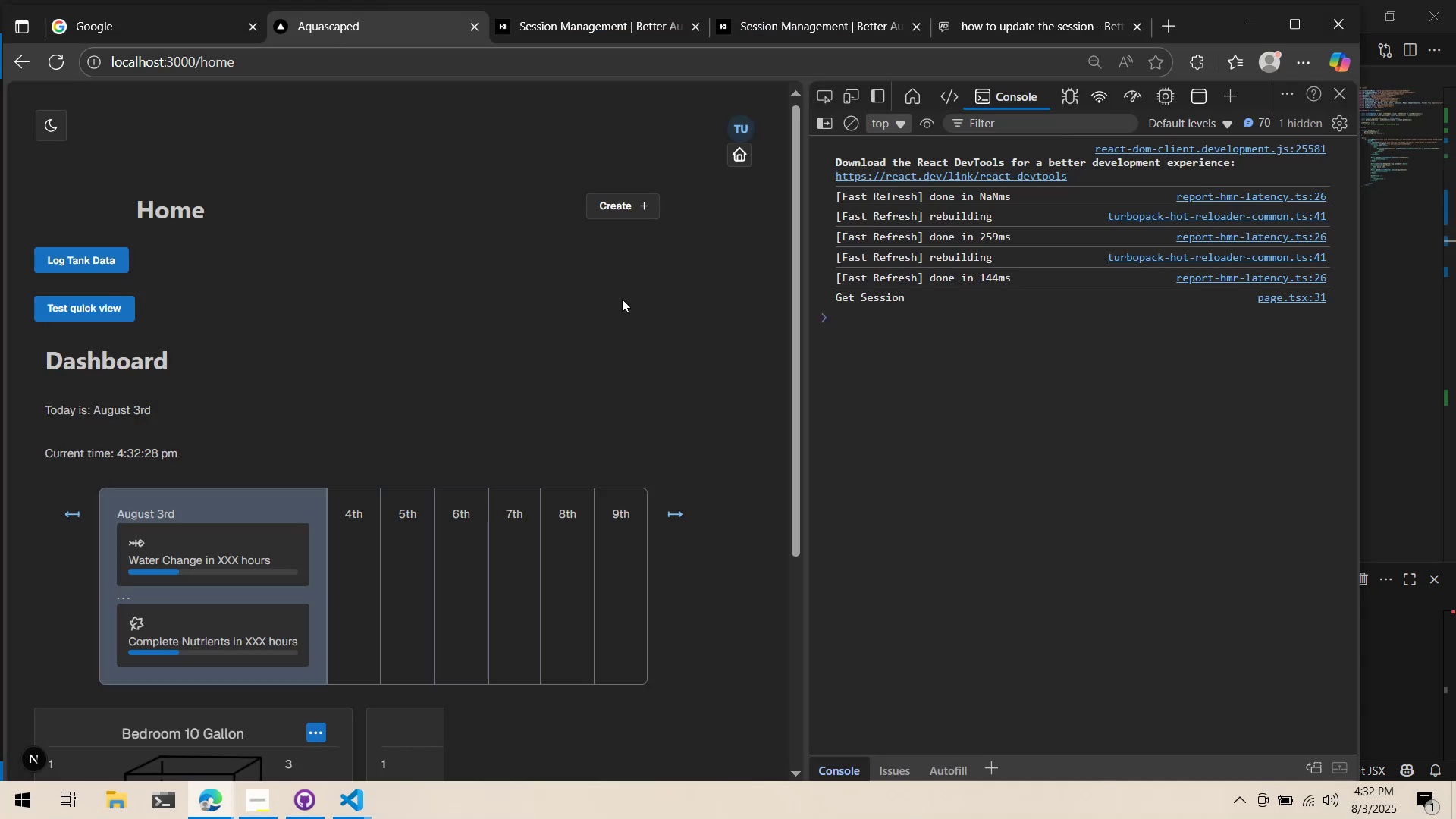 
key(Alt+Tab)
 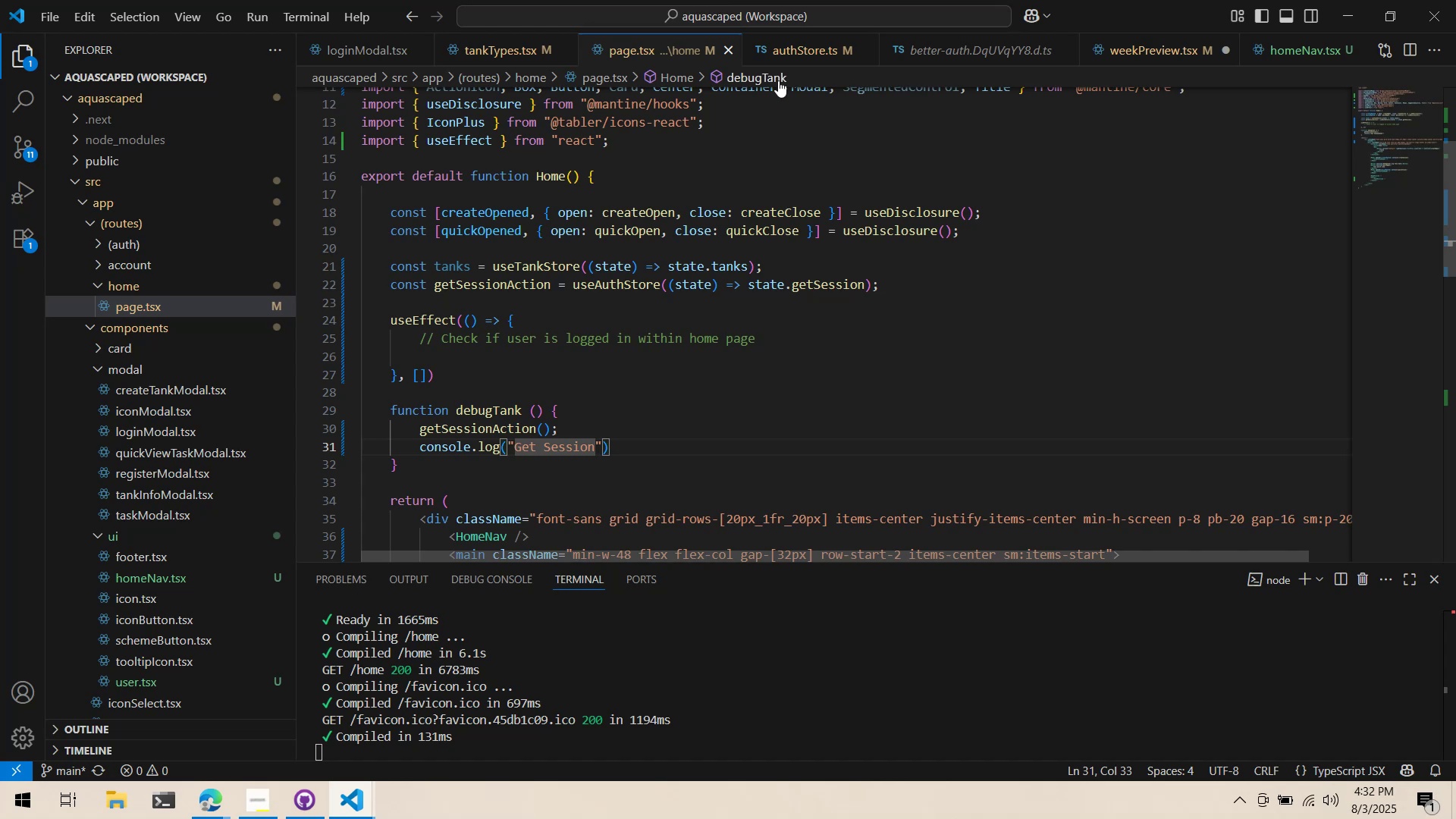 
left_click([805, 46])
 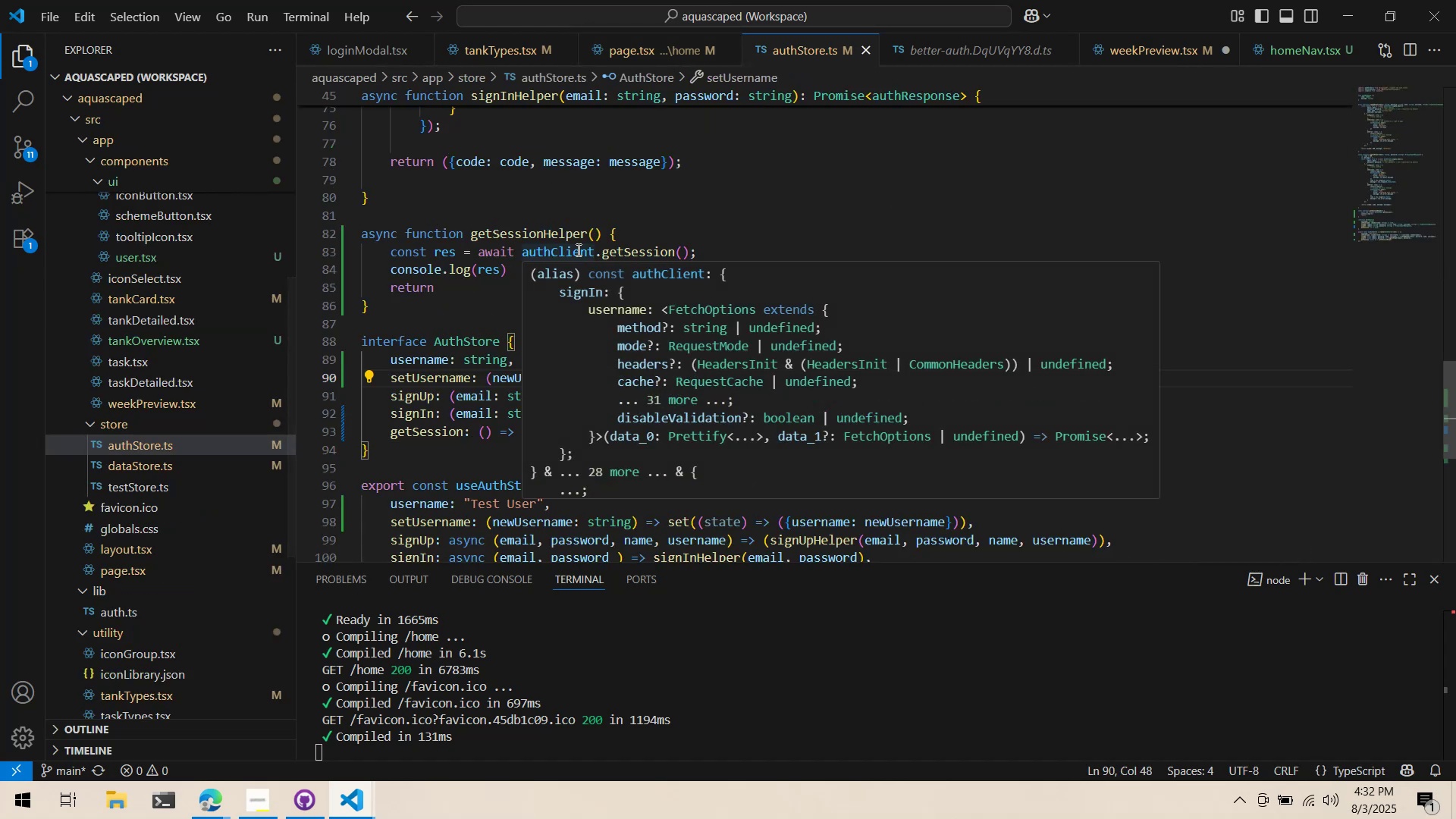 
mouse_move([485, 269])
 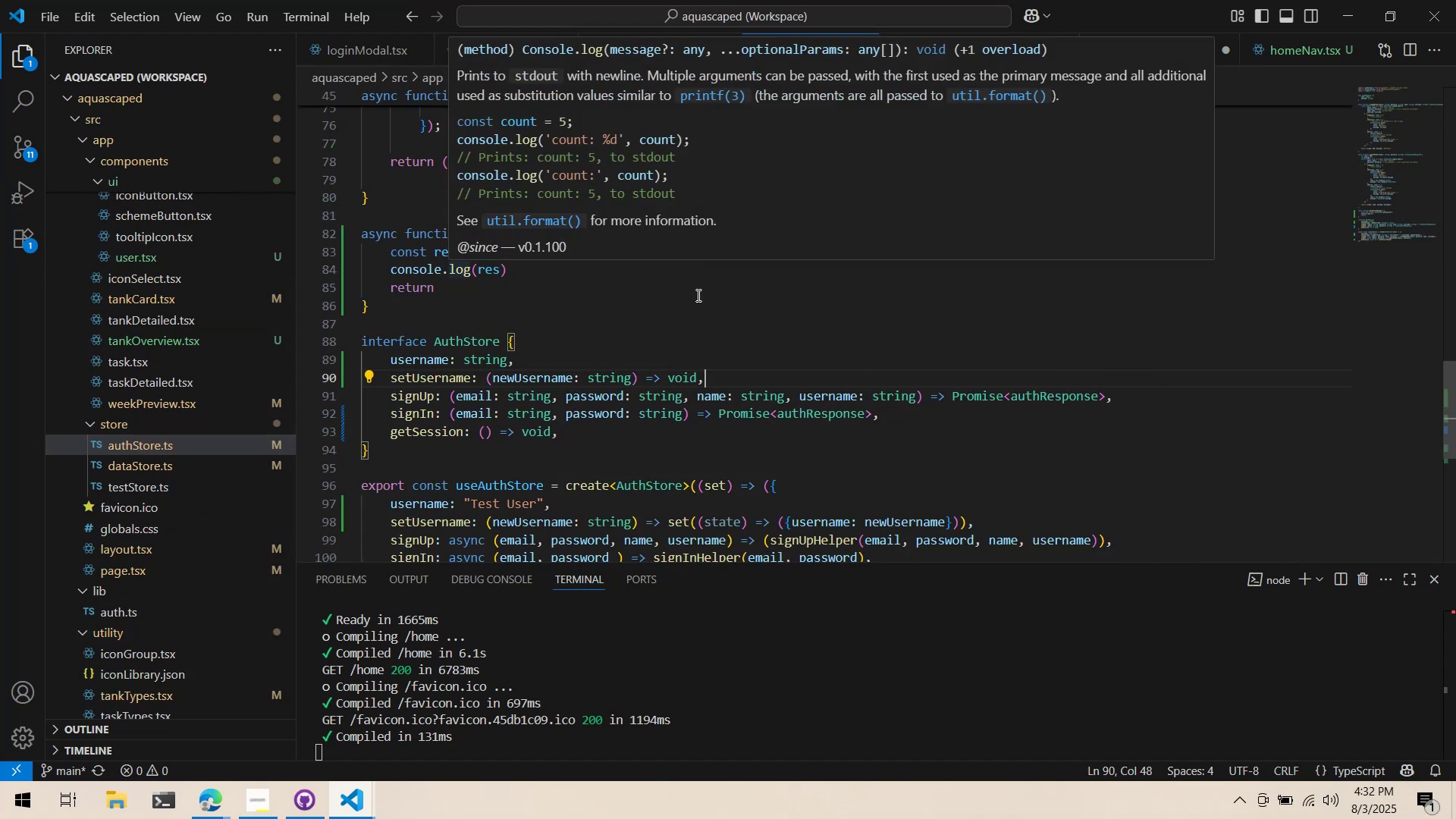 
left_click([697, 295])
 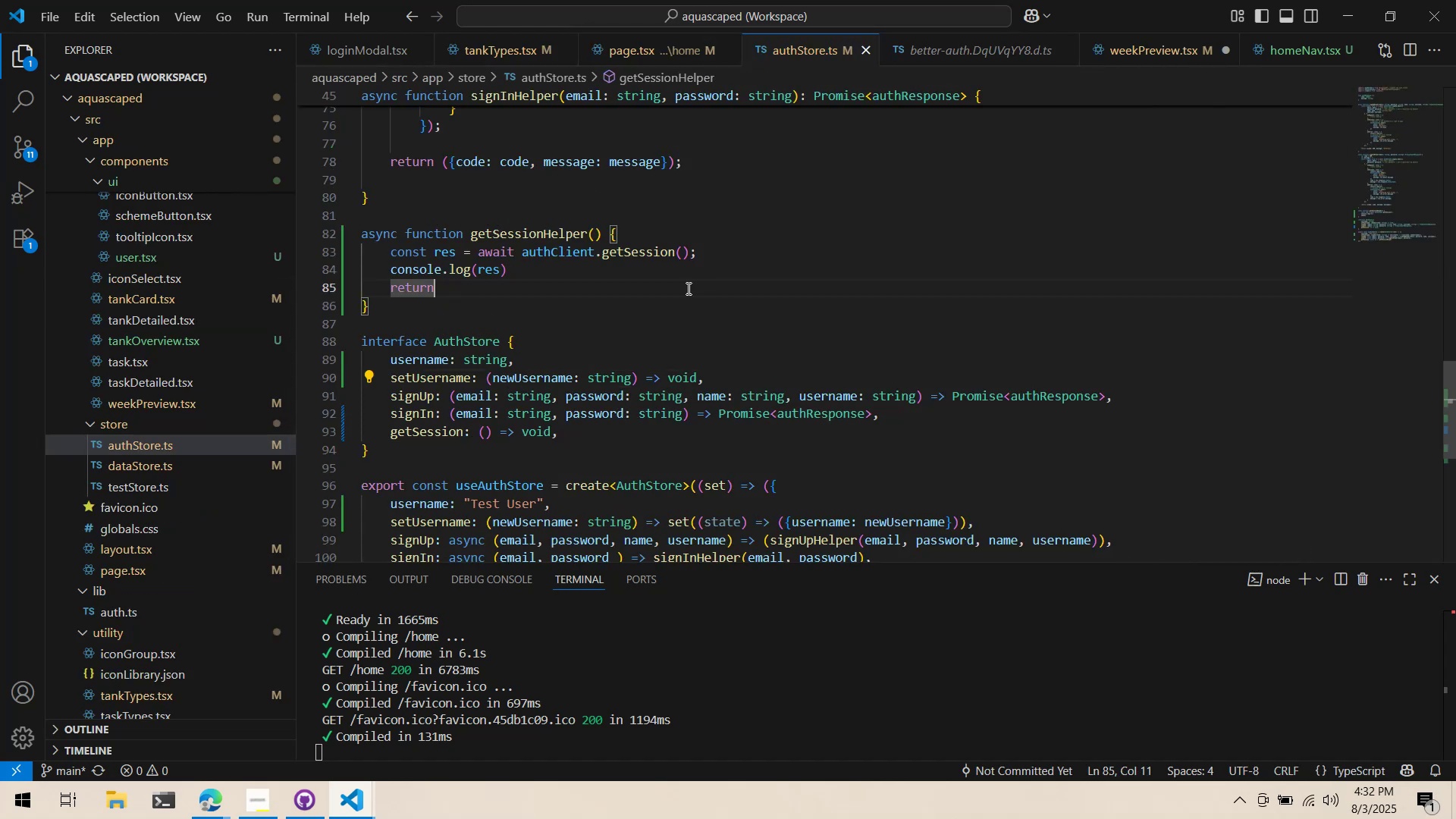 
mouse_move([638, 262])
 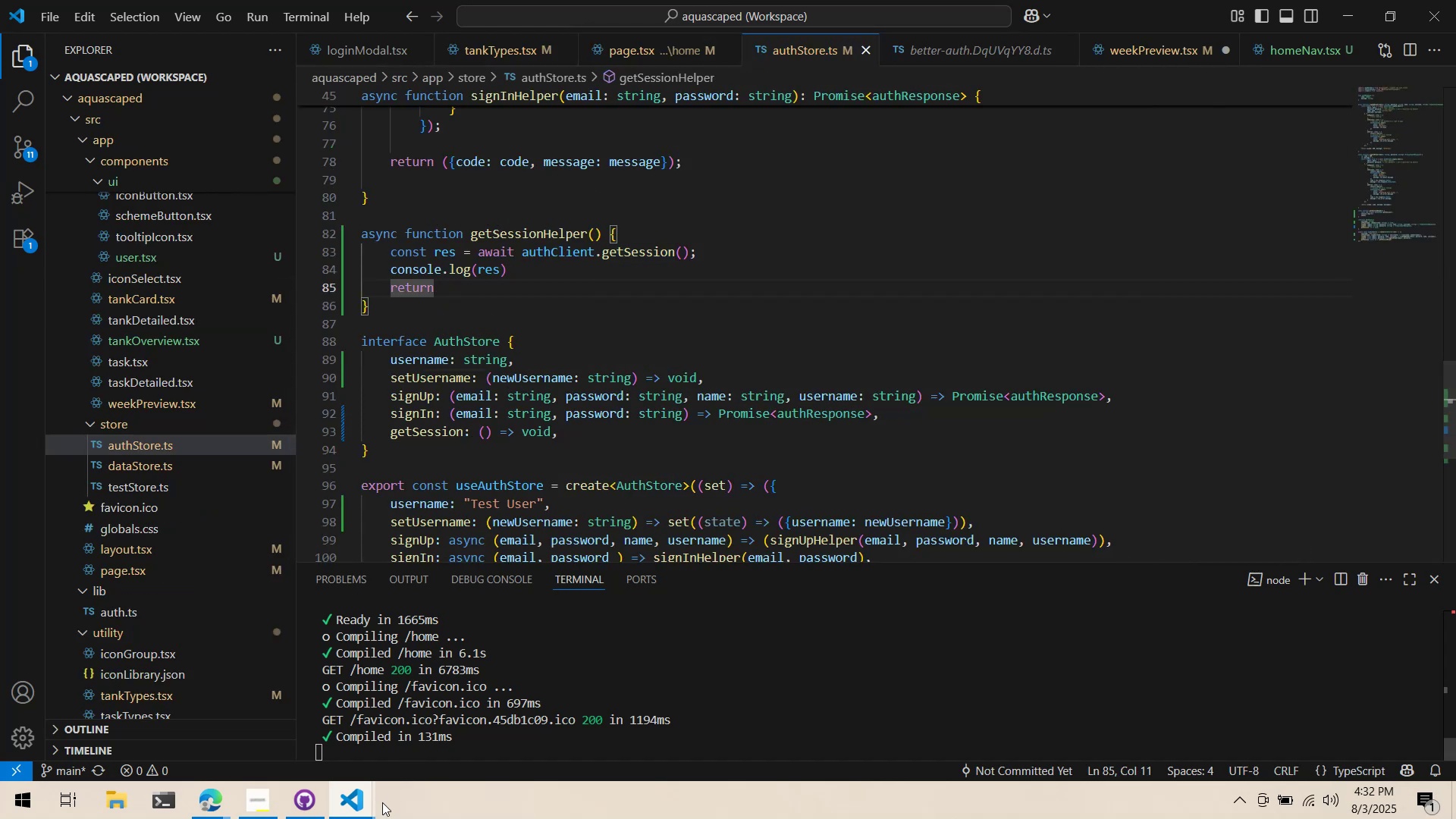 
left_click([377, 808])
 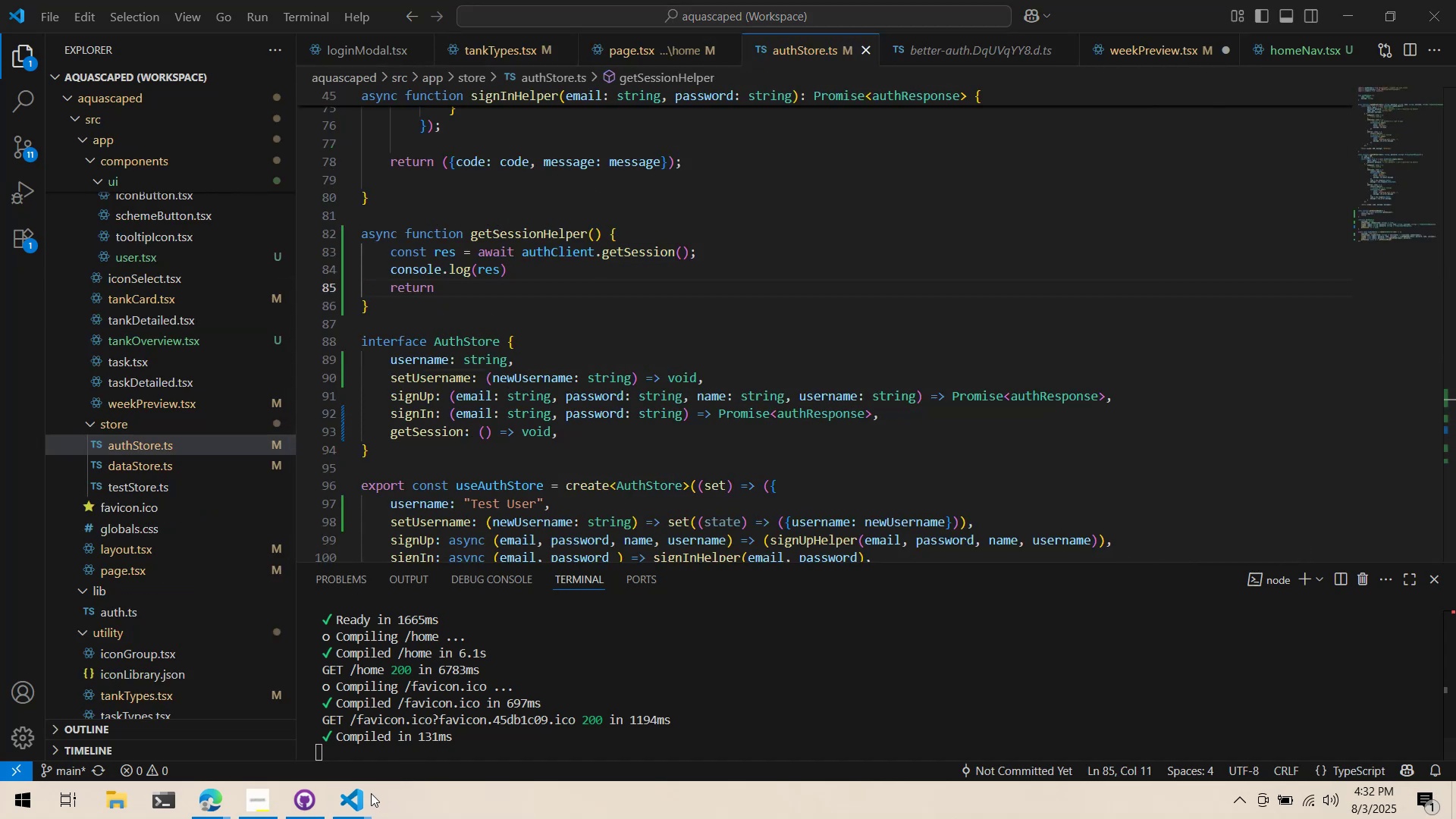 
left_click([340, 805])
 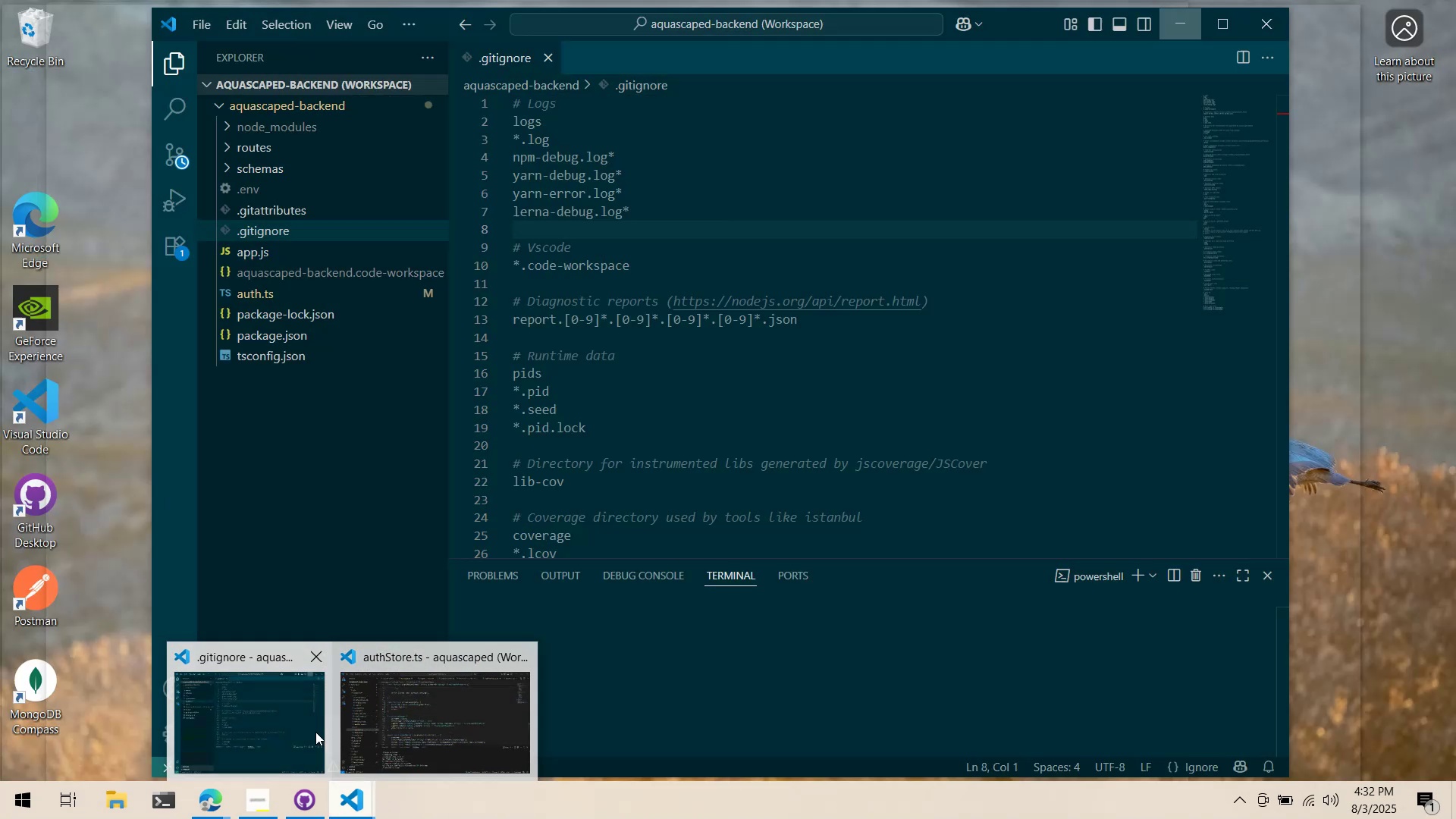 
left_click([315, 731])
 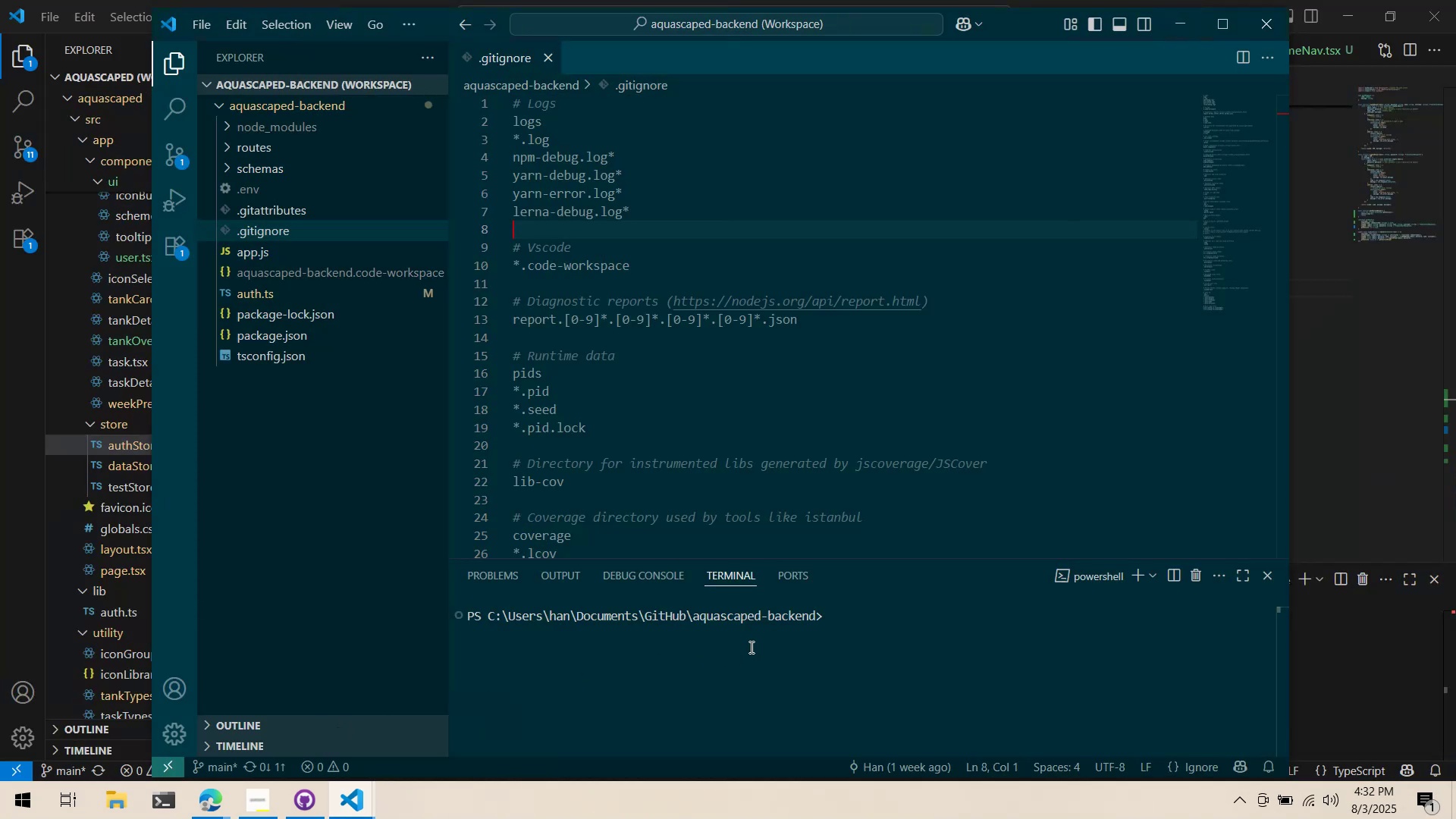 
left_click([750, 647])
 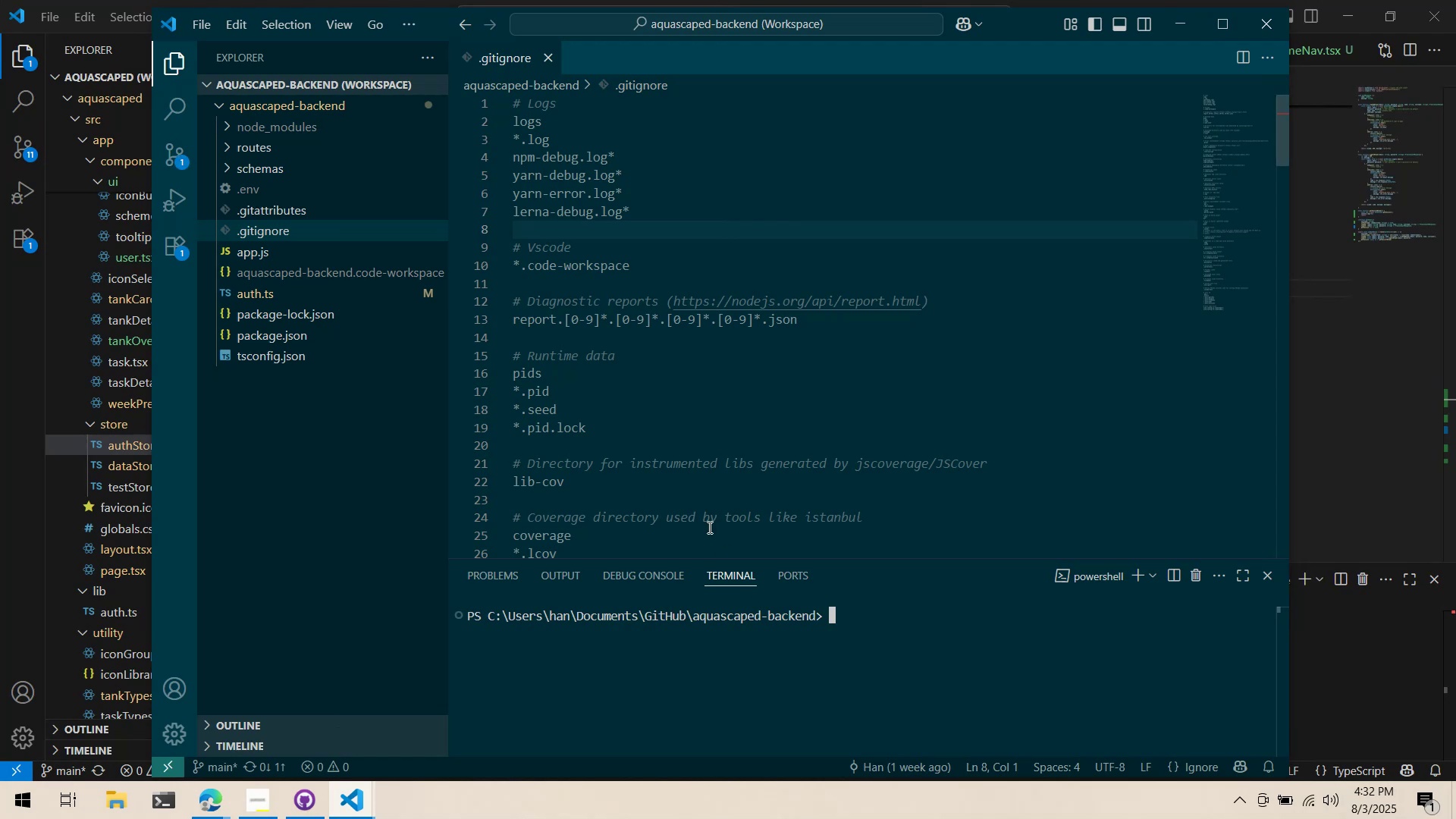 
key(ArrowDown)
 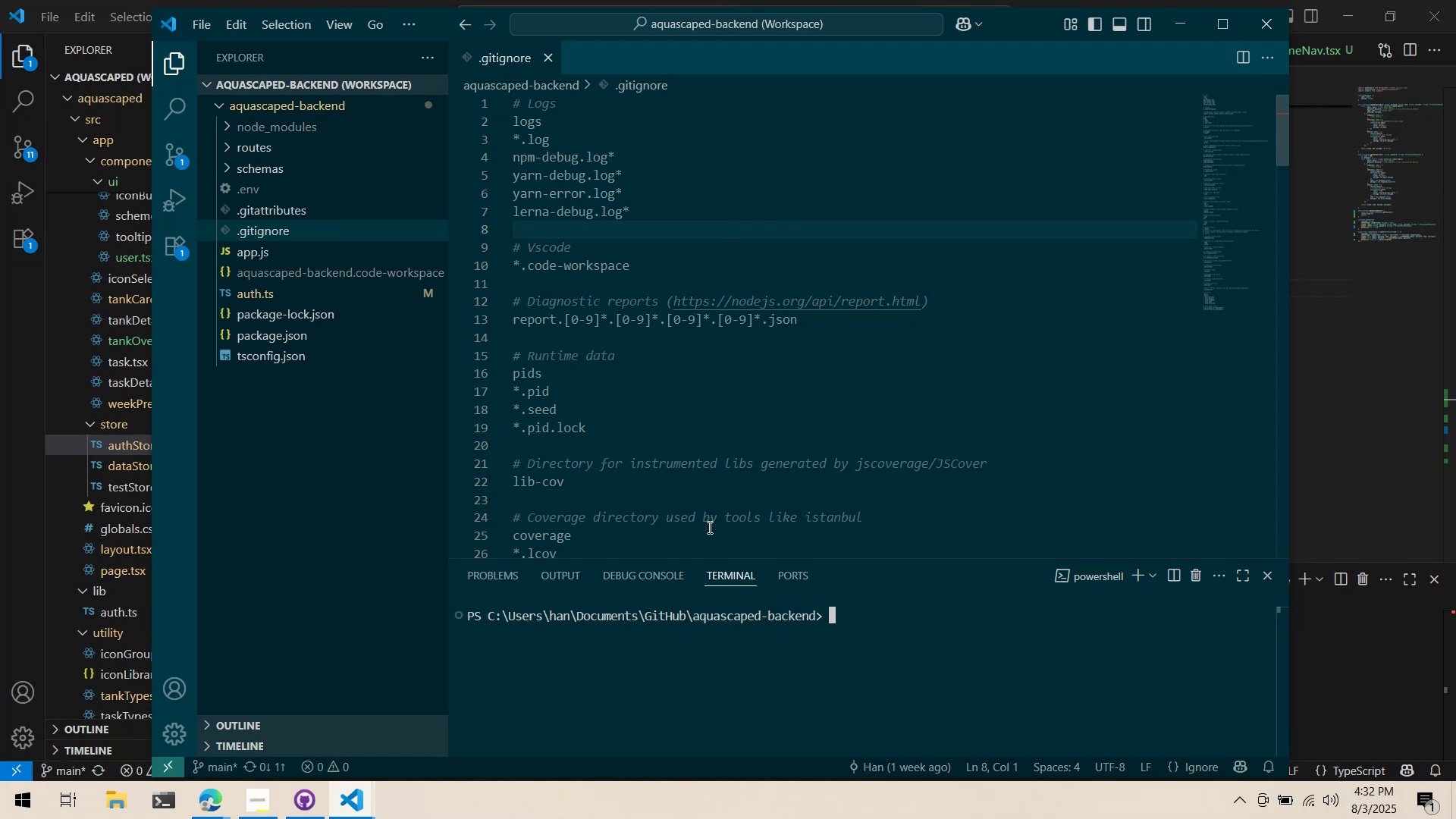 
key(ArrowUp)
 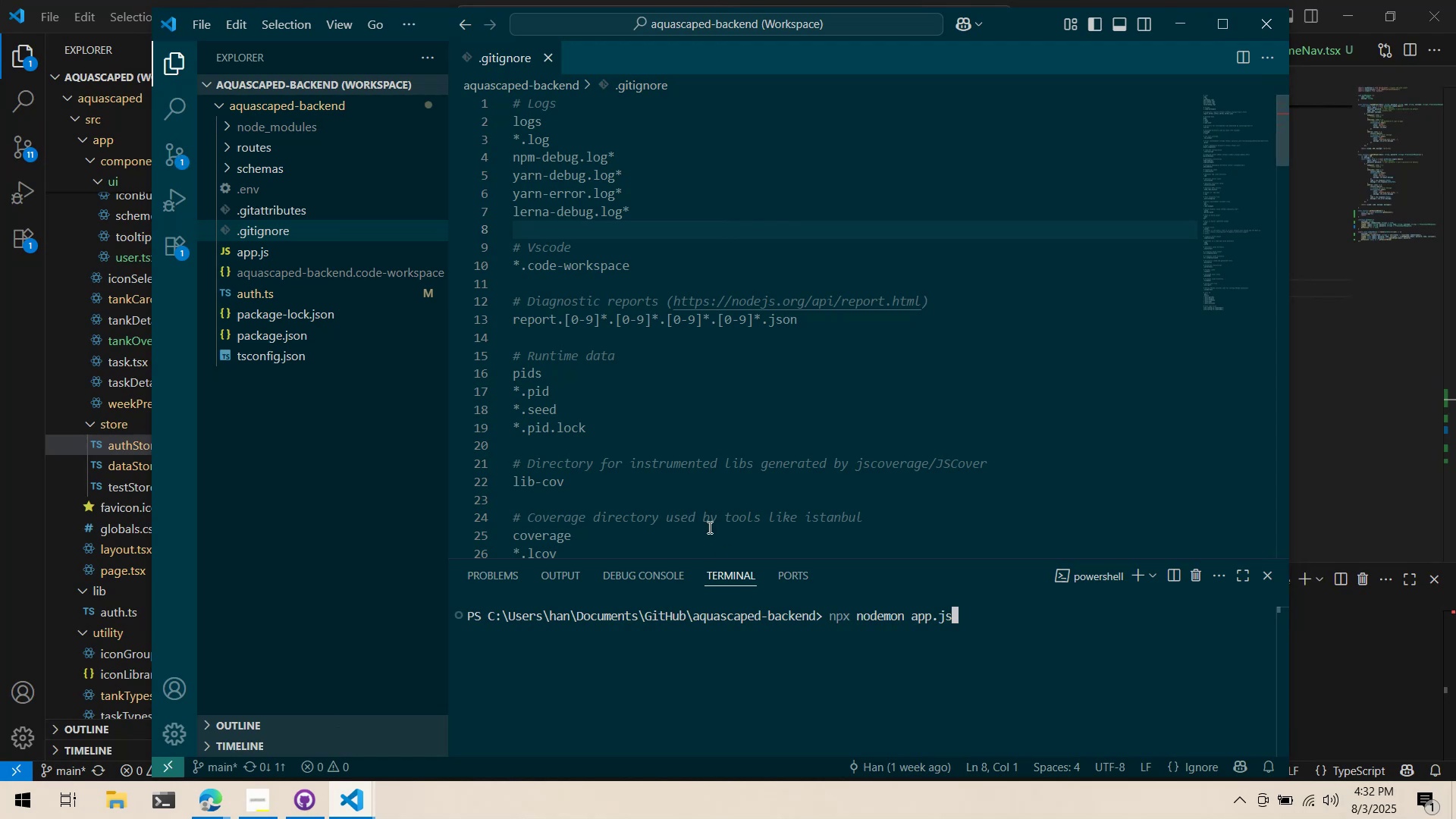 
key(Enter)
 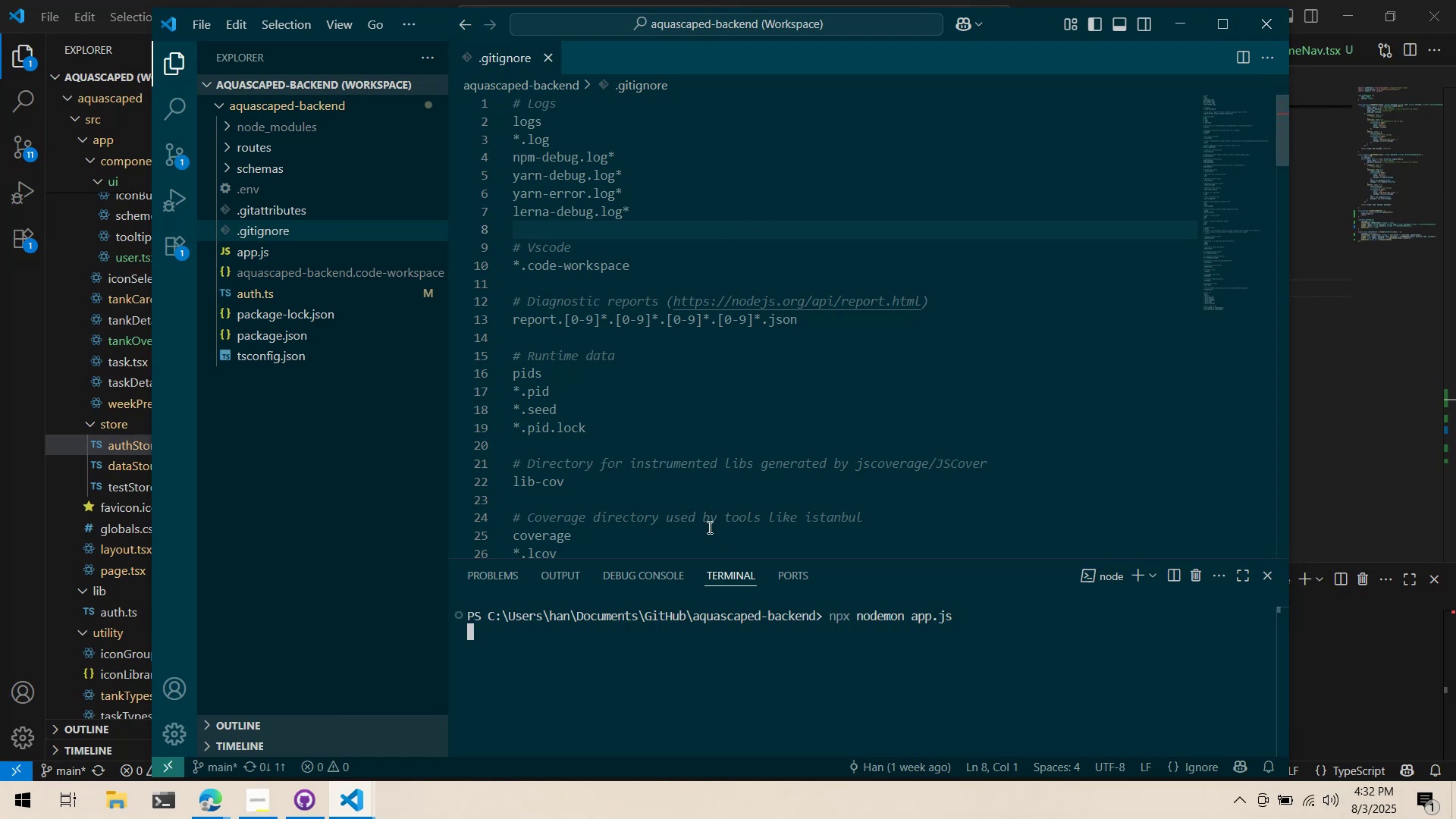 
wait(8.91)
 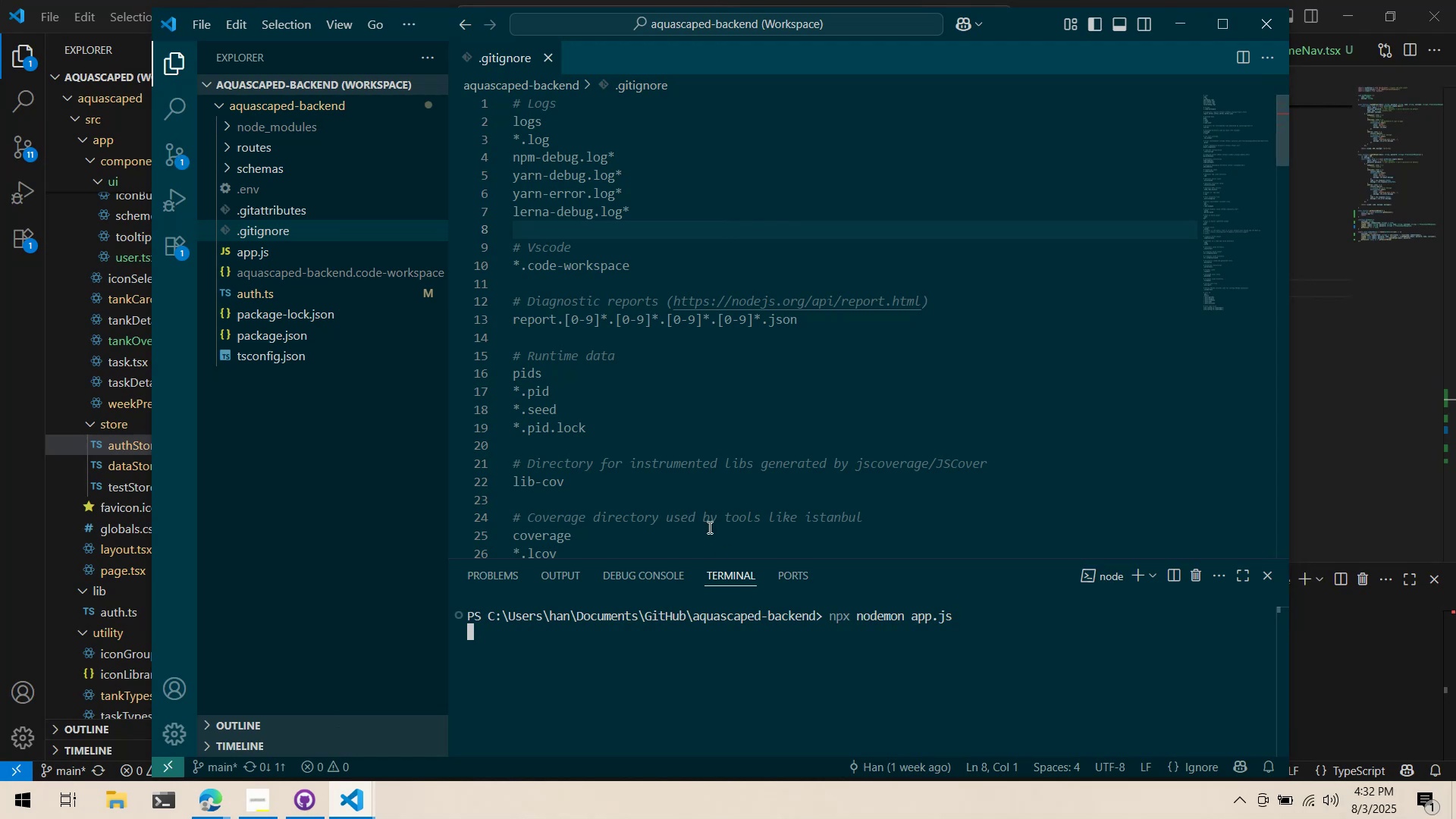 
key(Alt+AltLeft)
 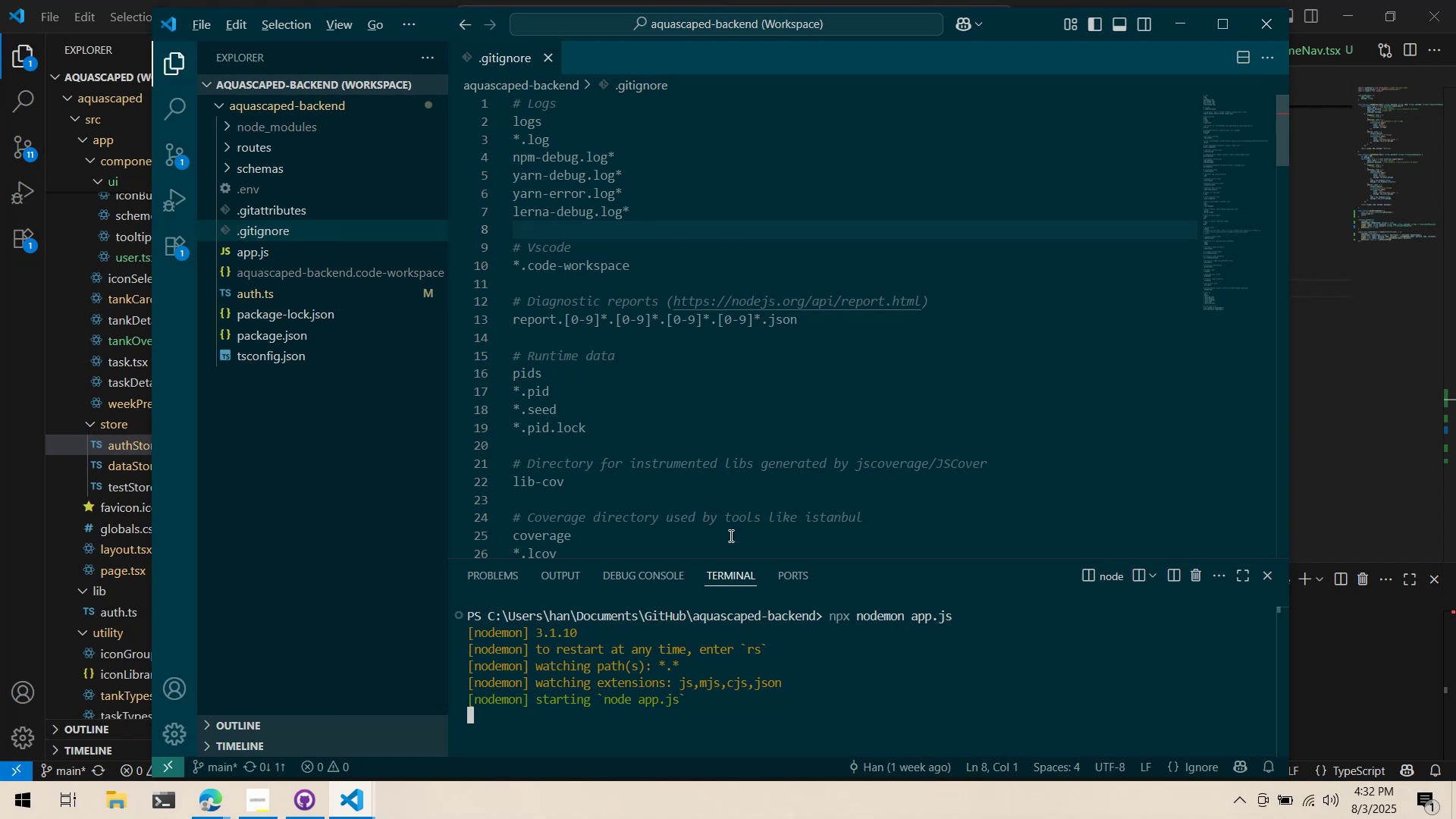 
key(Alt+Tab)
 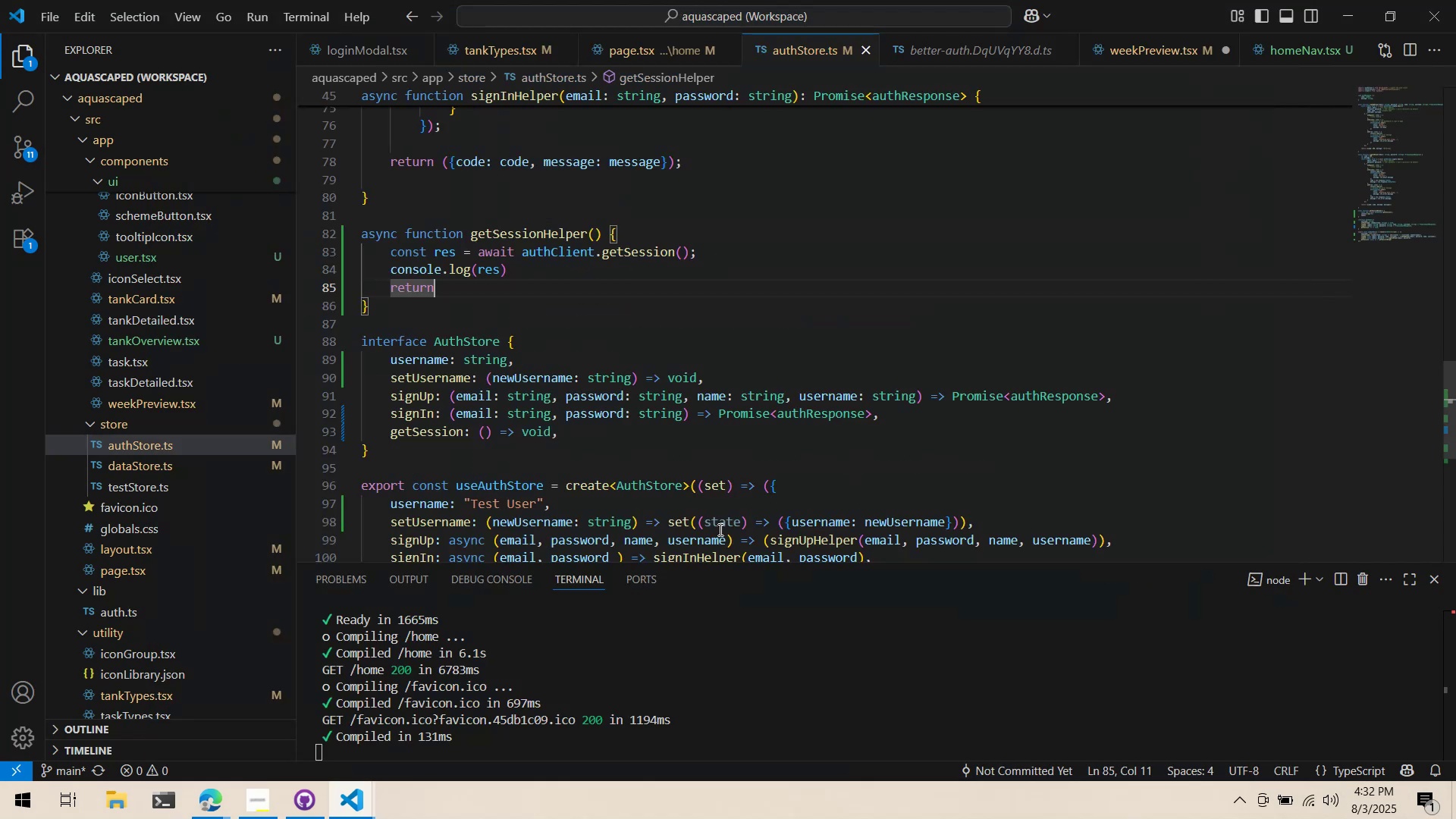 
key(Alt+AltLeft)
 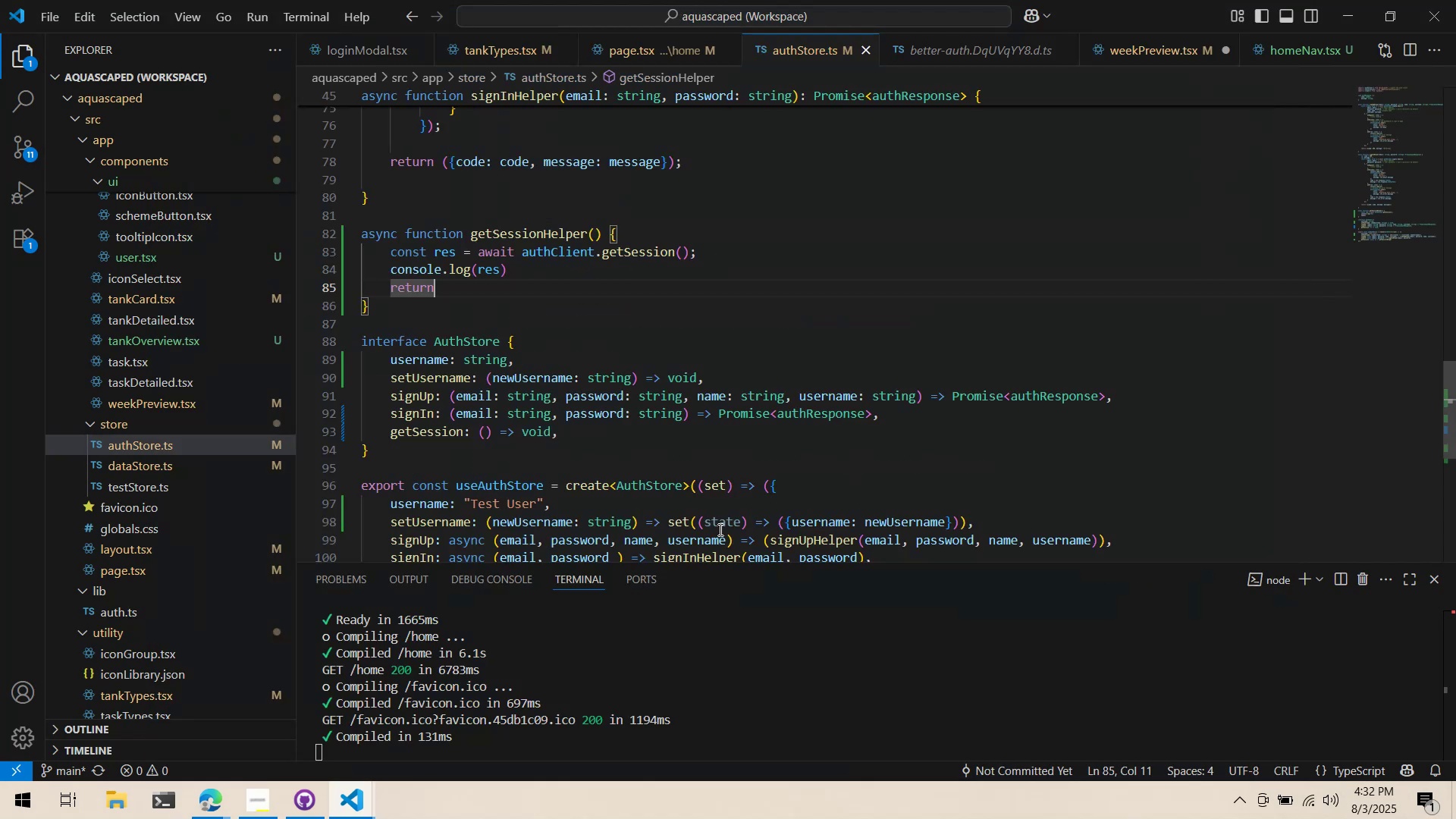 
key(Alt+Tab)
 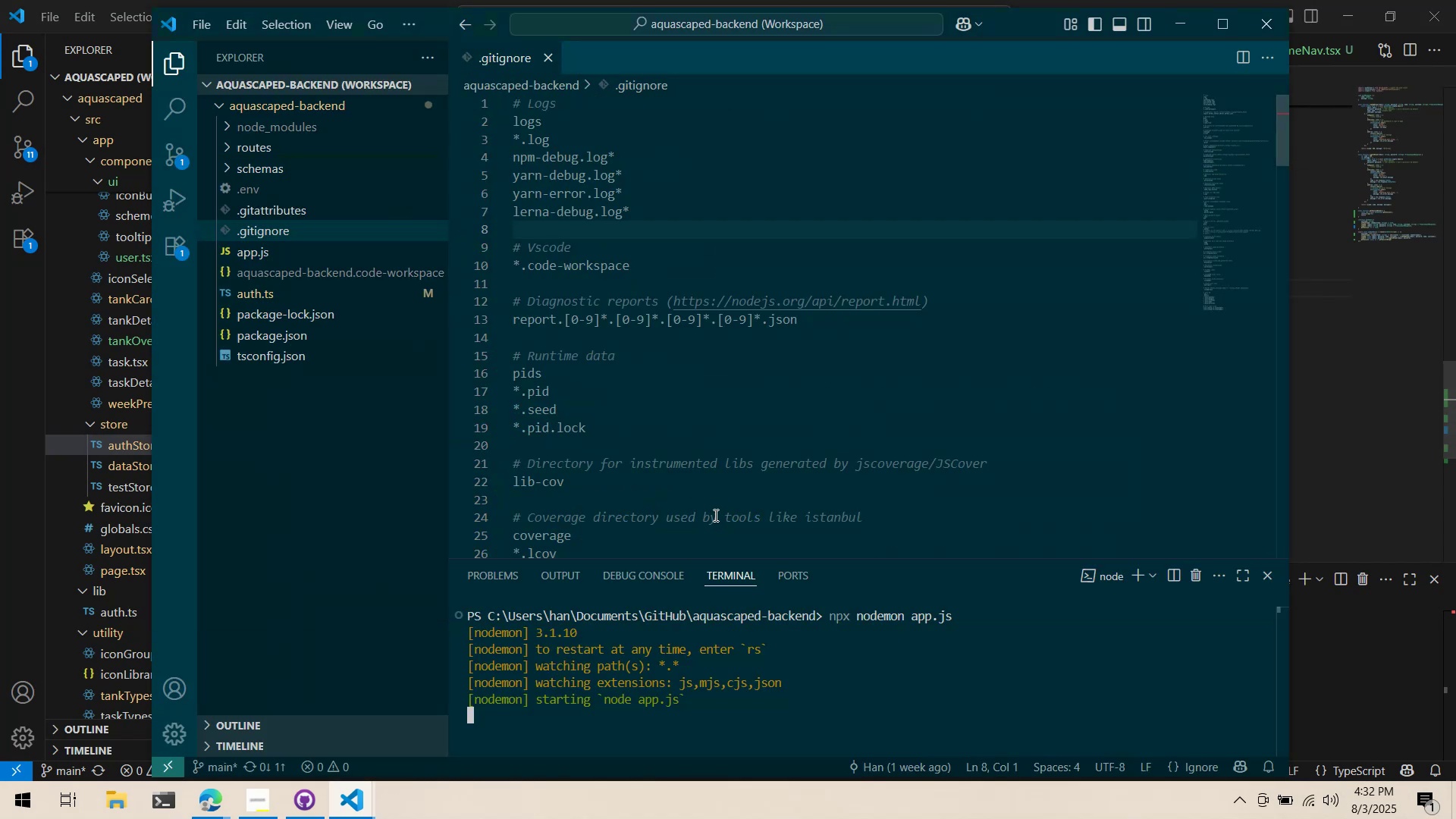 
key(Alt+AltLeft)
 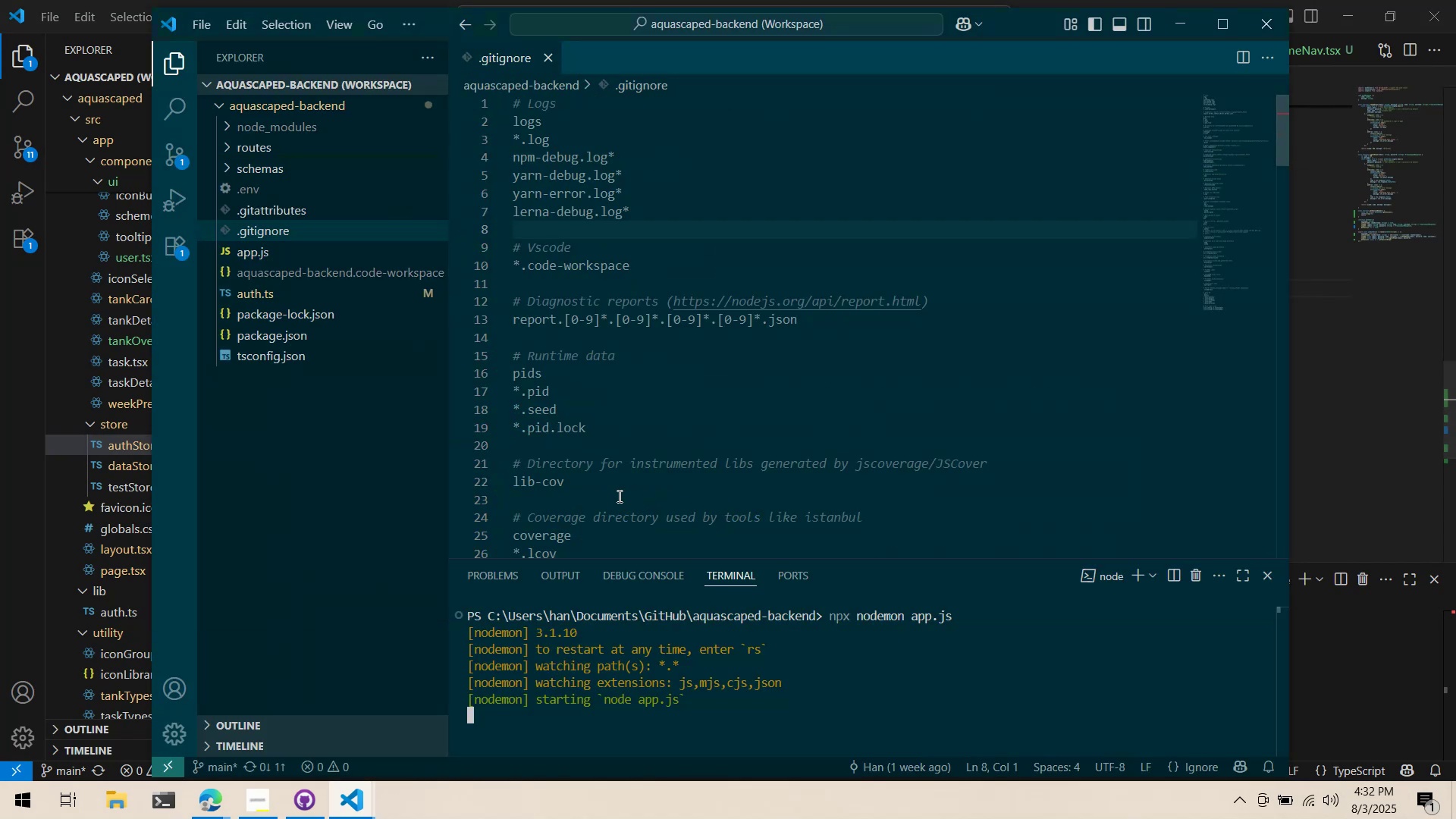 
key(Alt+Tab)
 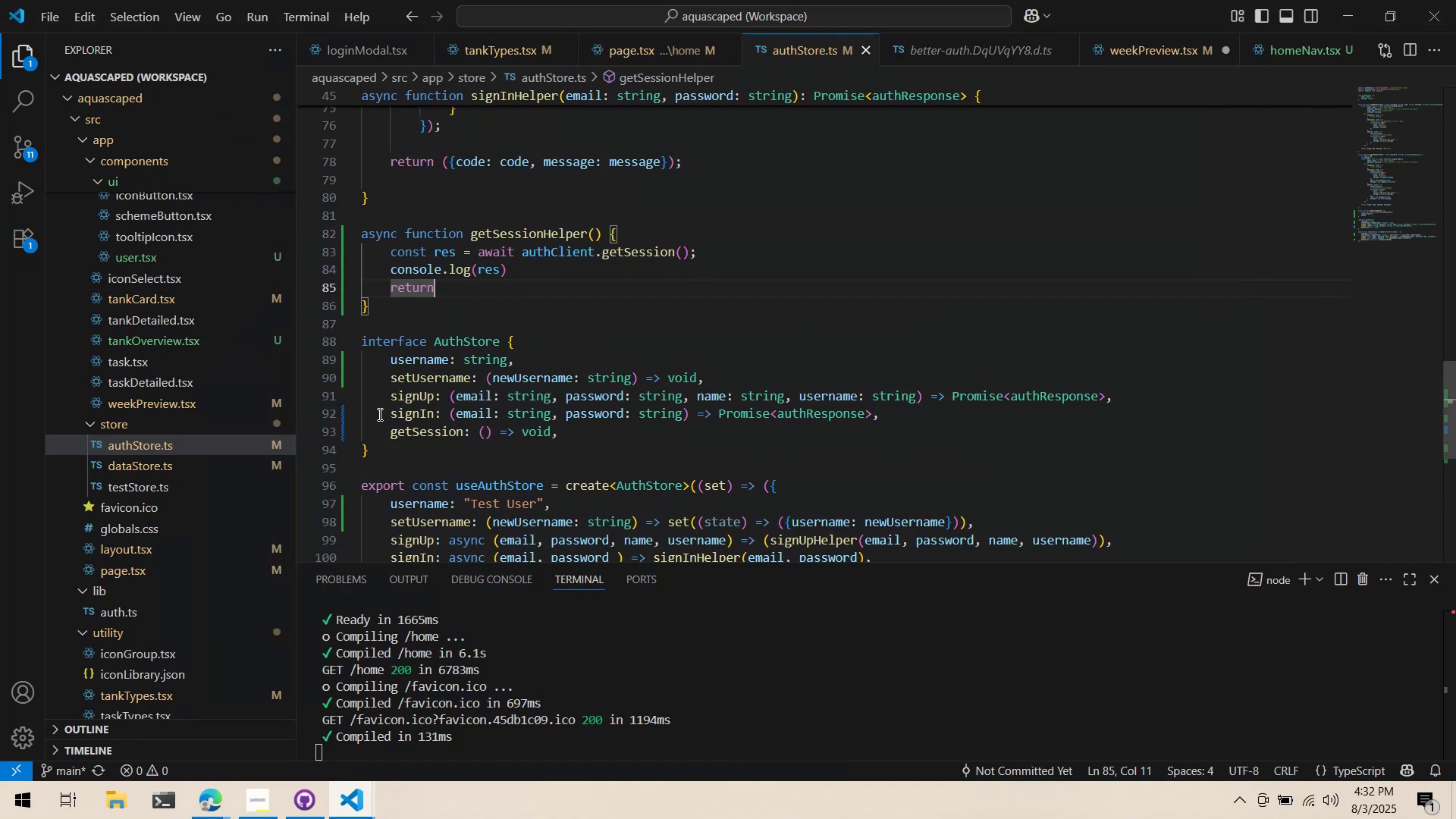 
key(Alt+AltLeft)
 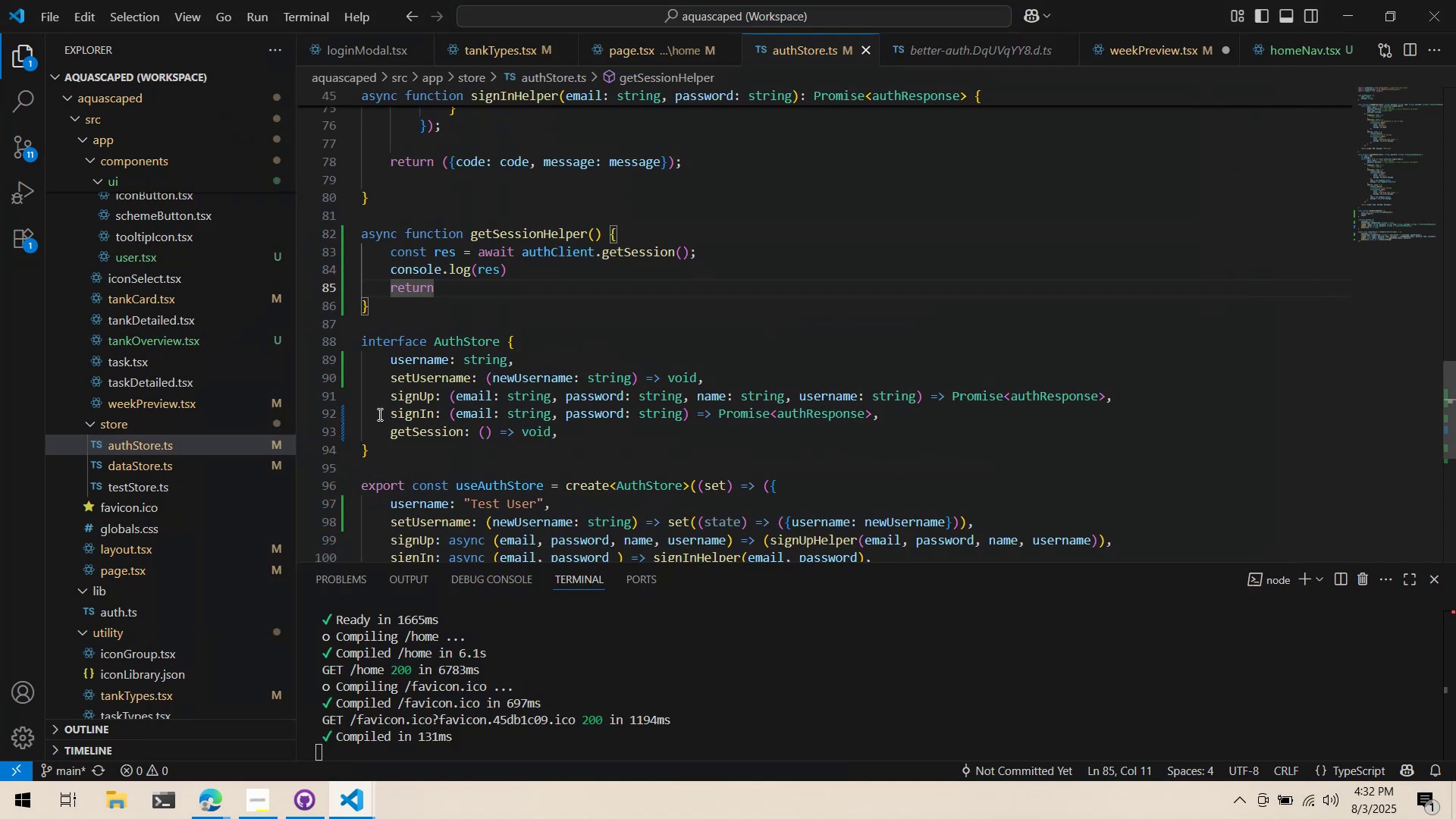 
key(Alt+Tab)
 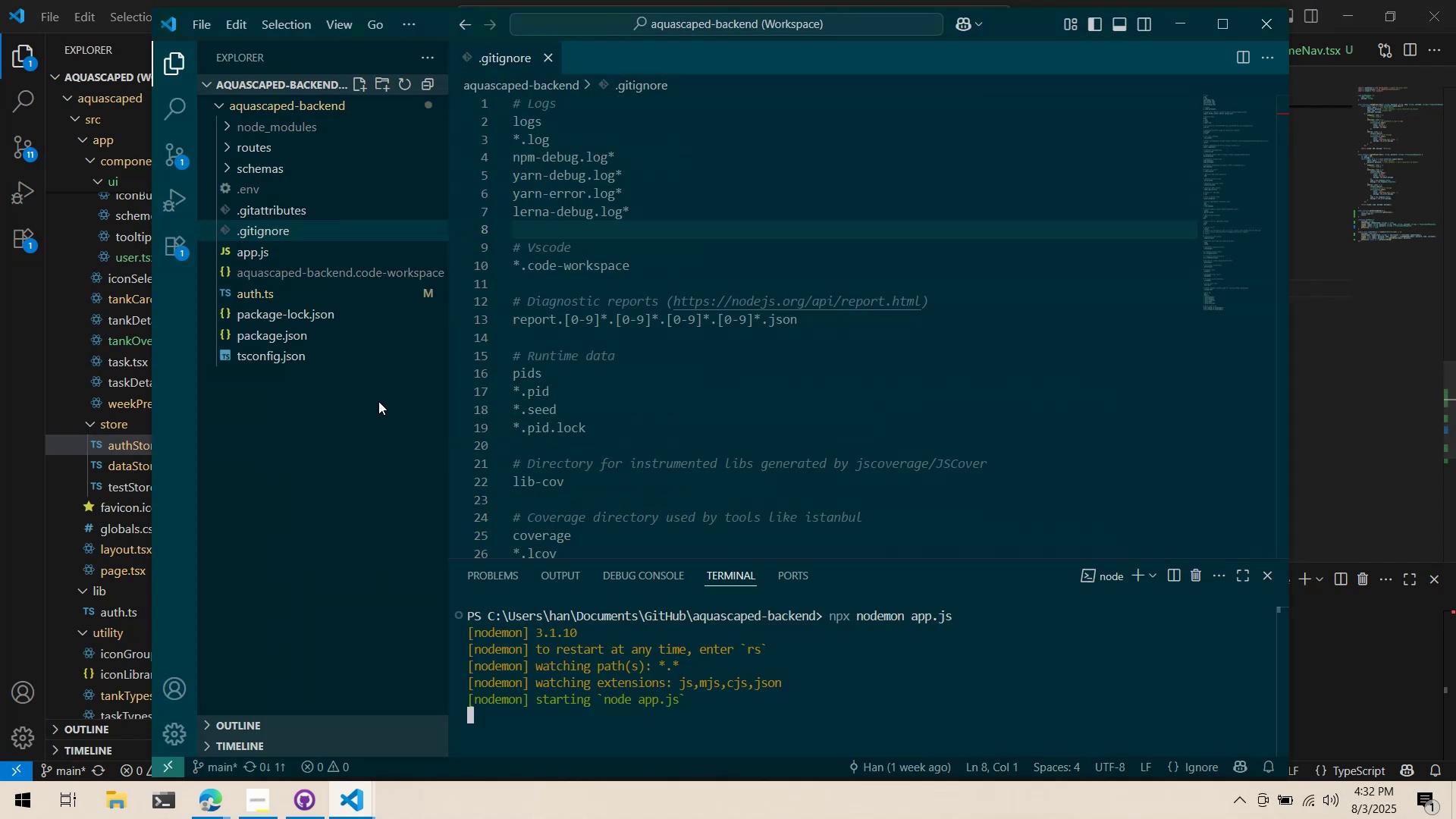 
mouse_move([381, 218])
 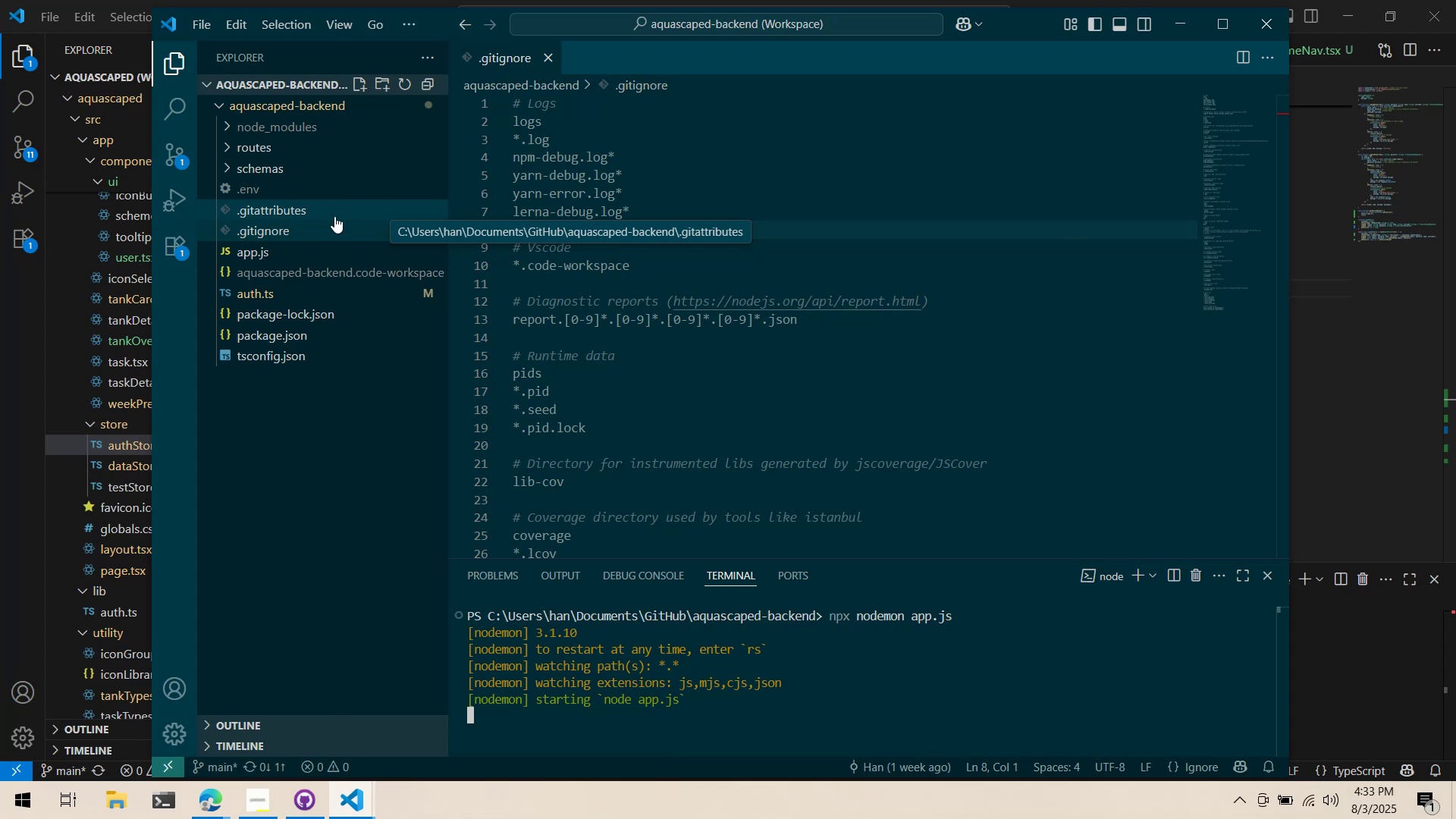 
wait(5.11)
 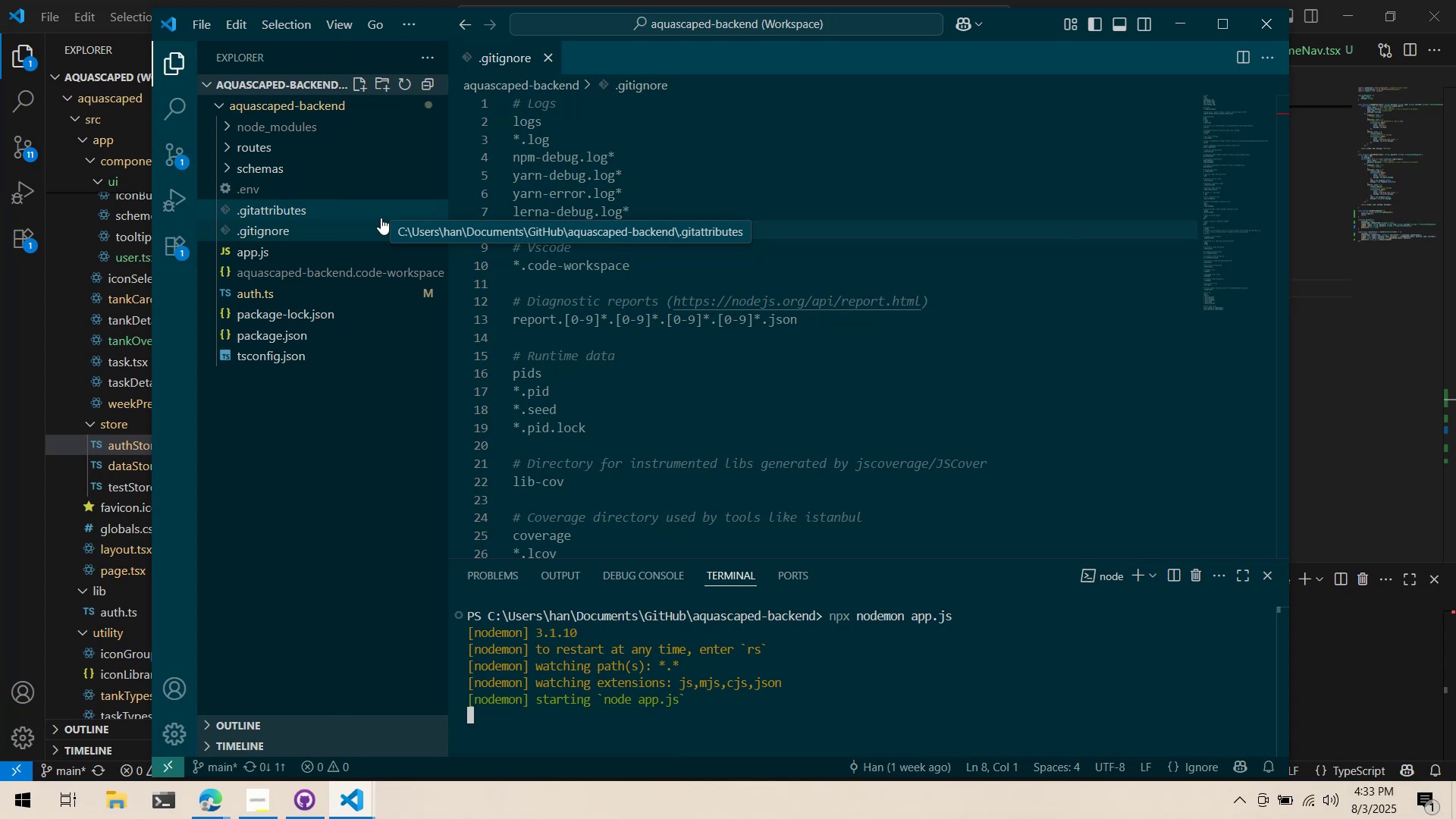 
mouse_move([284, 229])
 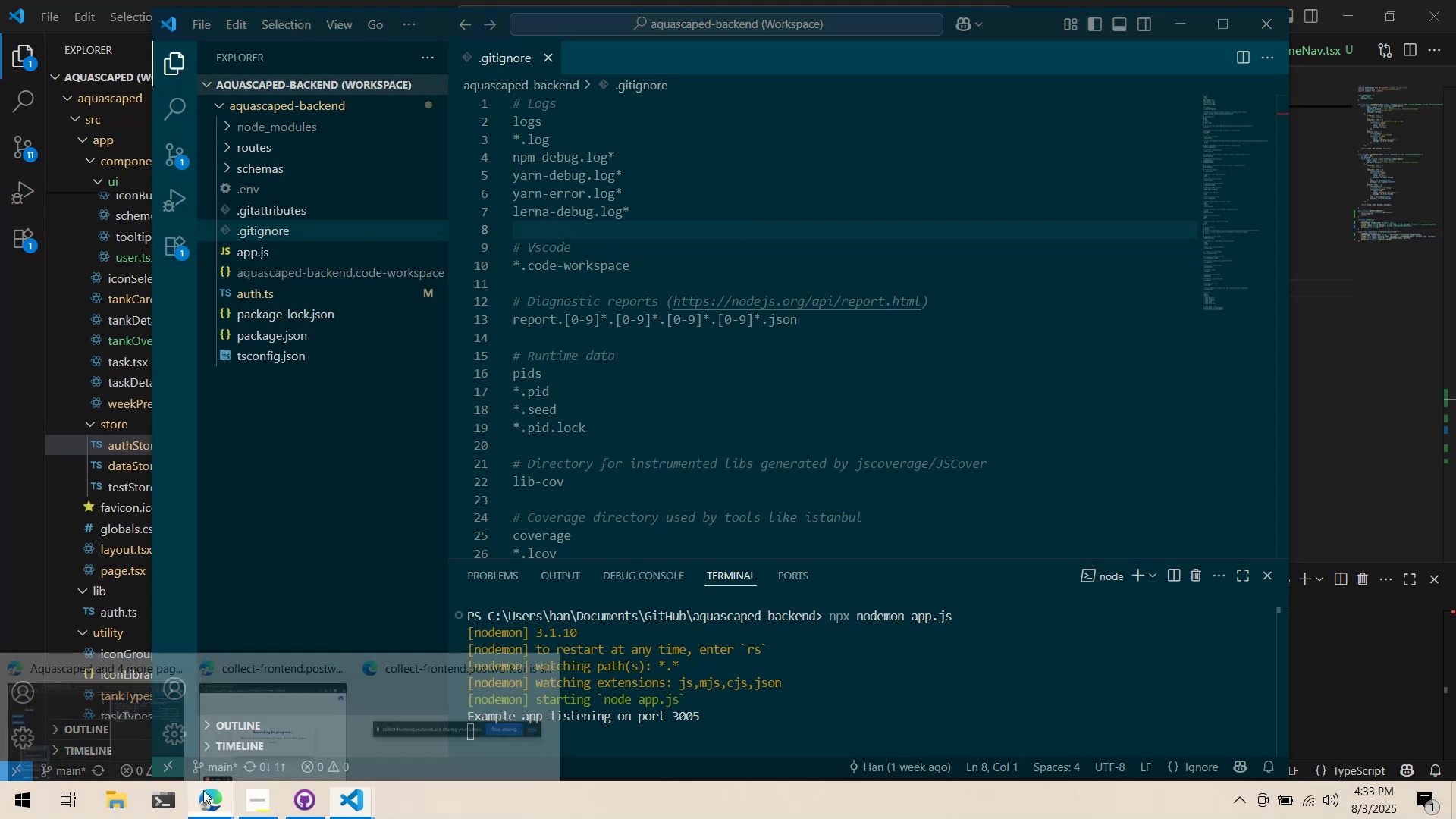 
left_click([115, 266])
 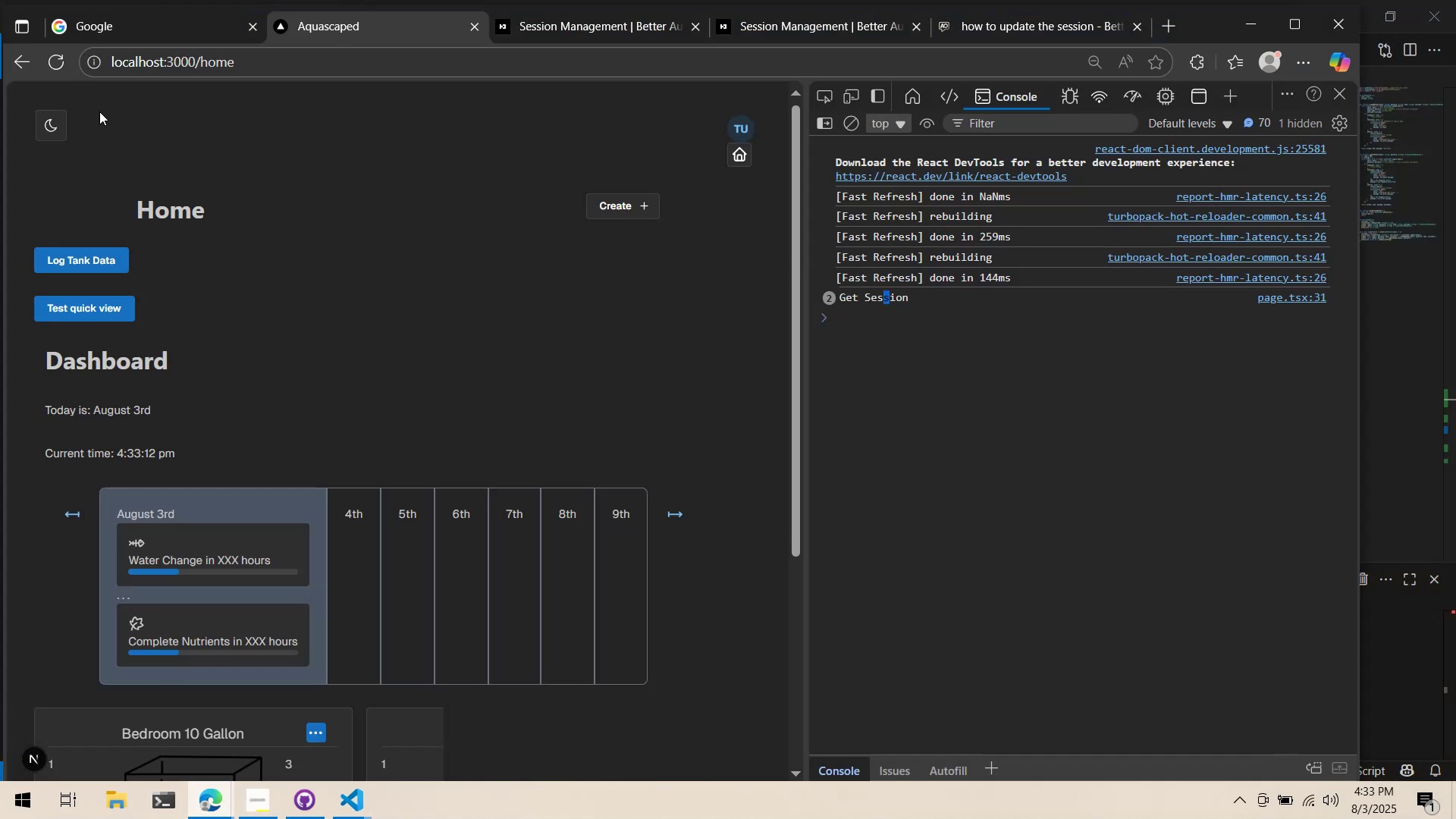 
left_click([45, 66])
 